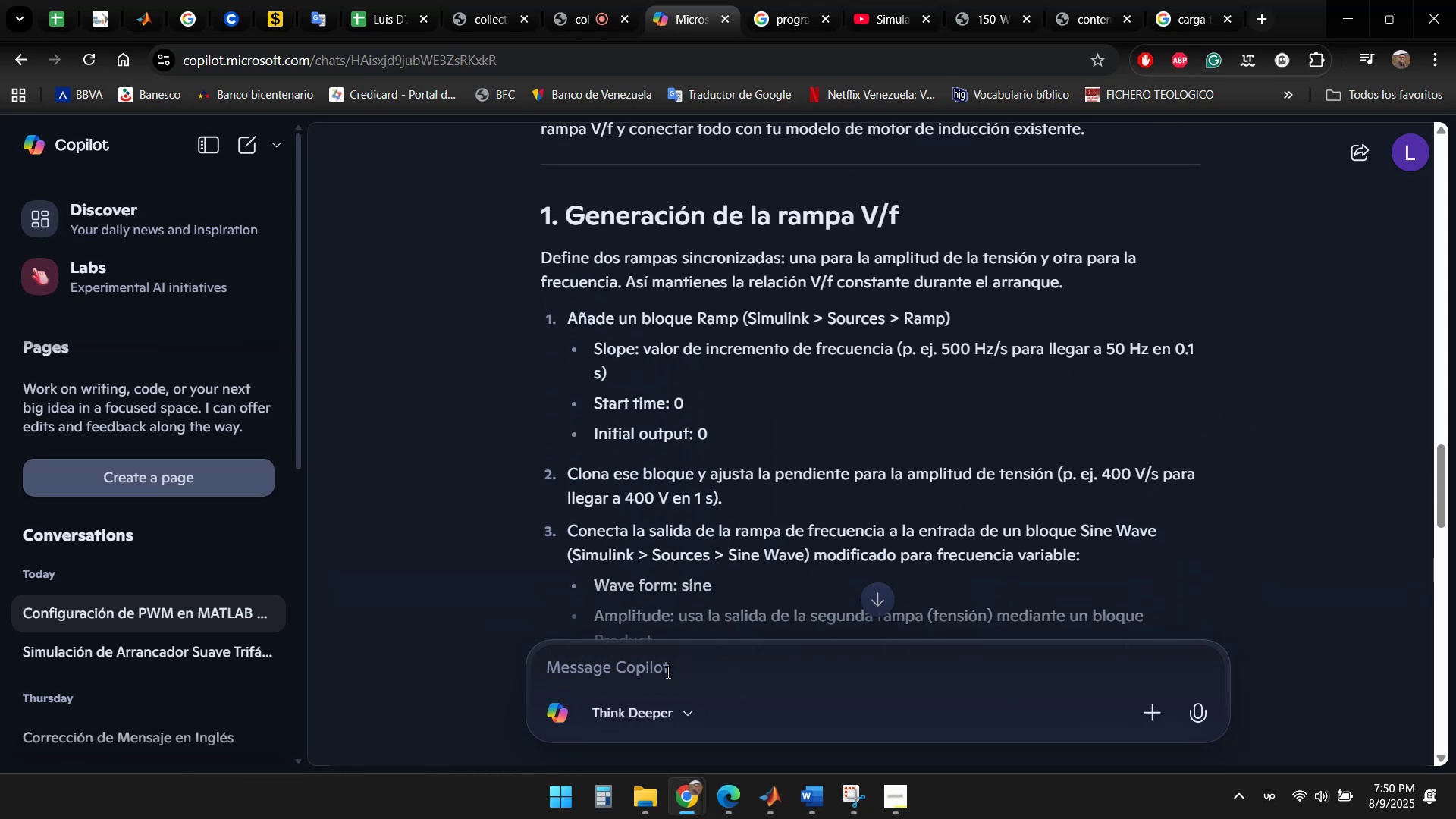 
left_click([681, 660])
 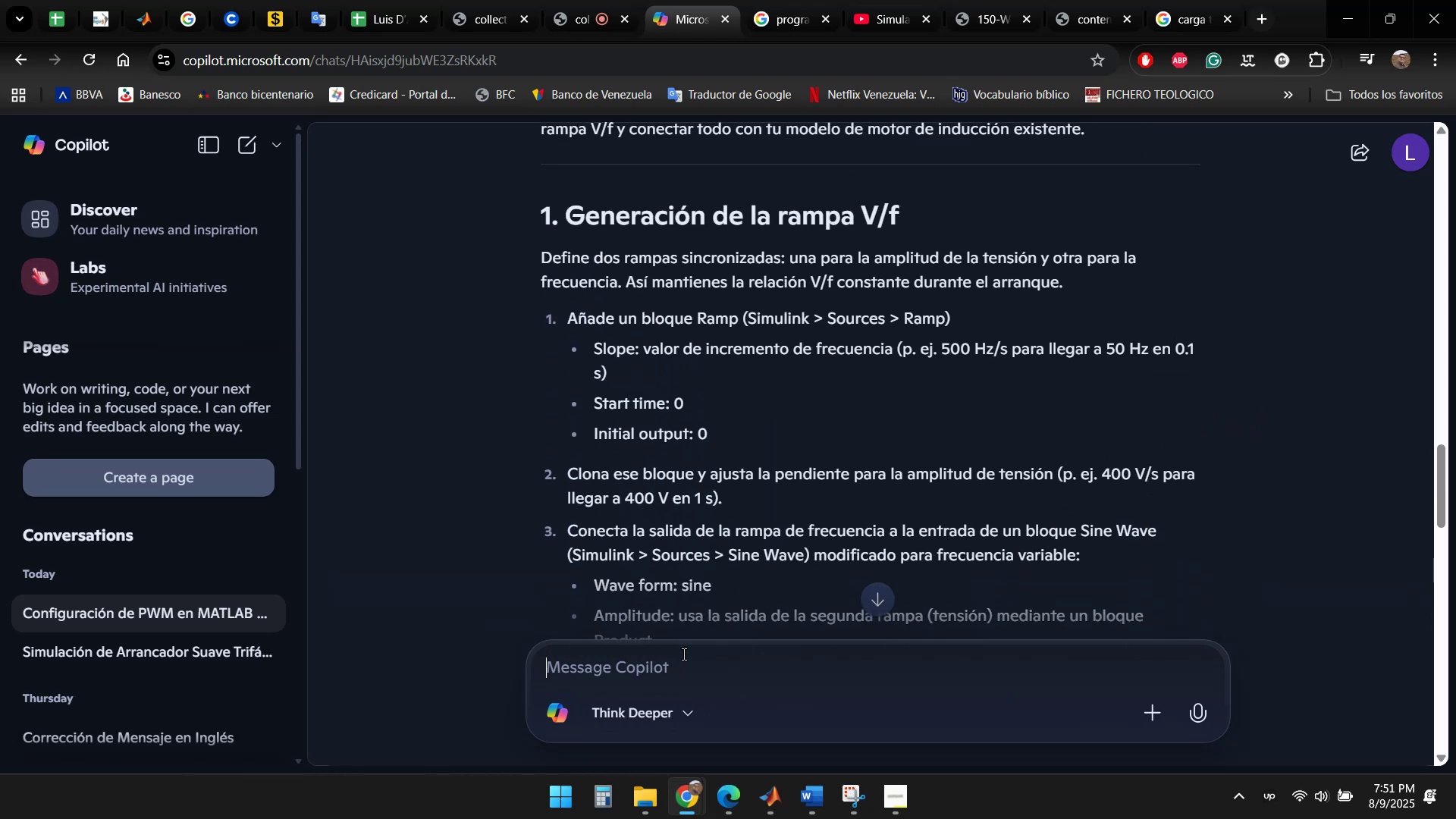 
type(P)
key(Backspace)
type(detalla mas el paso 1 )
key(Backspace)
type(, describelo a nivel principie)
key(Backspace)
type(ante para )
 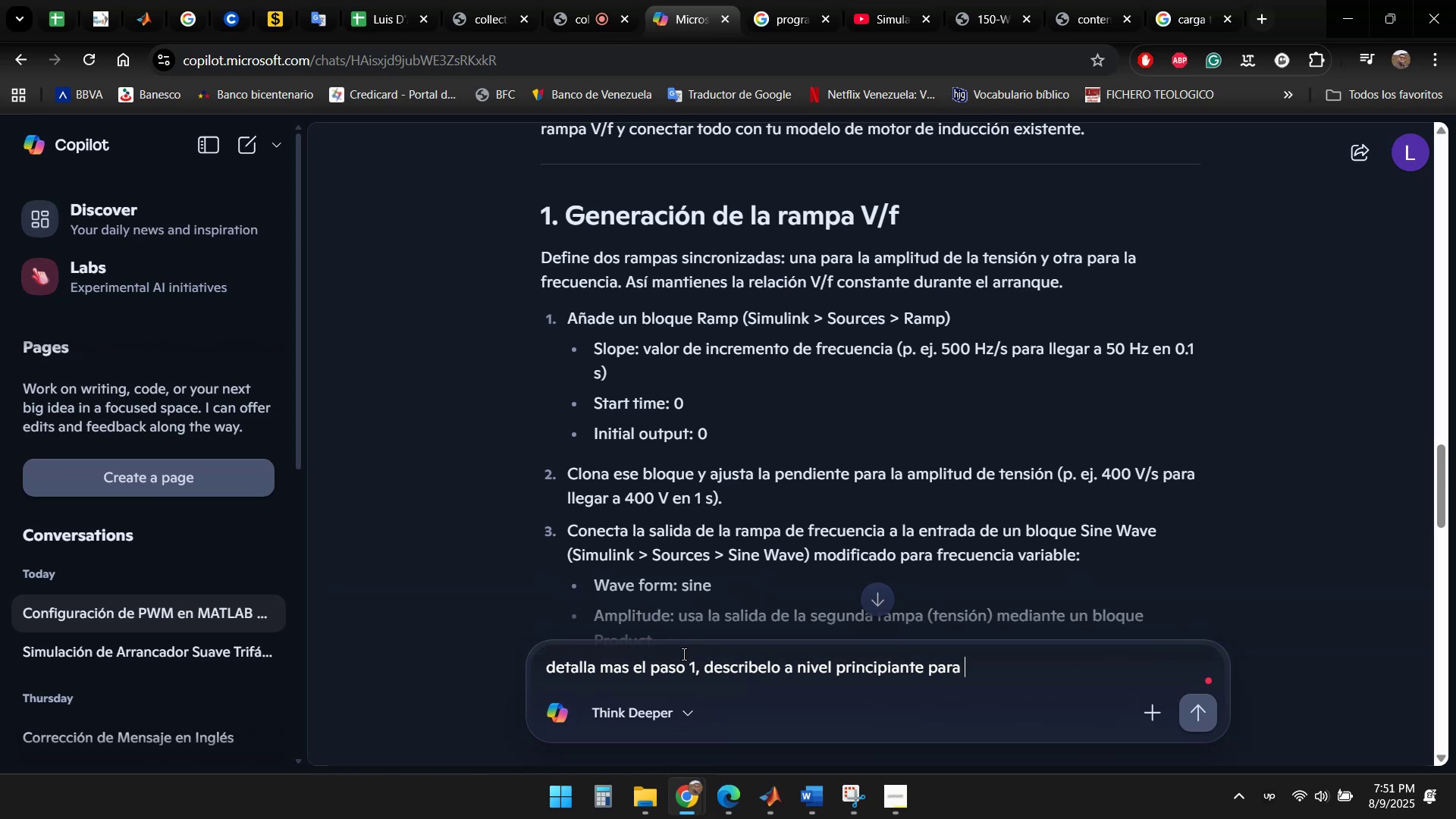 
type(cre)
key(Backspace)
key(Backspace)
key(Backspace)
type(agre)
key(Backspace)
key(Backspace)
key(Backspace)
key(Backspace)
type(generar el modelo en simulink)
 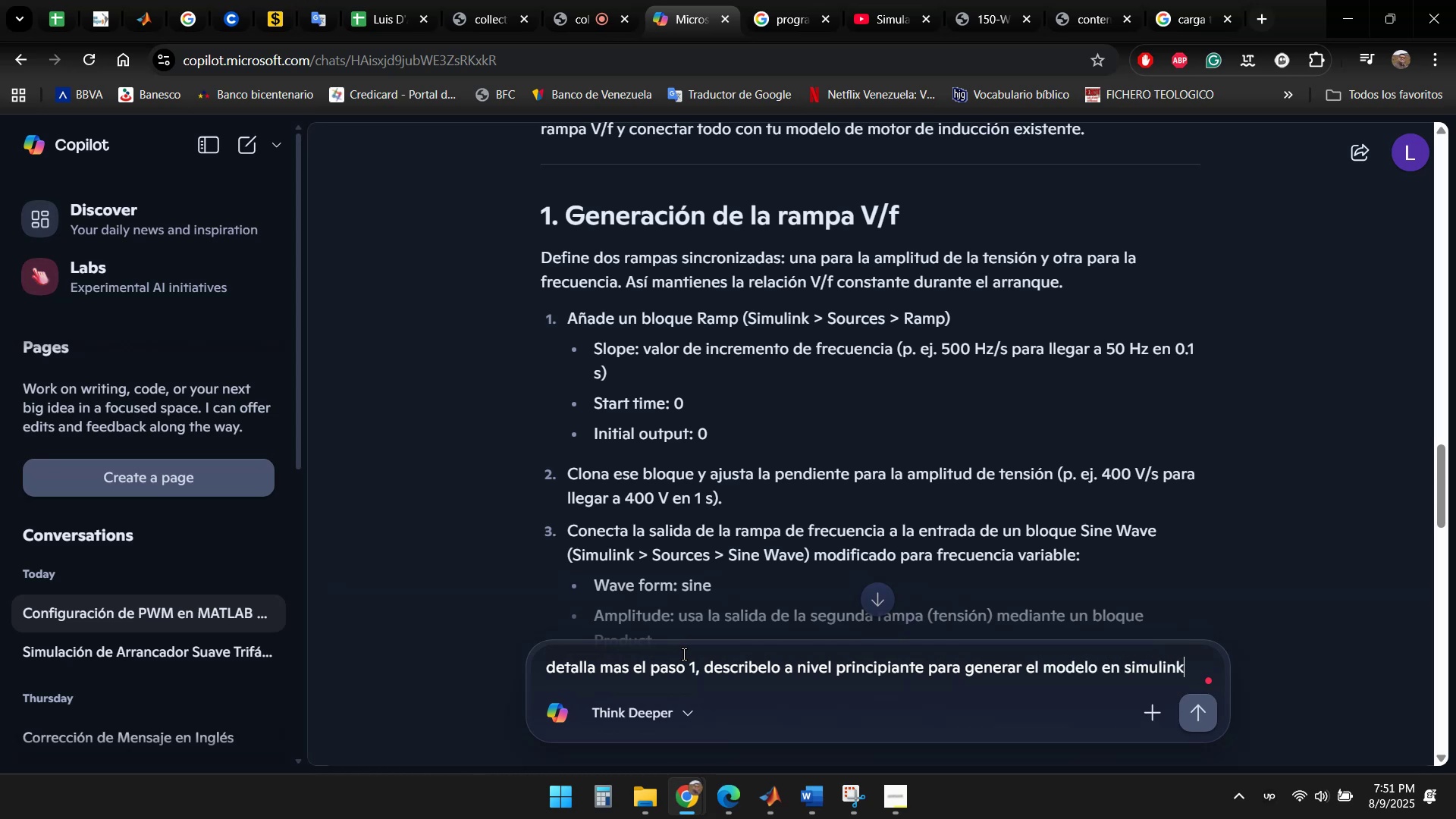 
key(Enter)
 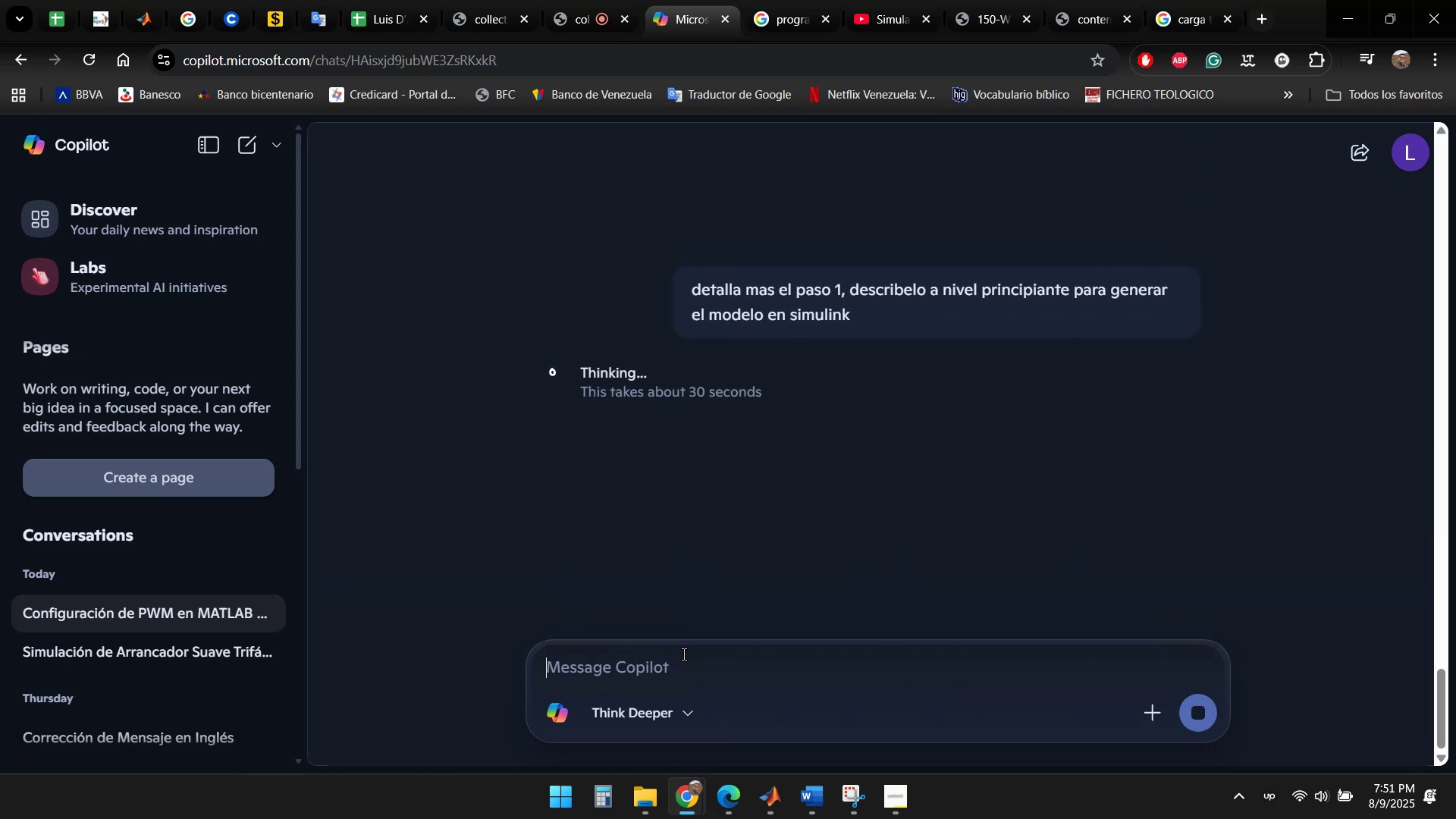 
wait(5.05)
 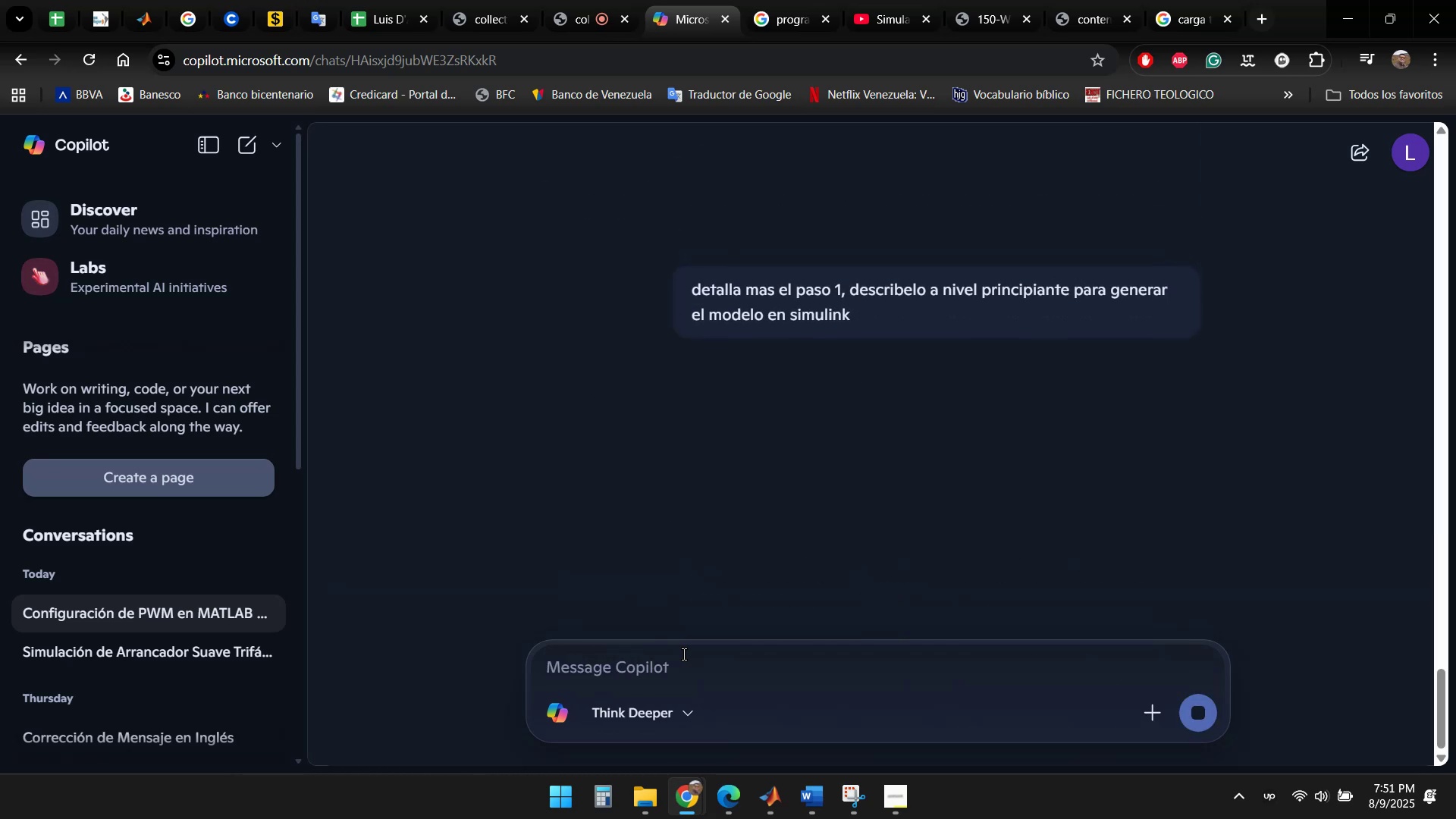 
left_click([987, 14])
 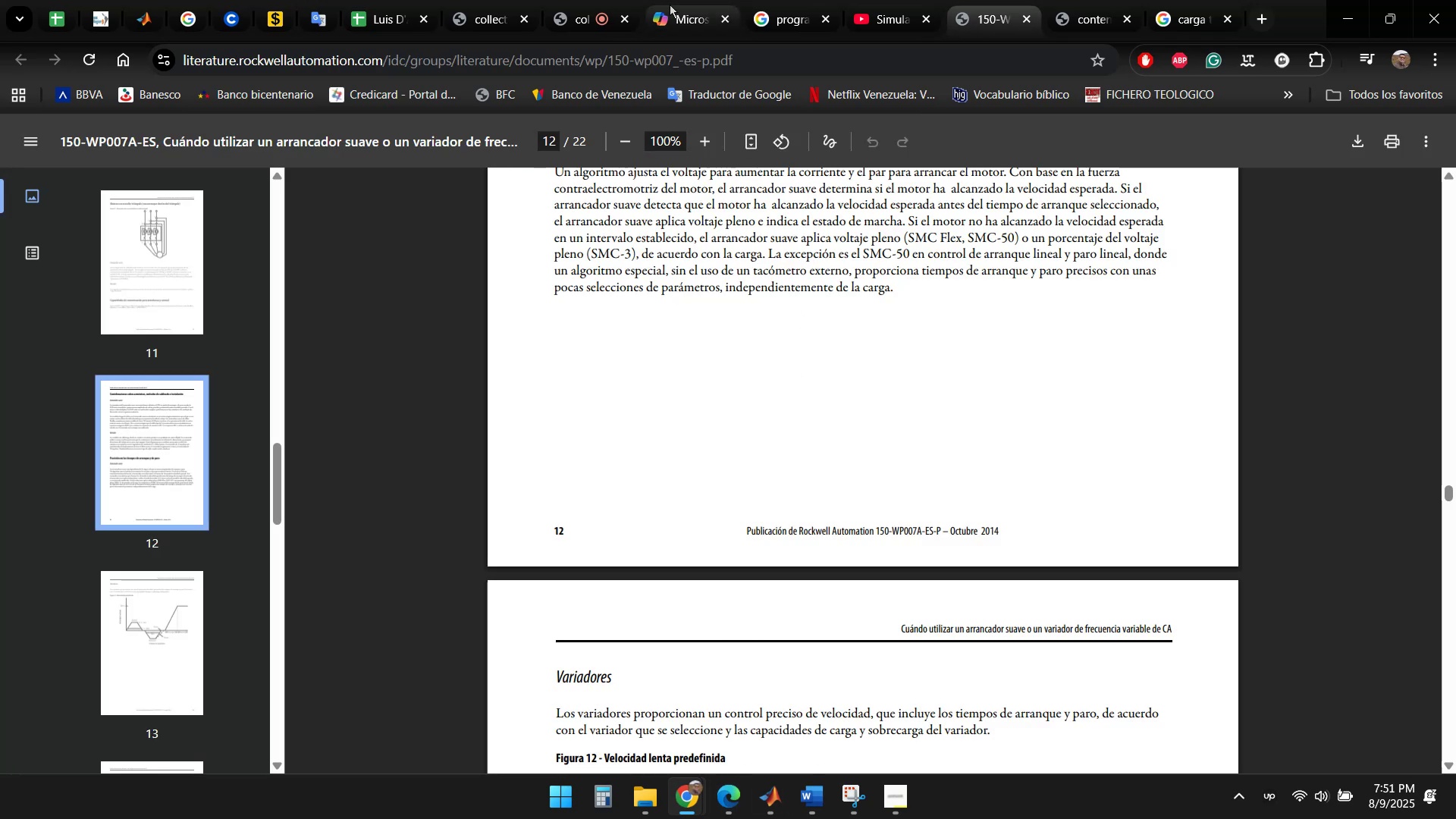 
left_click([595, 0])
 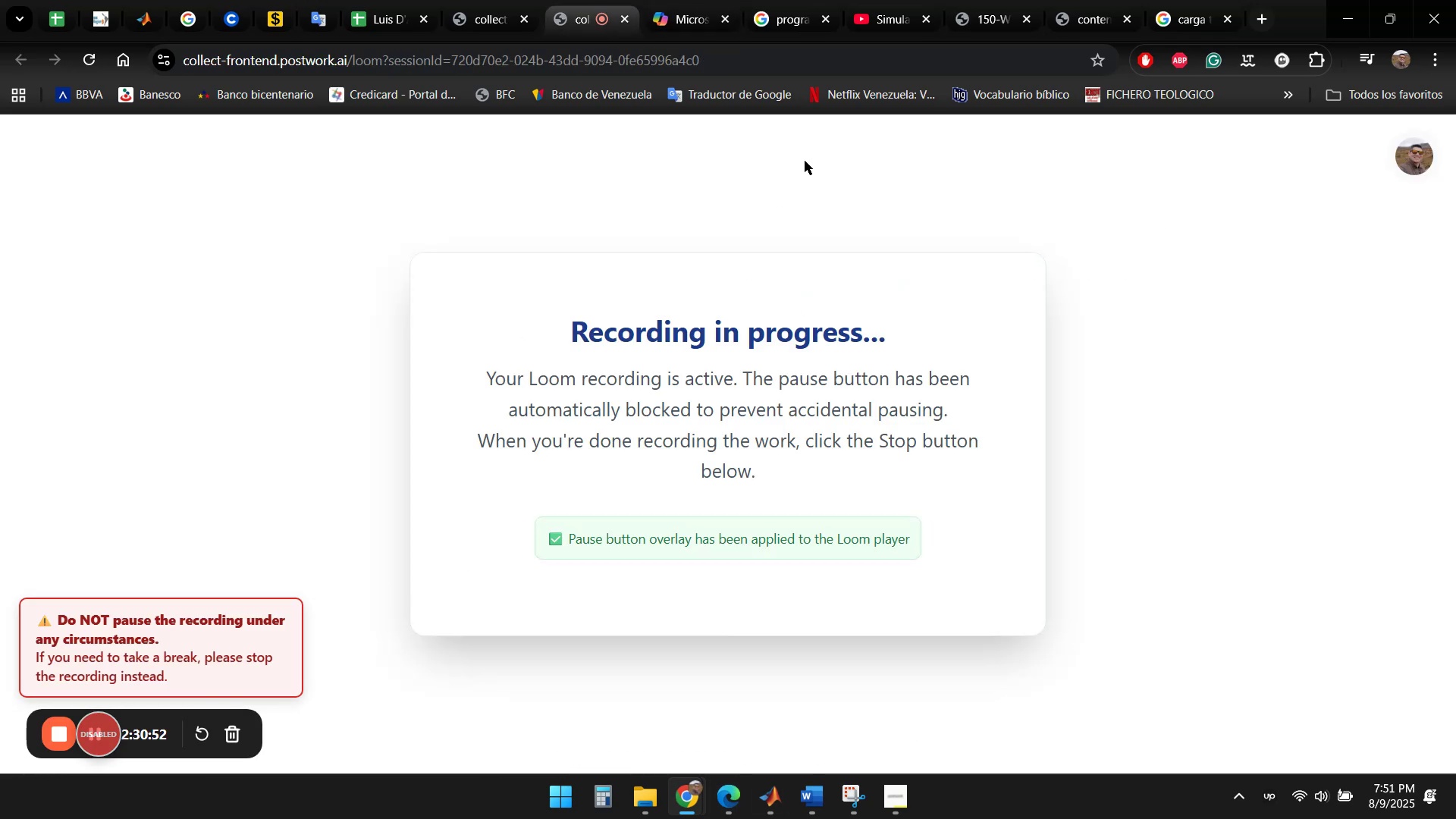 
left_click([900, 0])
 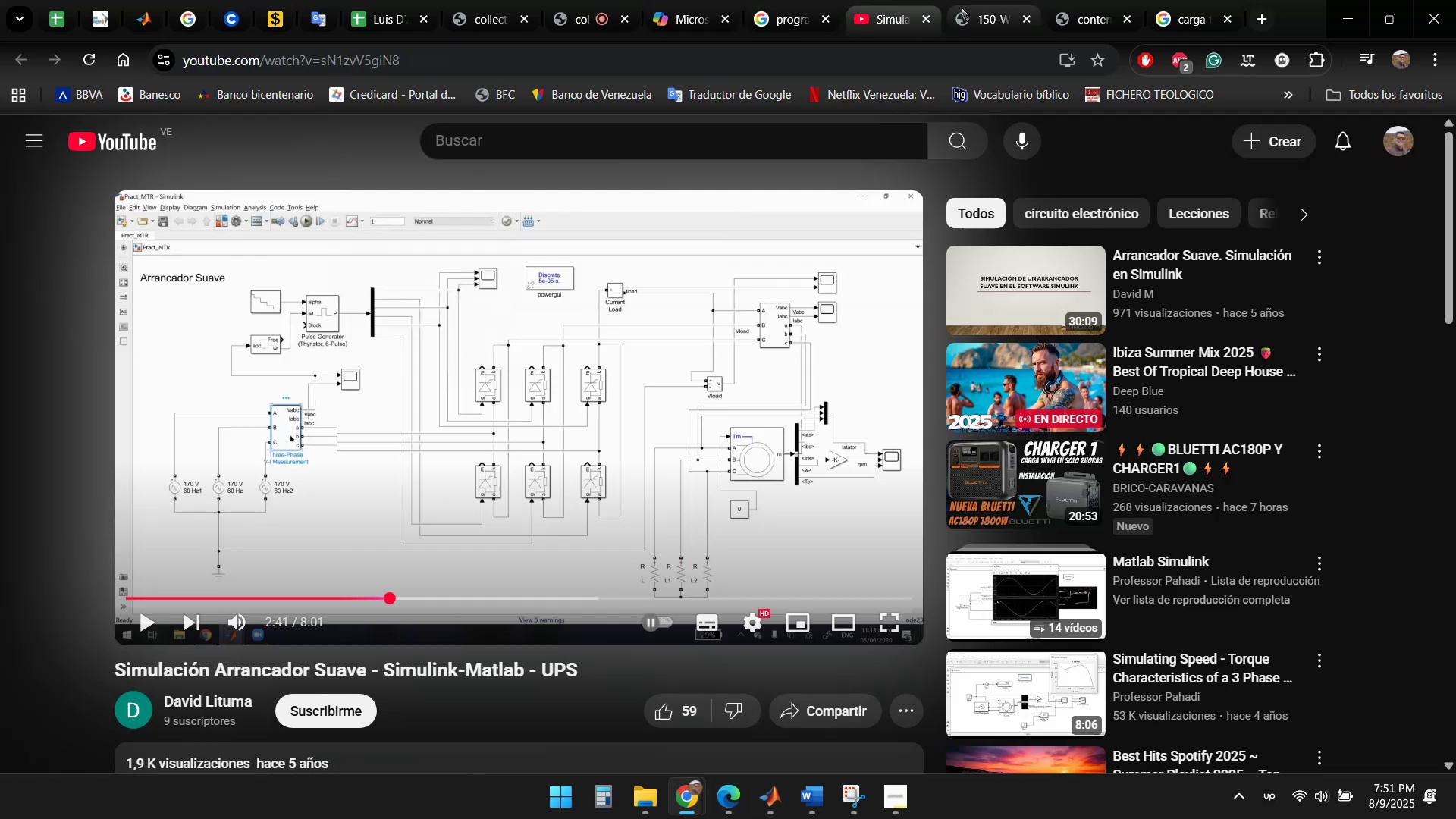 
left_click([993, 1])
 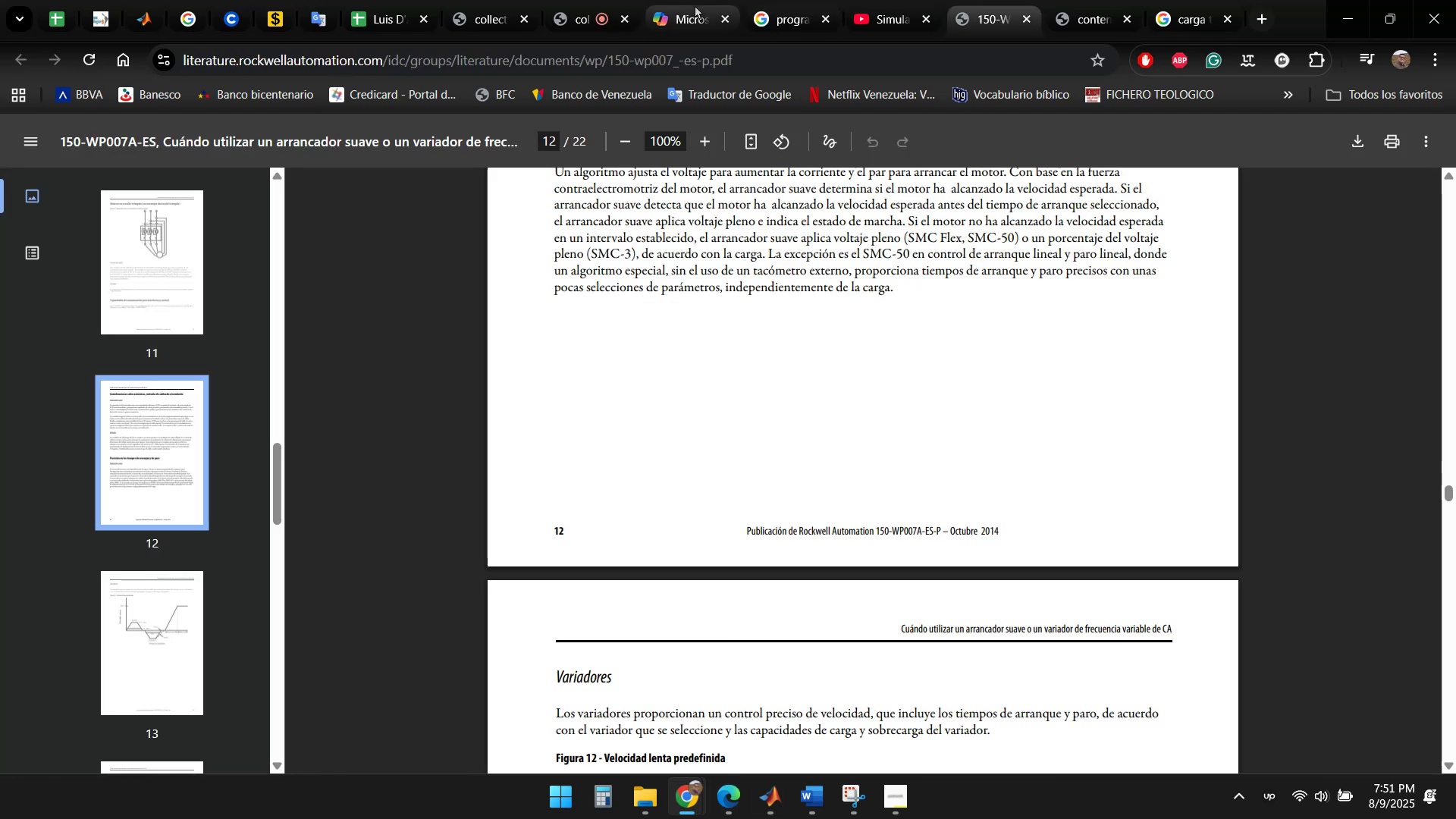 
left_click([682, 6])
 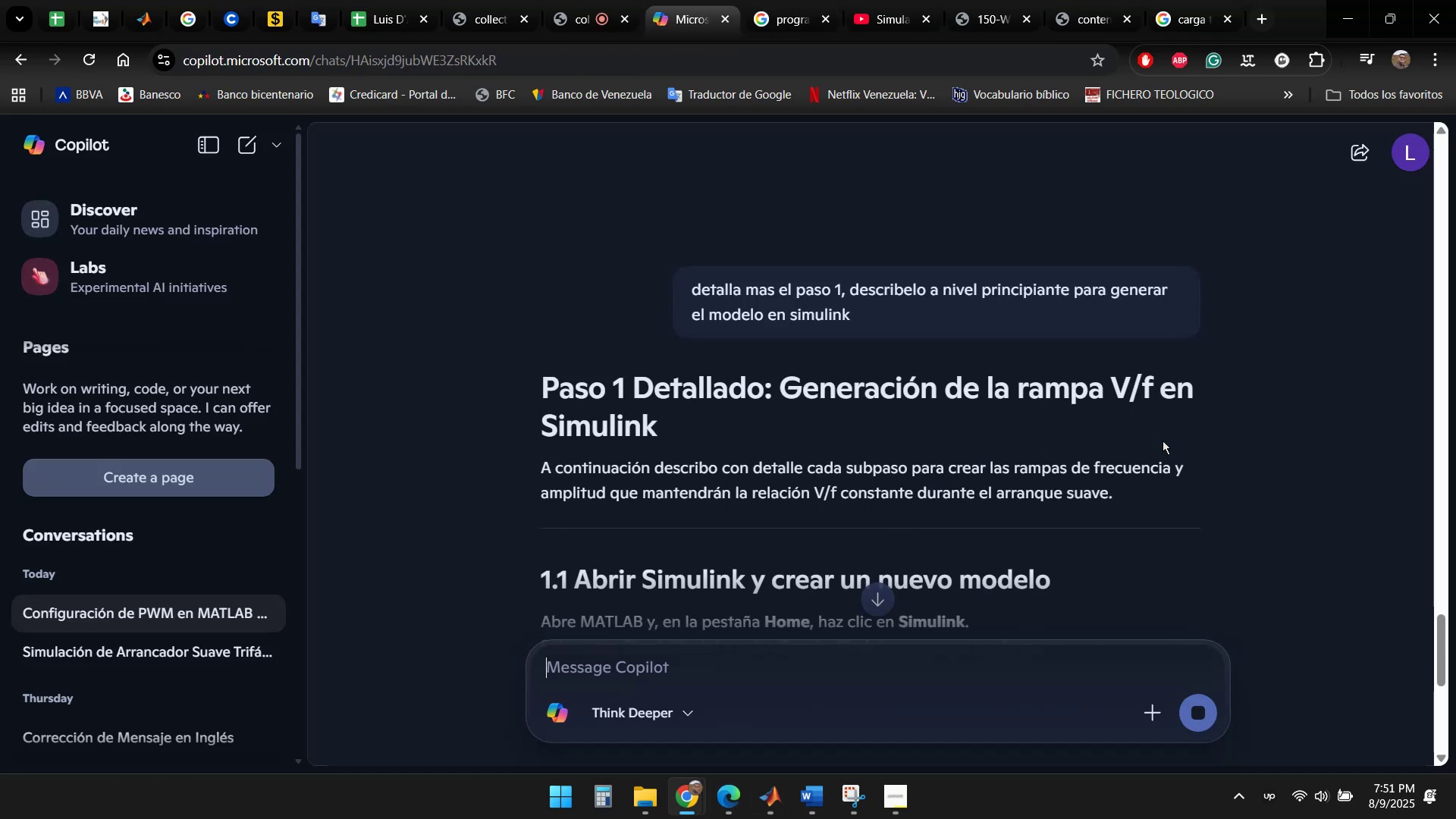 
scroll: coordinate [1197, 350], scroll_direction: down, amount: 6.0
 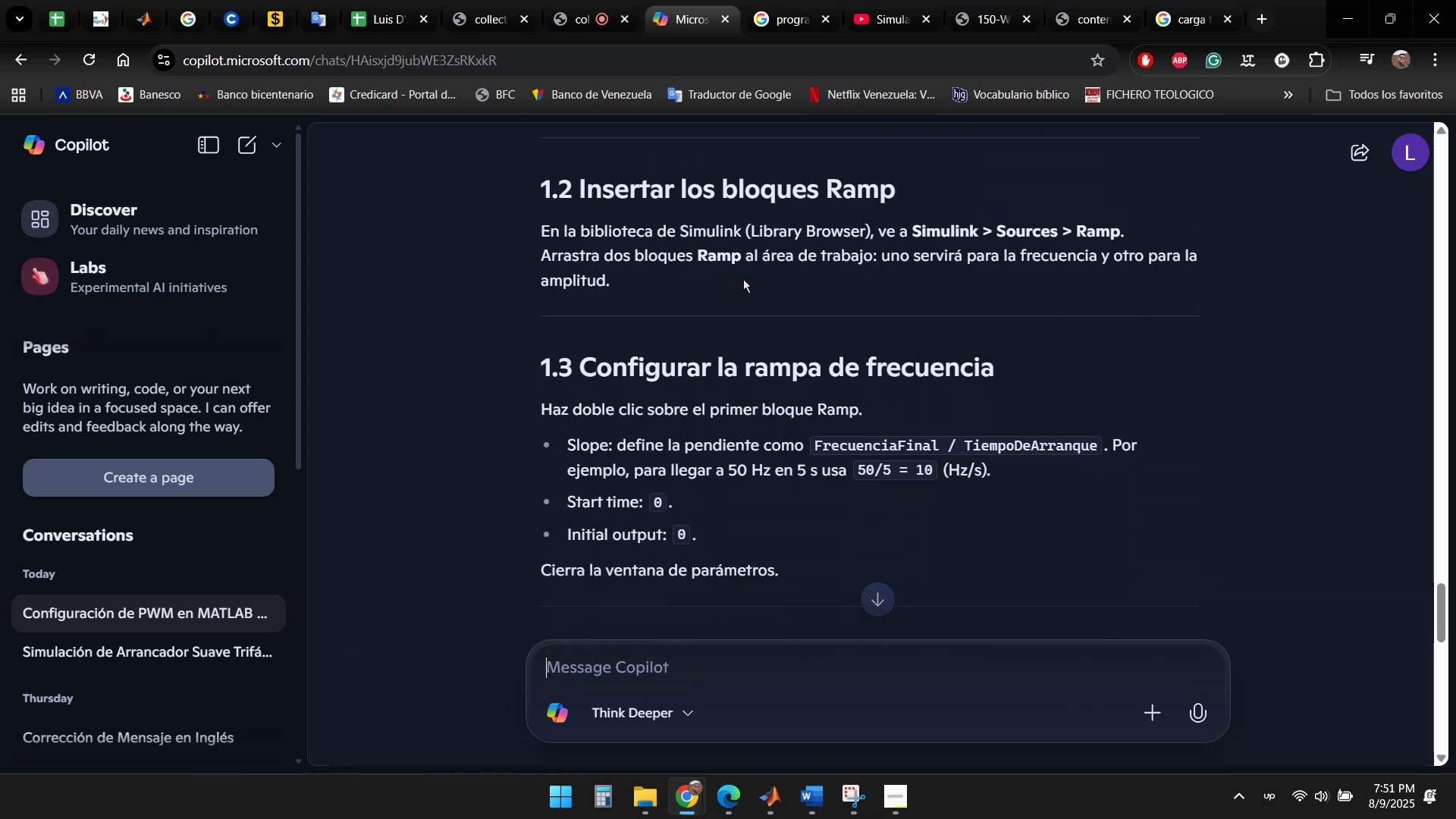 
scroll: coordinate [868, 273], scroll_direction: down, amount: 2.0
 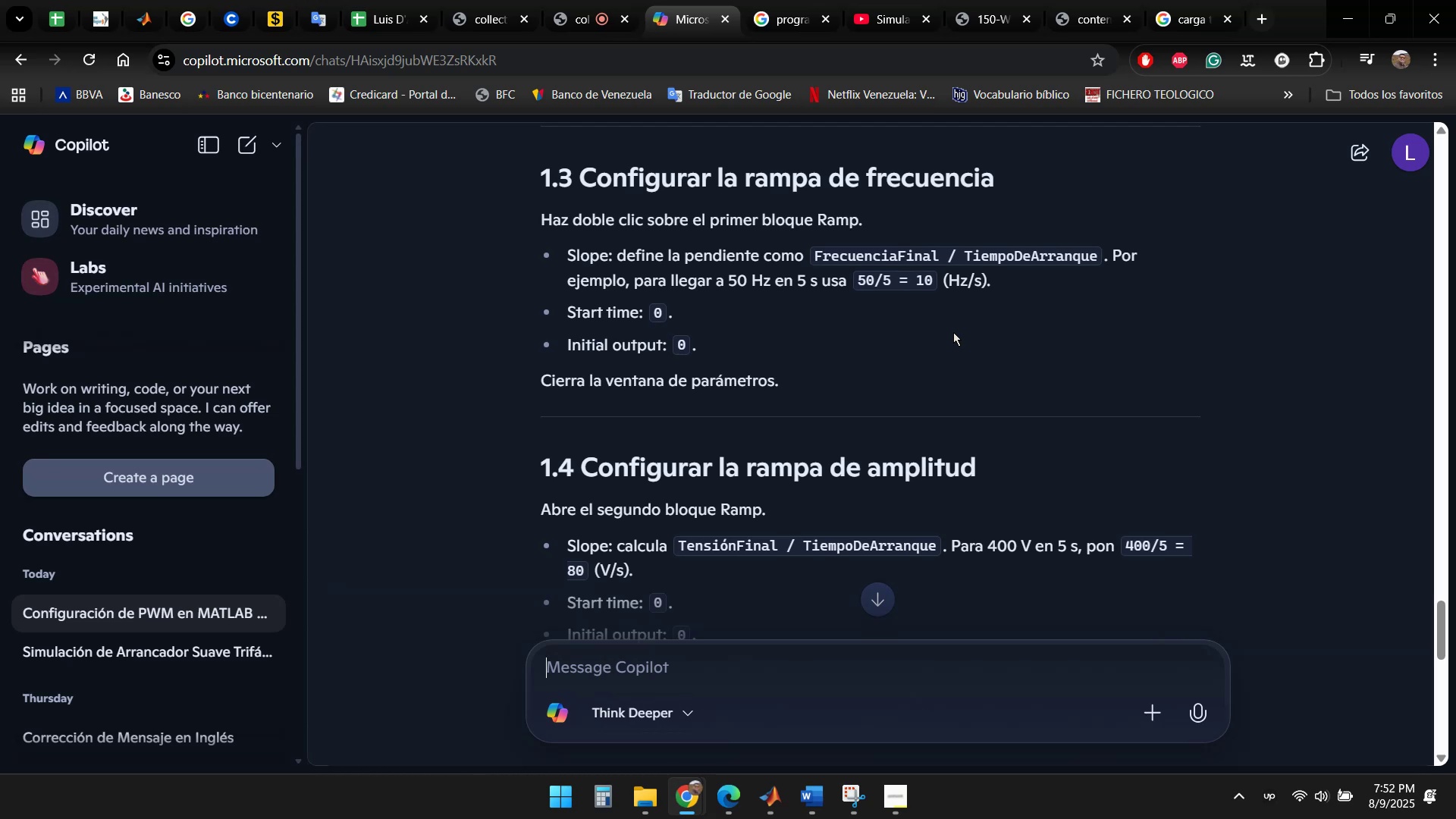 
wait(14.26)
 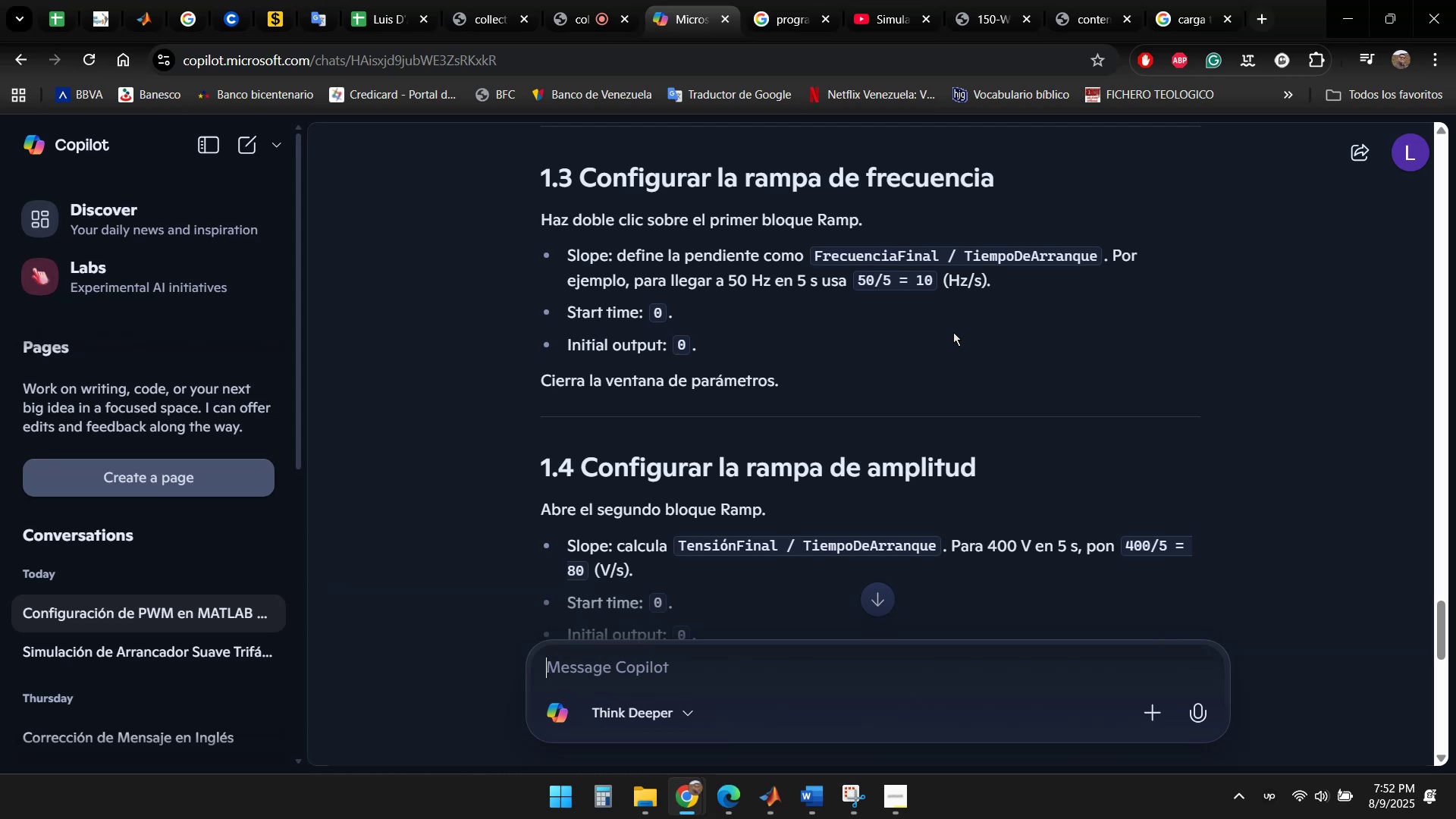 
scroll: coordinate [908, 344], scroll_direction: down, amount: 3.0
 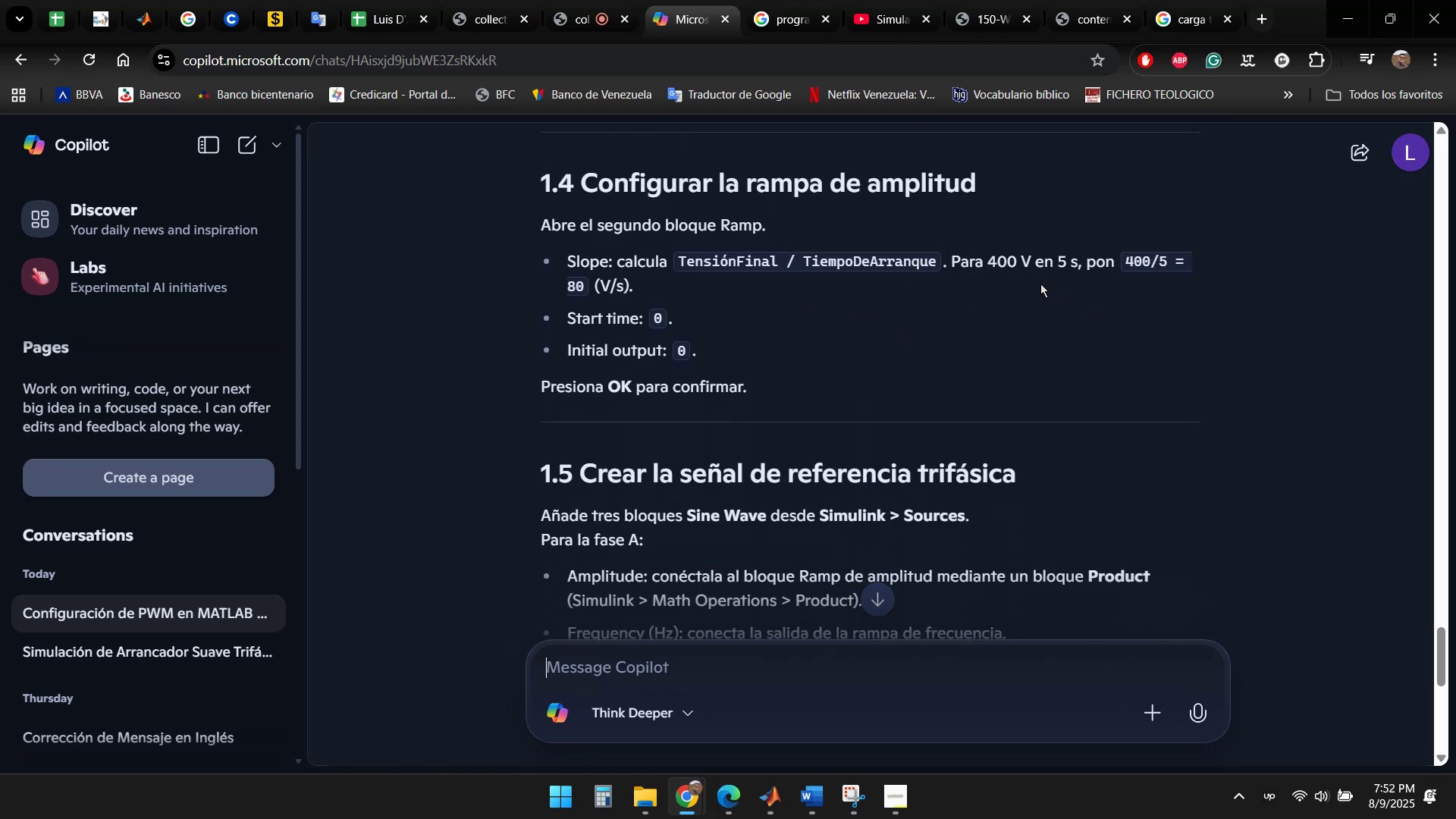 
wait(8.7)
 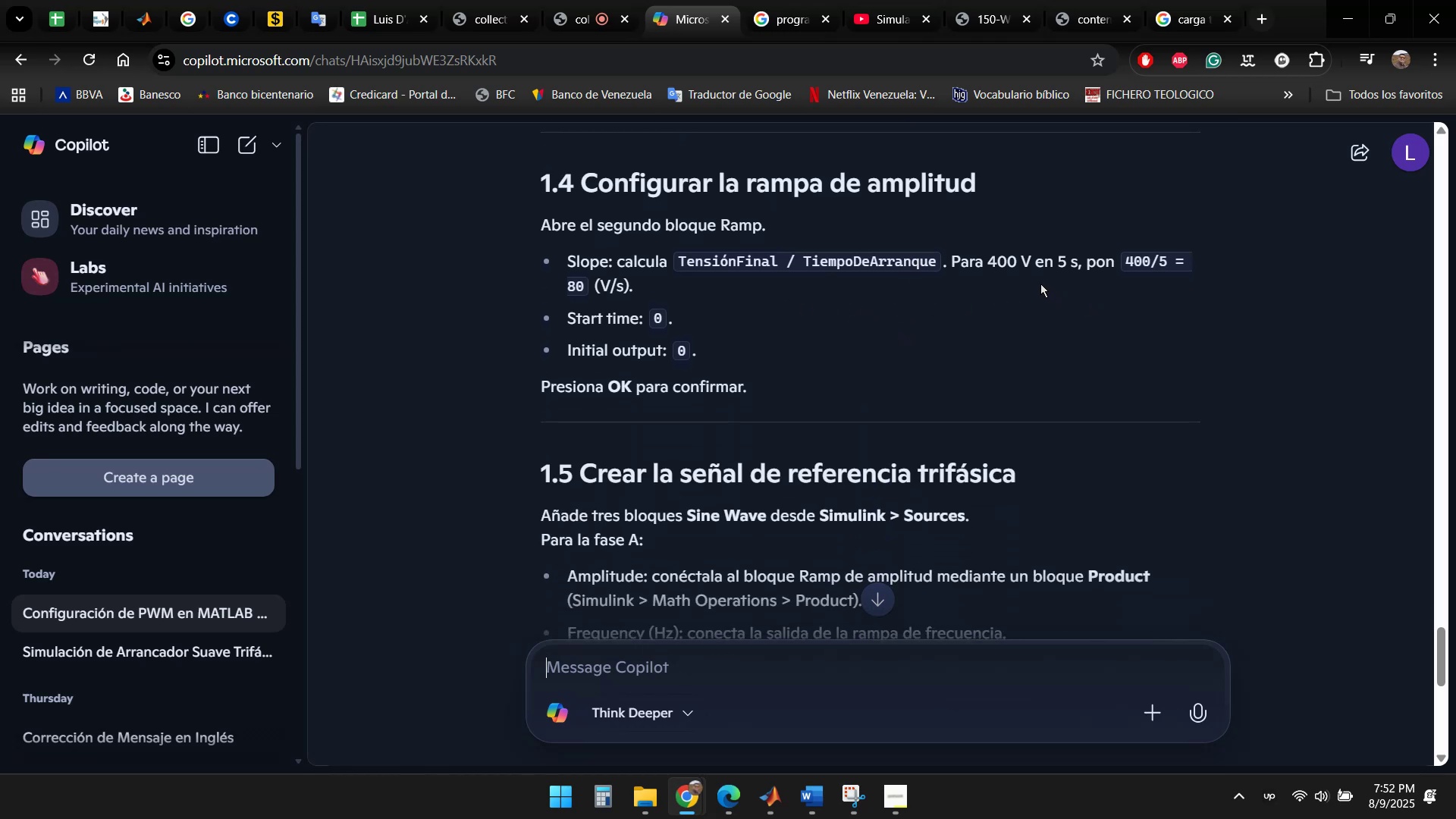 
scroll: coordinate [784, 258], scroll_direction: down, amount: 3.0
 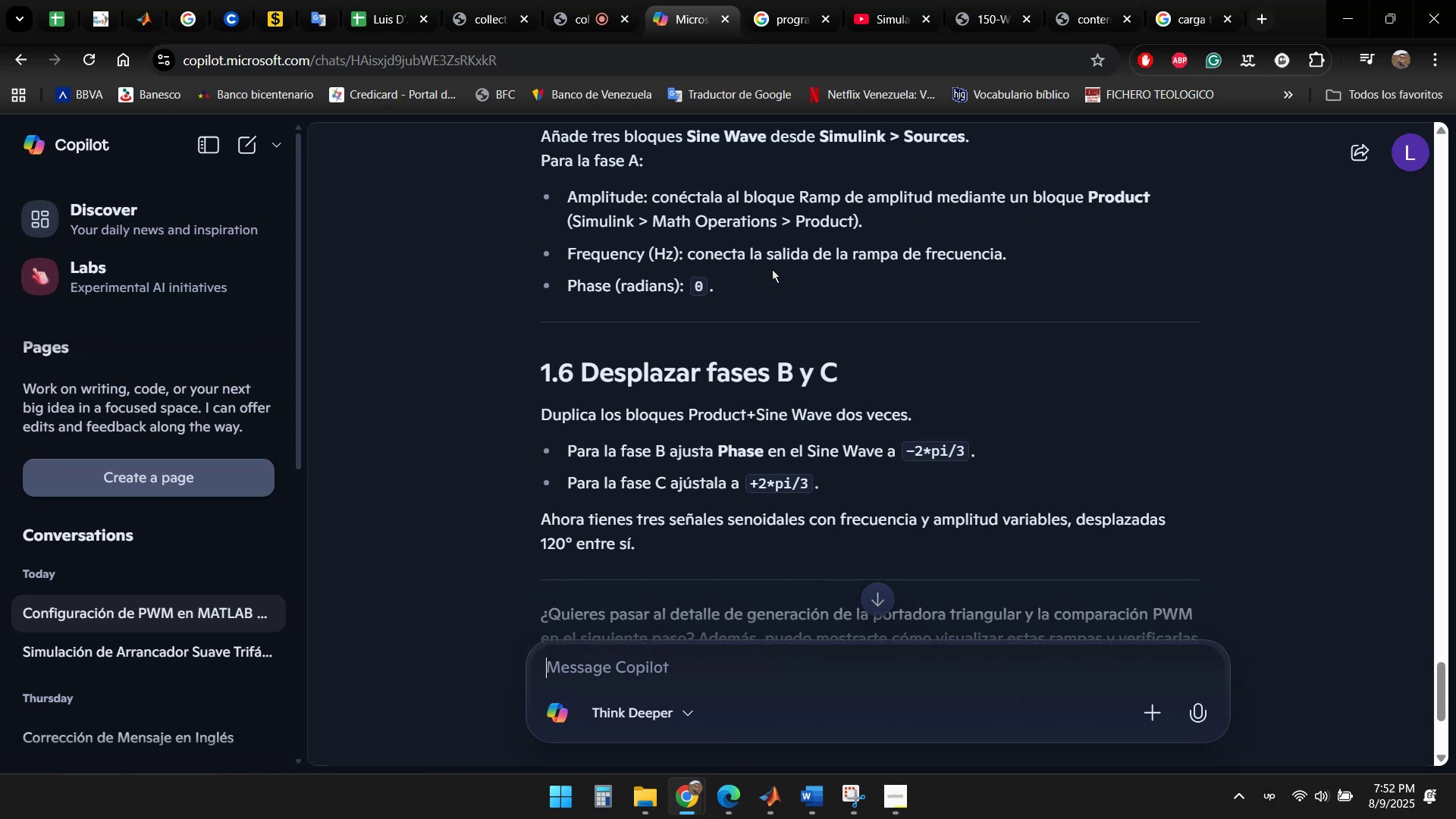 
wait(12.42)
 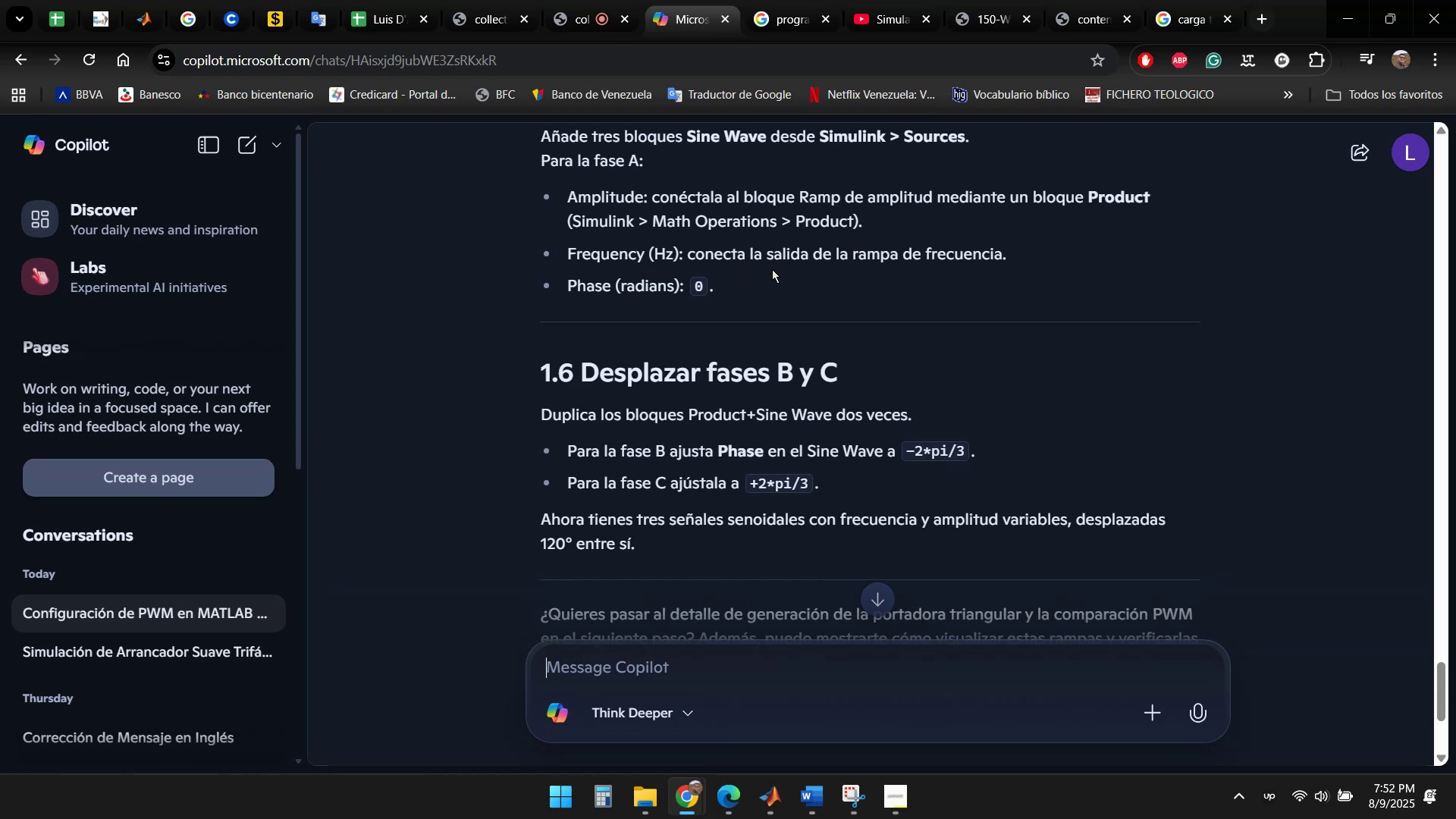 
scroll: coordinate [1079, 292], scroll_direction: down, amount: 2.0
 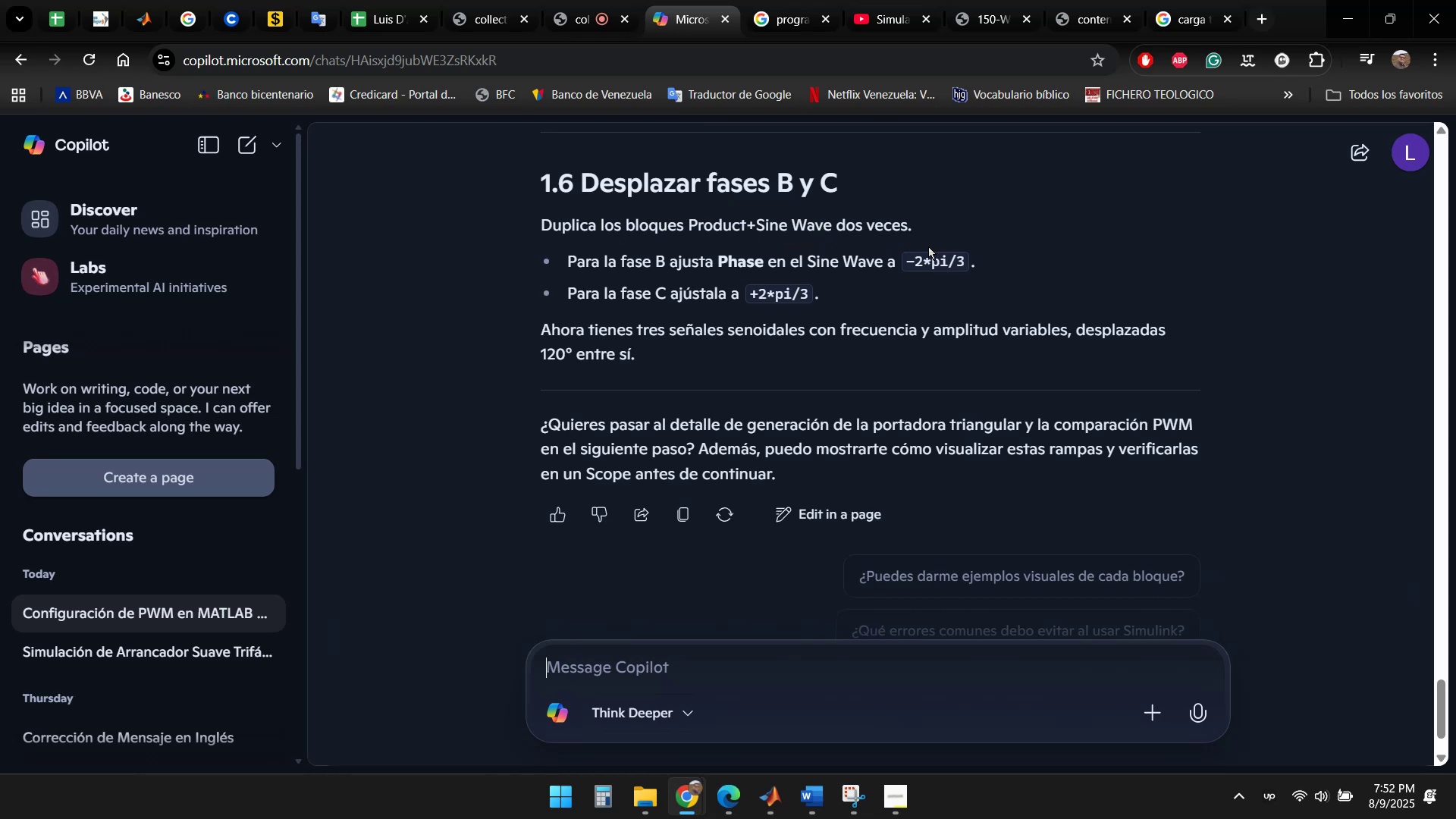 
wait(6.65)
 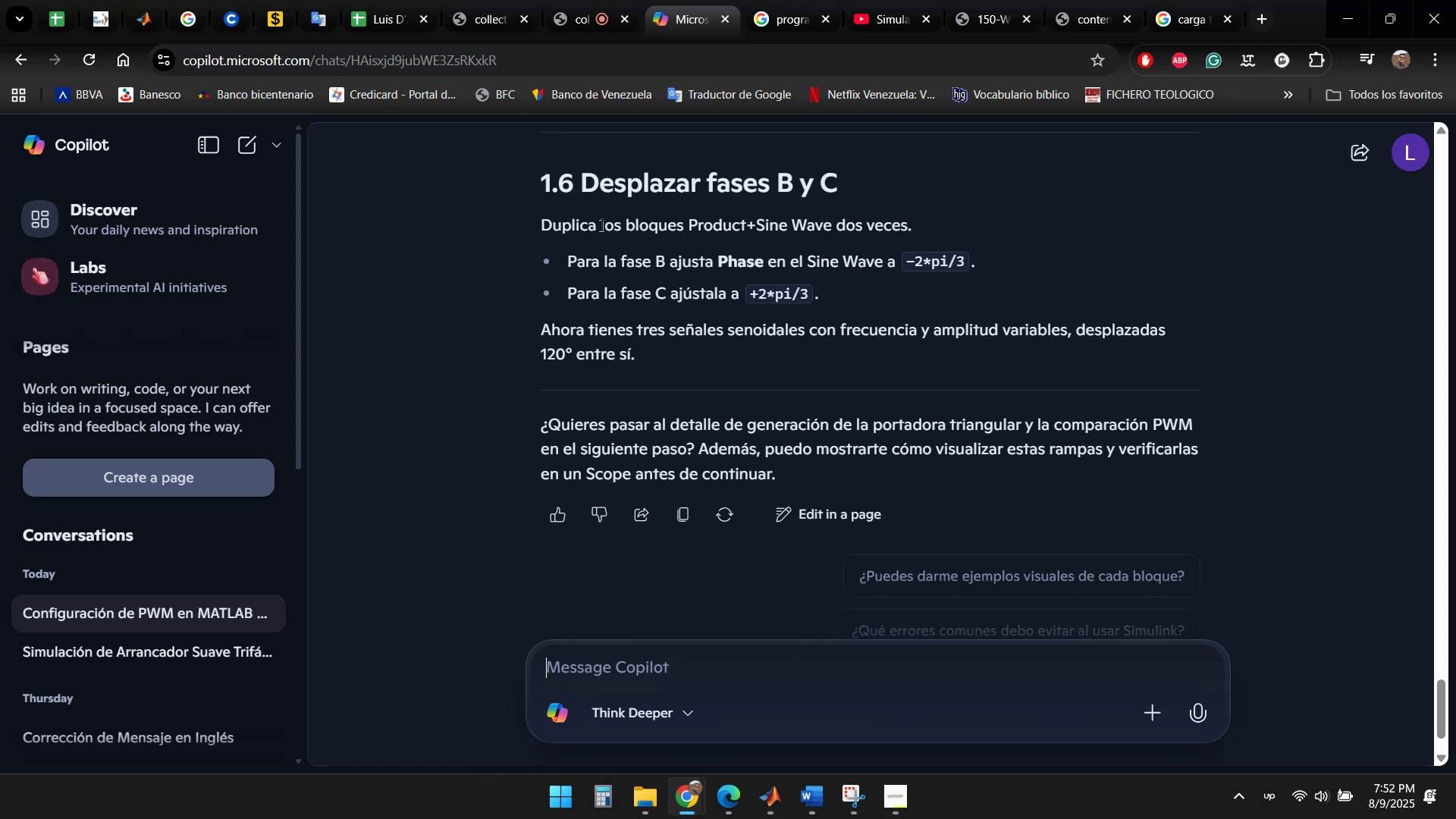 
scroll: coordinate [1032, 331], scroll_direction: up, amount: 4.0
 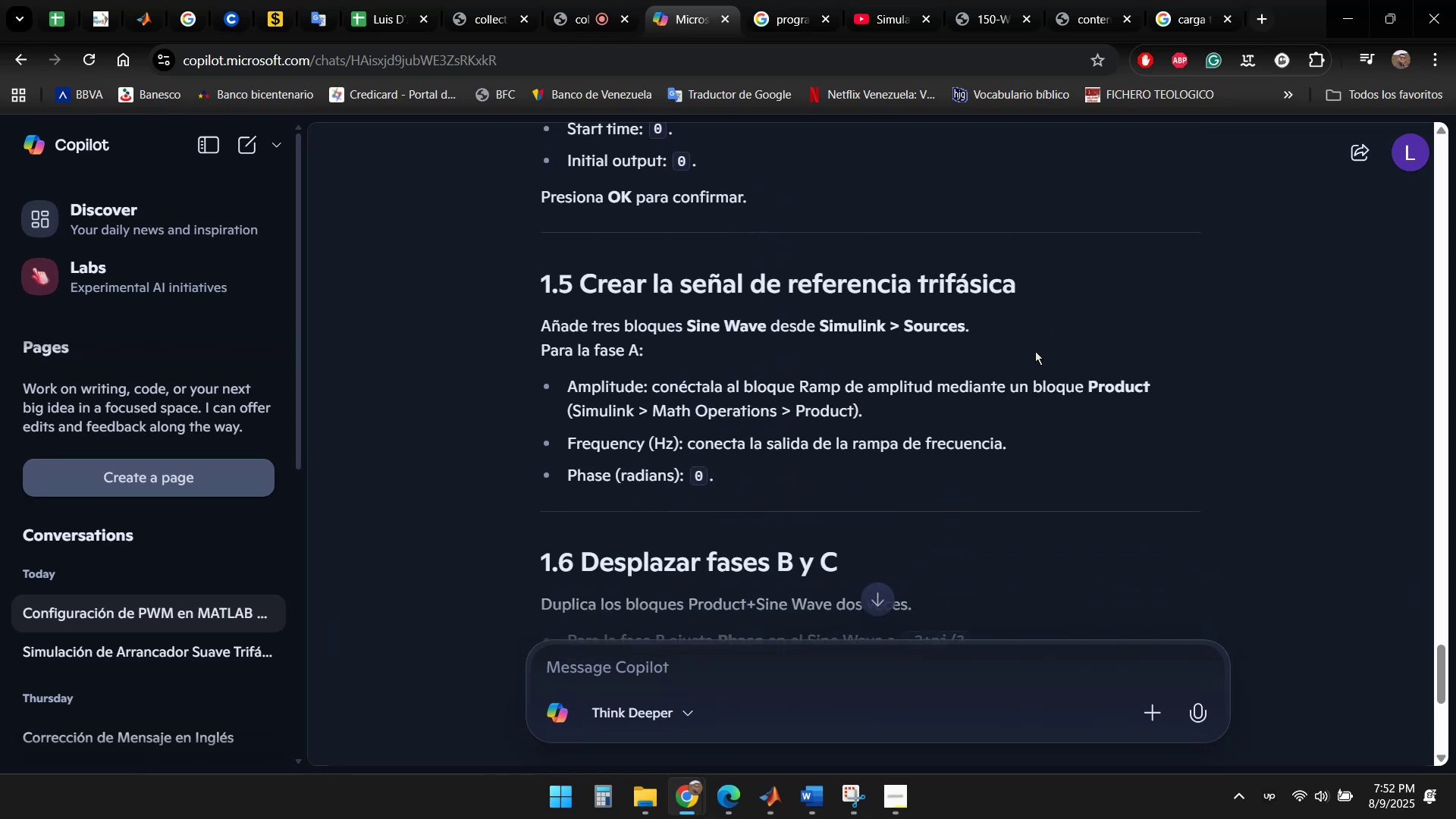 
scroll: coordinate [1034, 372], scroll_direction: none, amount: 0.0
 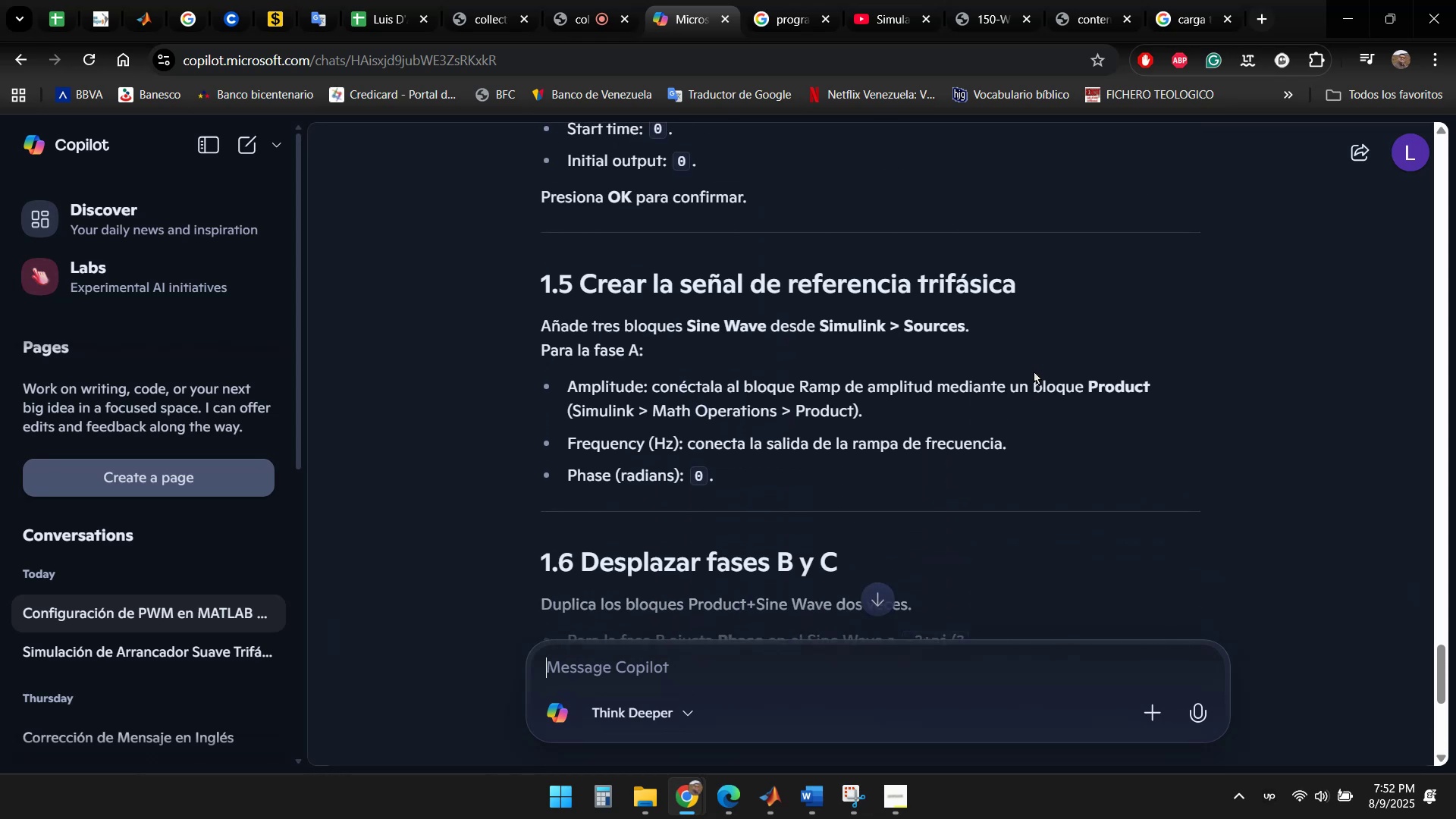 
scroll: coordinate [1090, 379], scroll_direction: up, amount: 2.0
 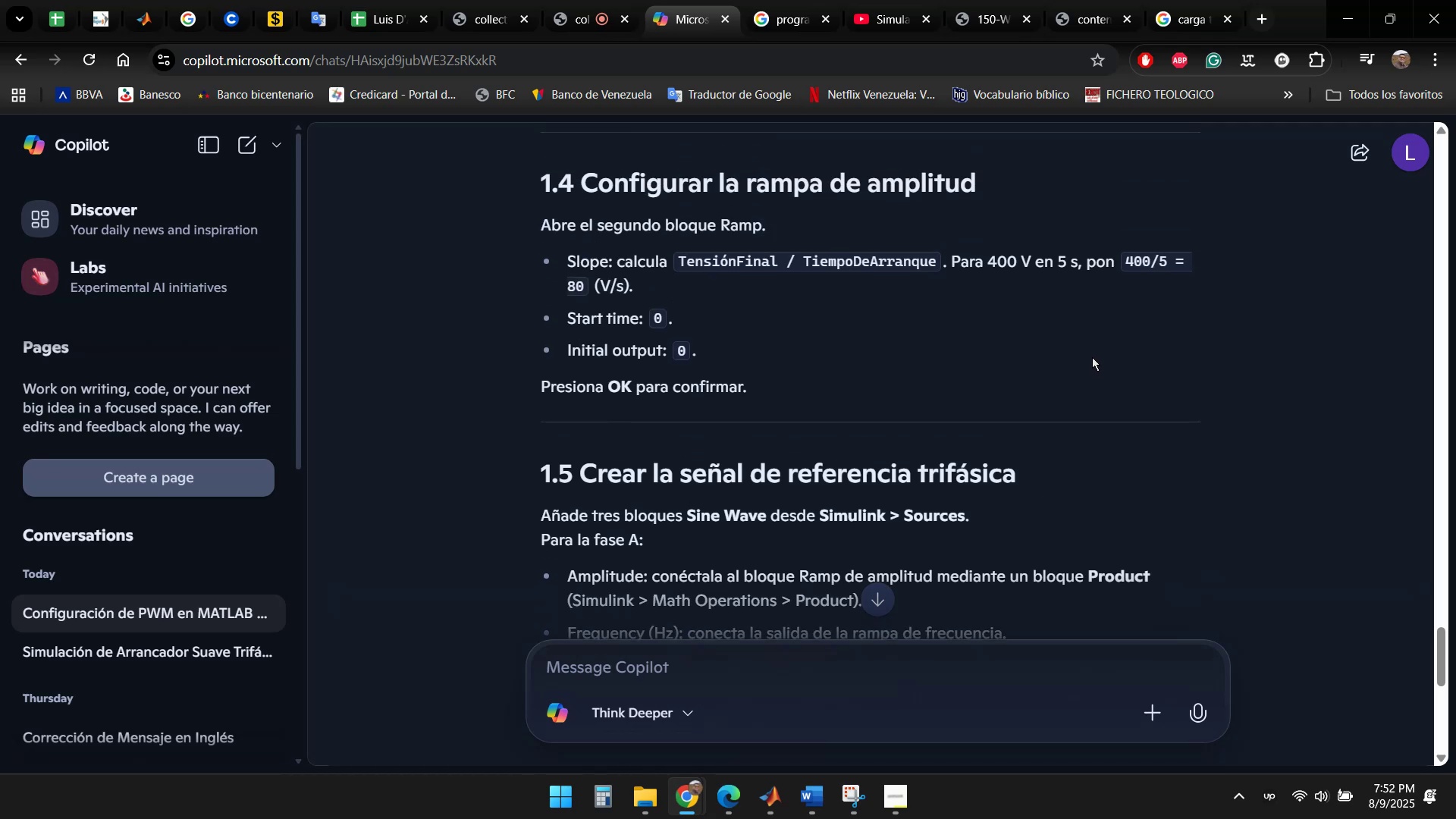 
scroll: coordinate [1090, 351], scroll_direction: down, amount: 7.0
 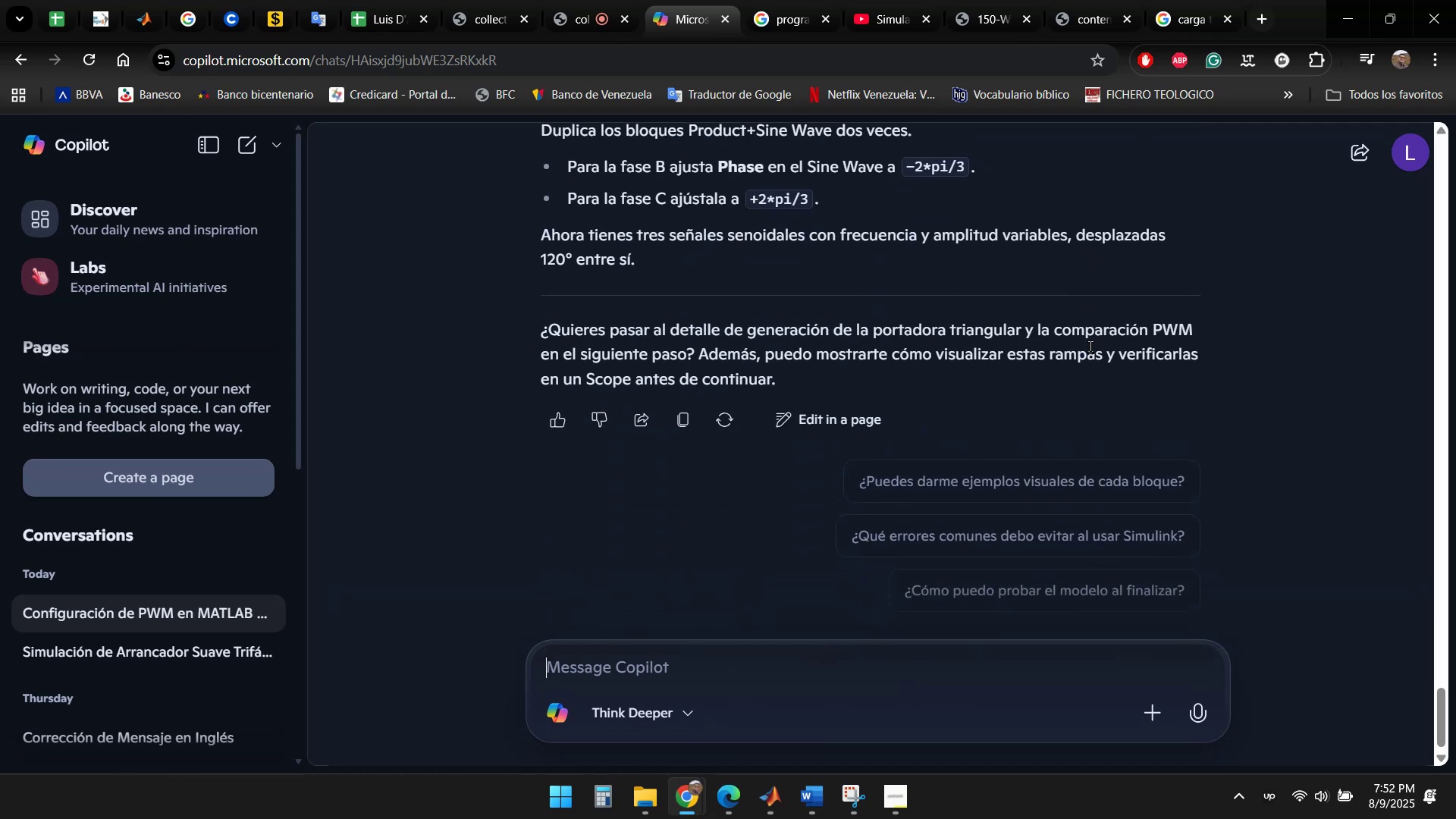 
scroll: coordinate [1050, 346], scroll_direction: up, amount: 1.0
 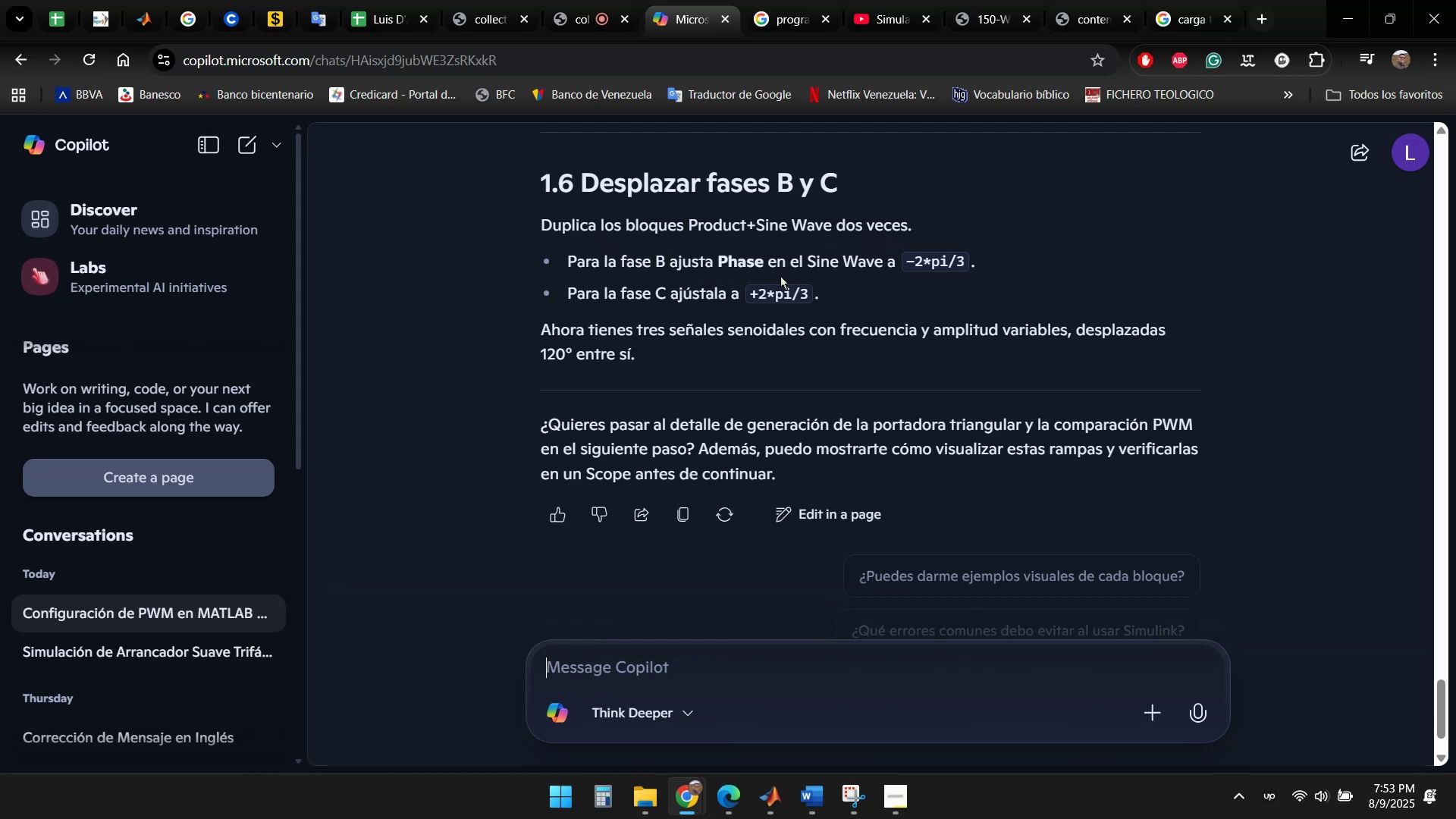 
wait(15.42)
 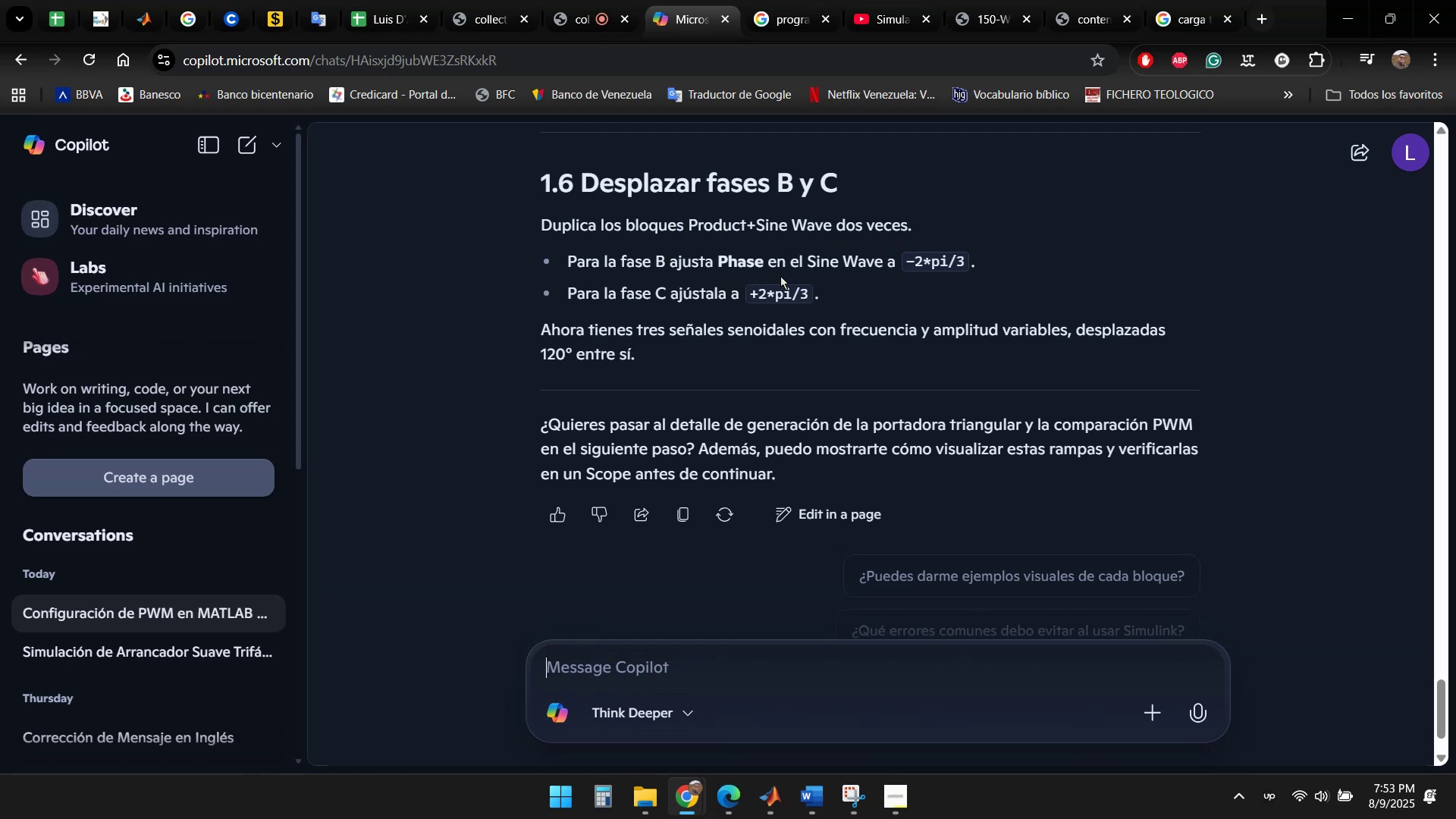 
scroll: coordinate [1003, 285], scroll_direction: down, amount: 1.0
 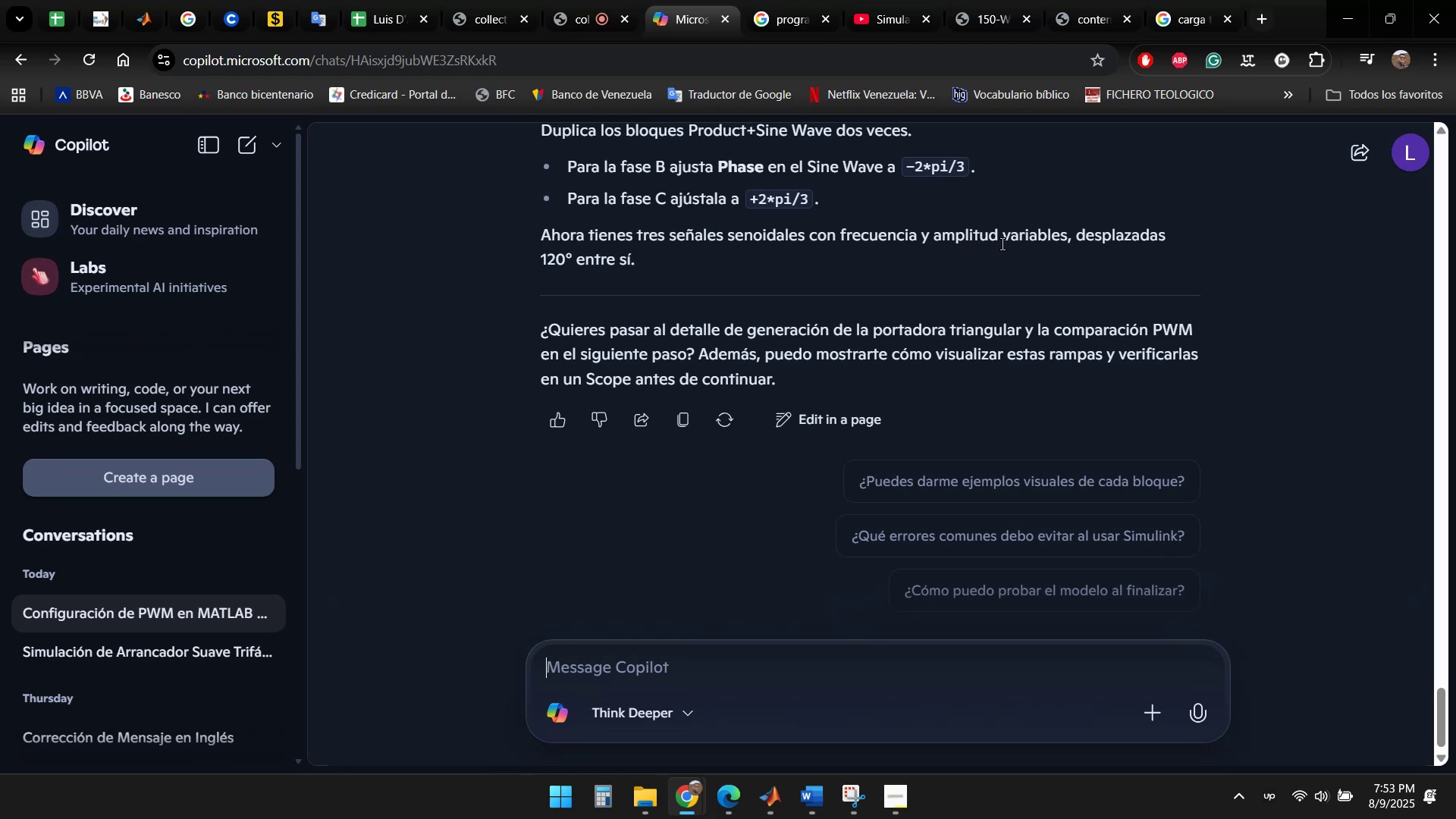 
wait(9.21)
 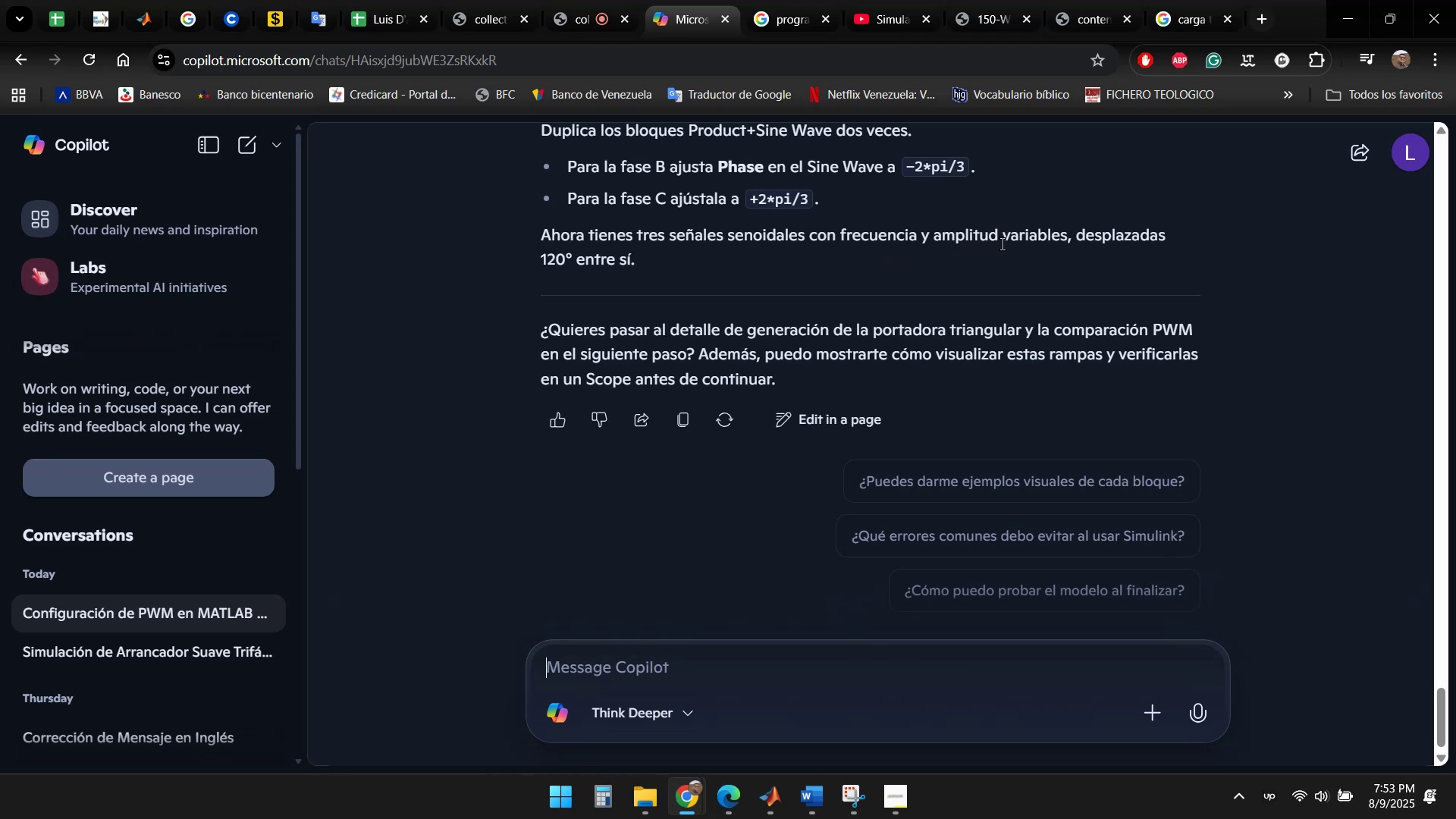 
scroll: coordinate [1094, 328], scroll_direction: up, amount: 4.0
 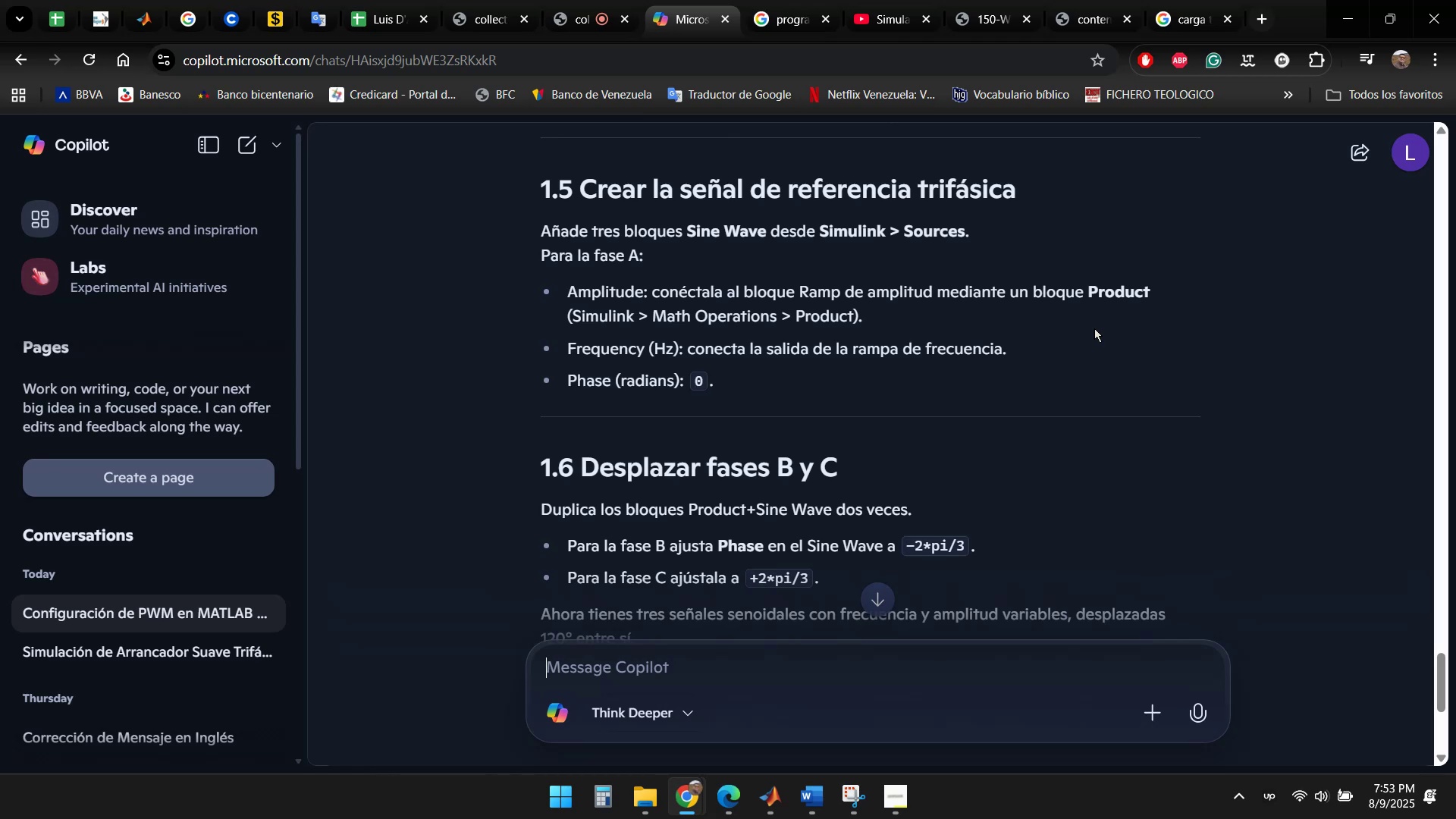 
scroll: coordinate [976, 332], scroll_direction: down, amount: 4.0
 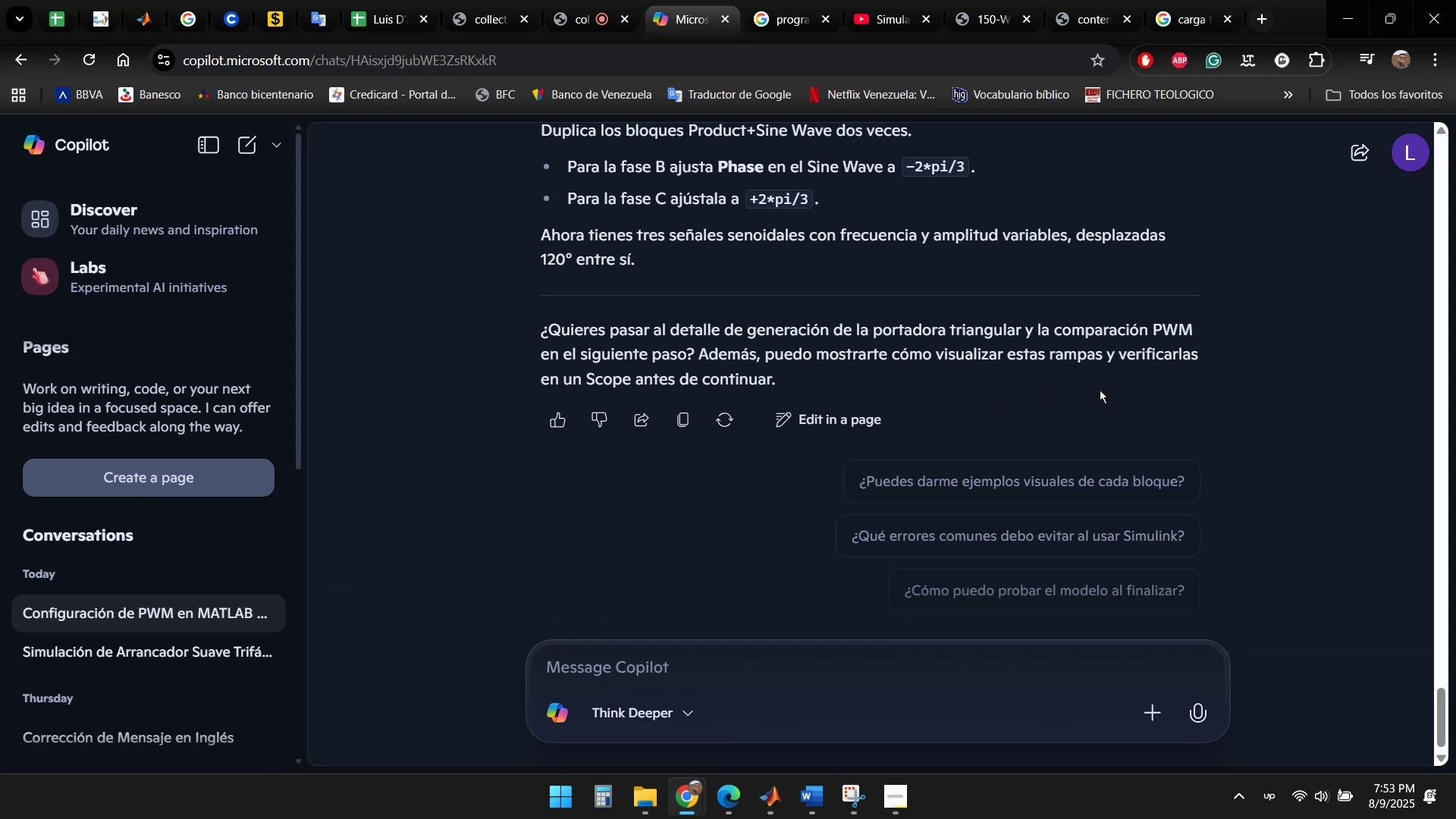 
wait(13.95)
 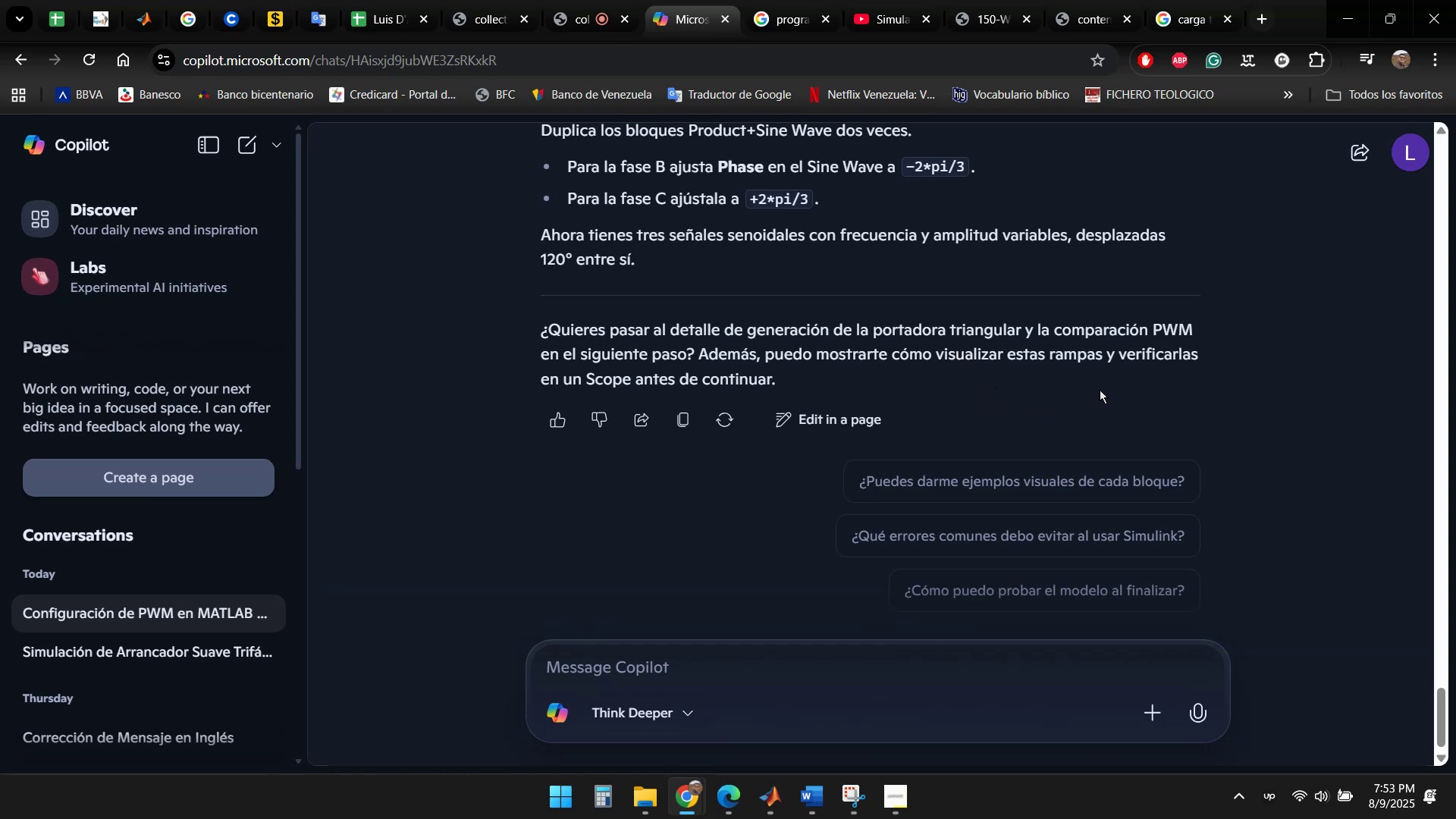 
scroll: coordinate [984, 407], scroll_direction: up, amount: 12.0
 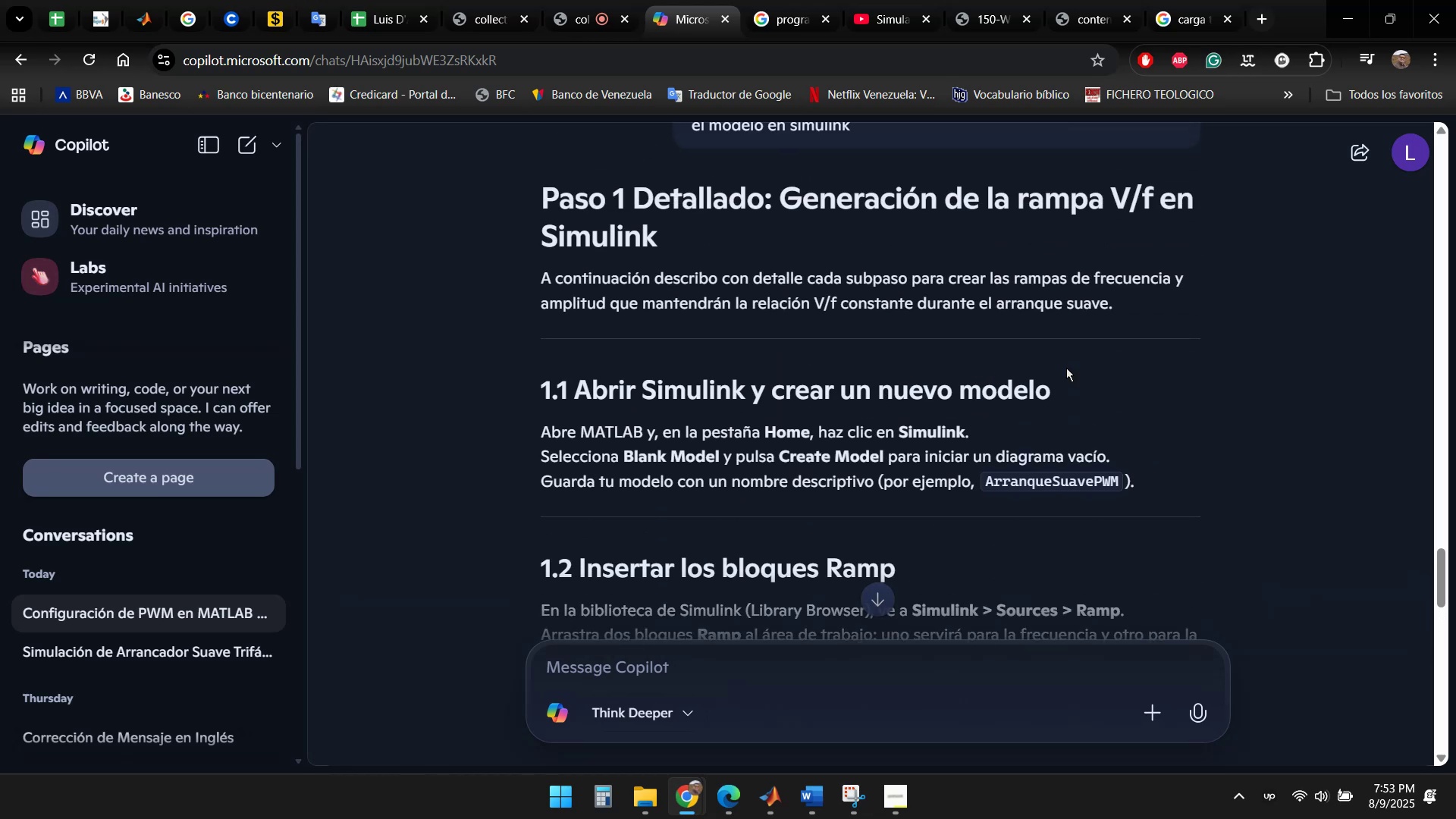 
left_click([1186, 379])
 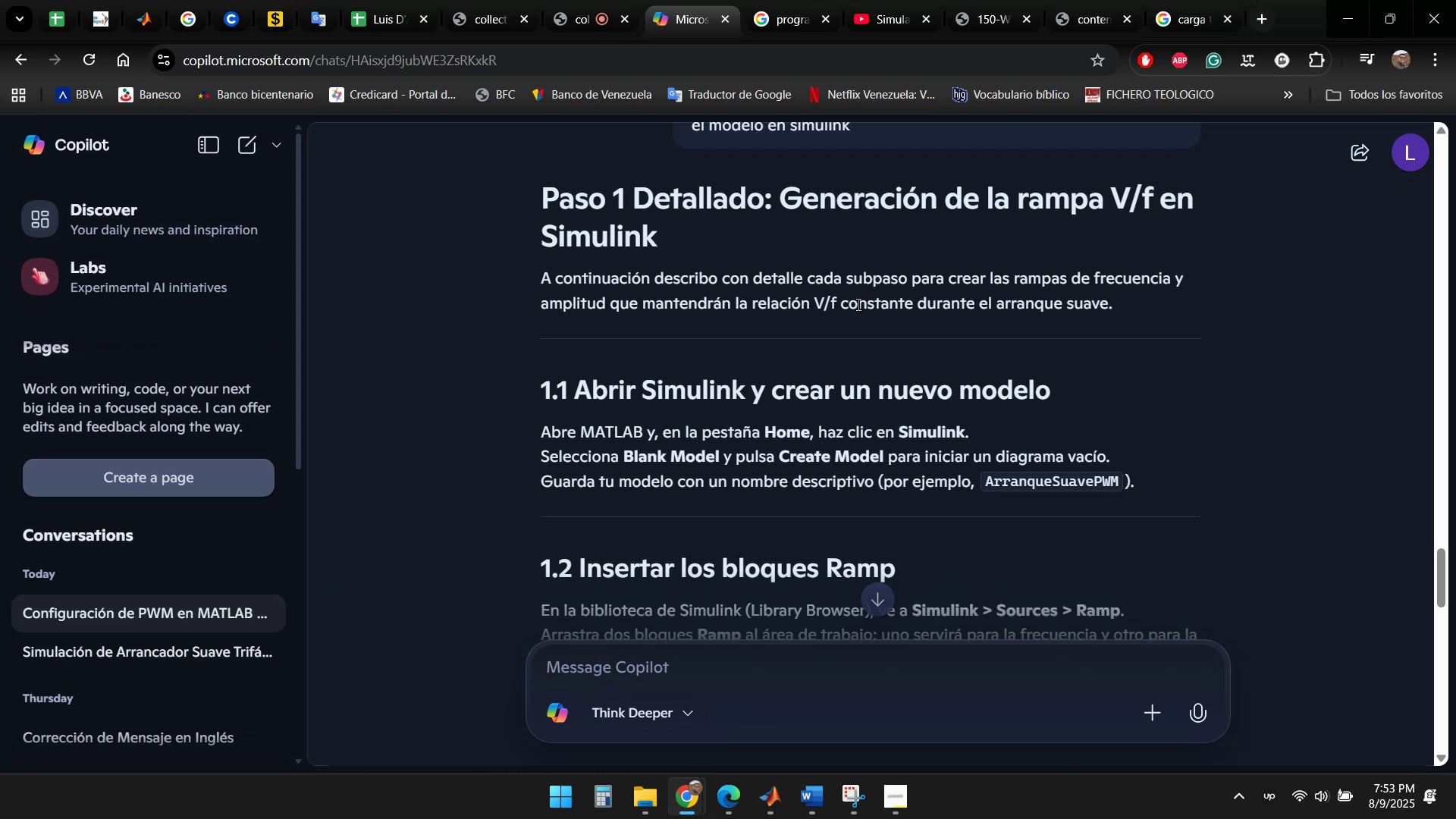 
wait(15.7)
 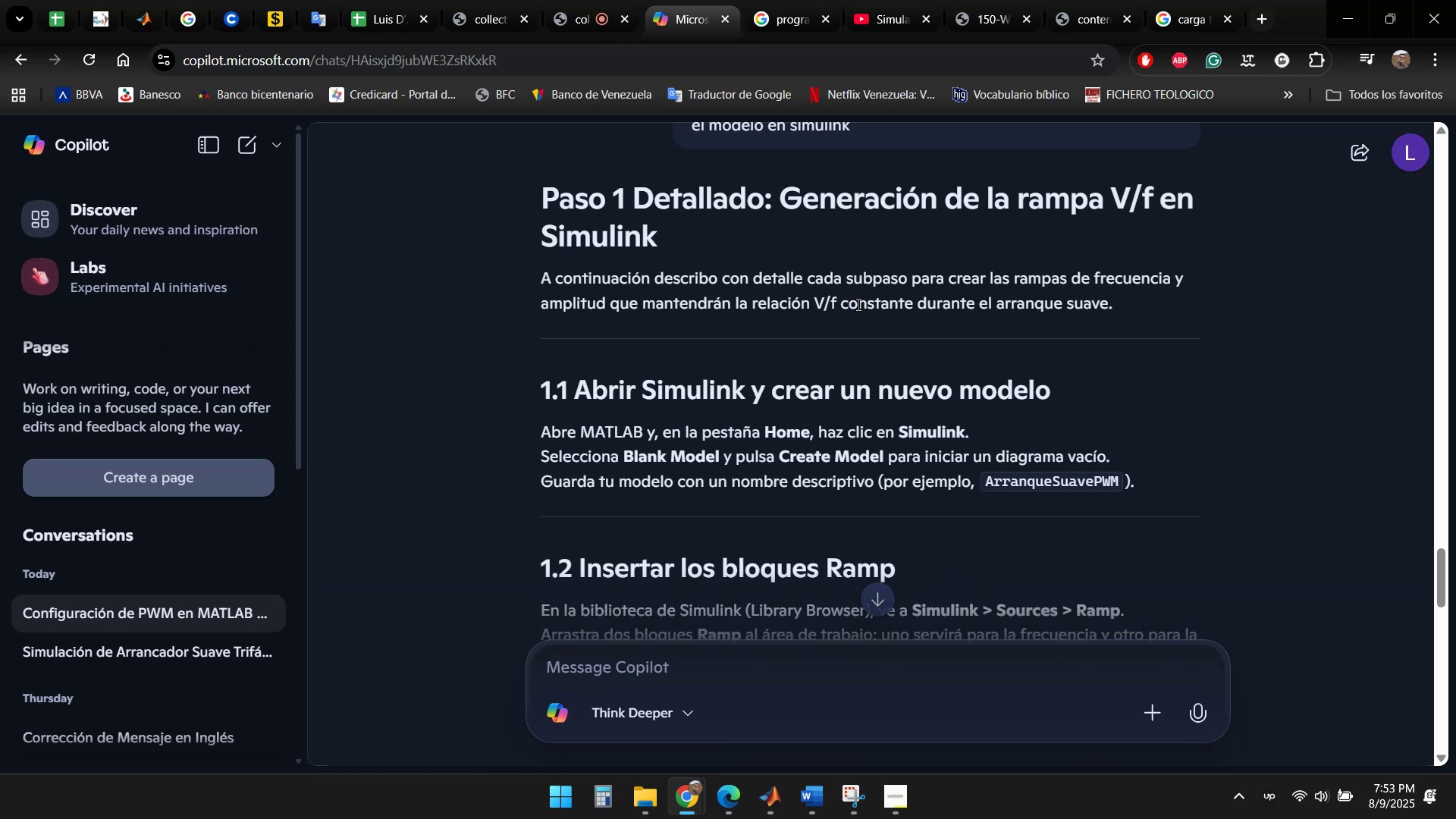 
scroll: coordinate [1128, 389], scroll_direction: down, amount: 2.0
 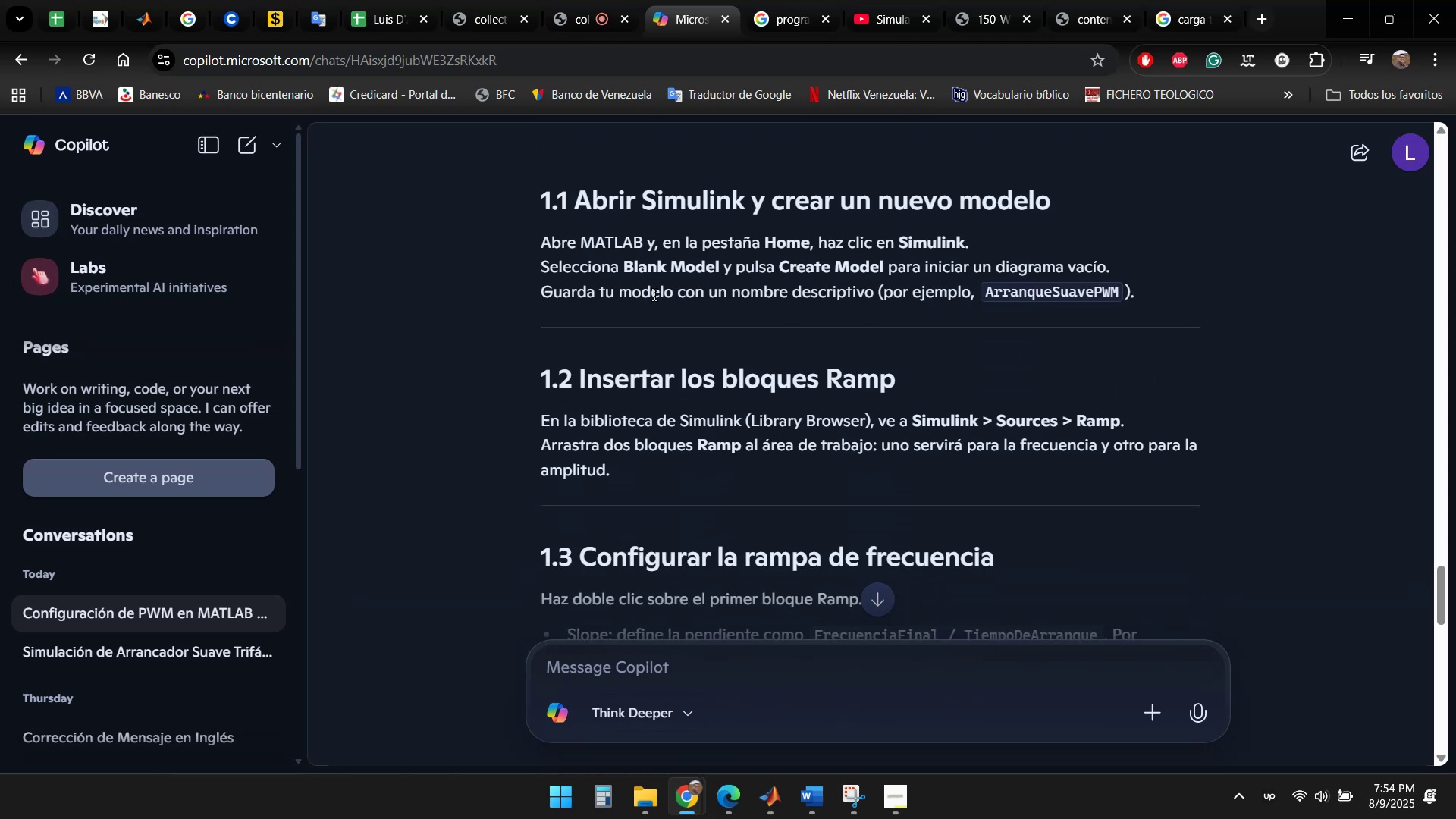 
wait(8.98)
 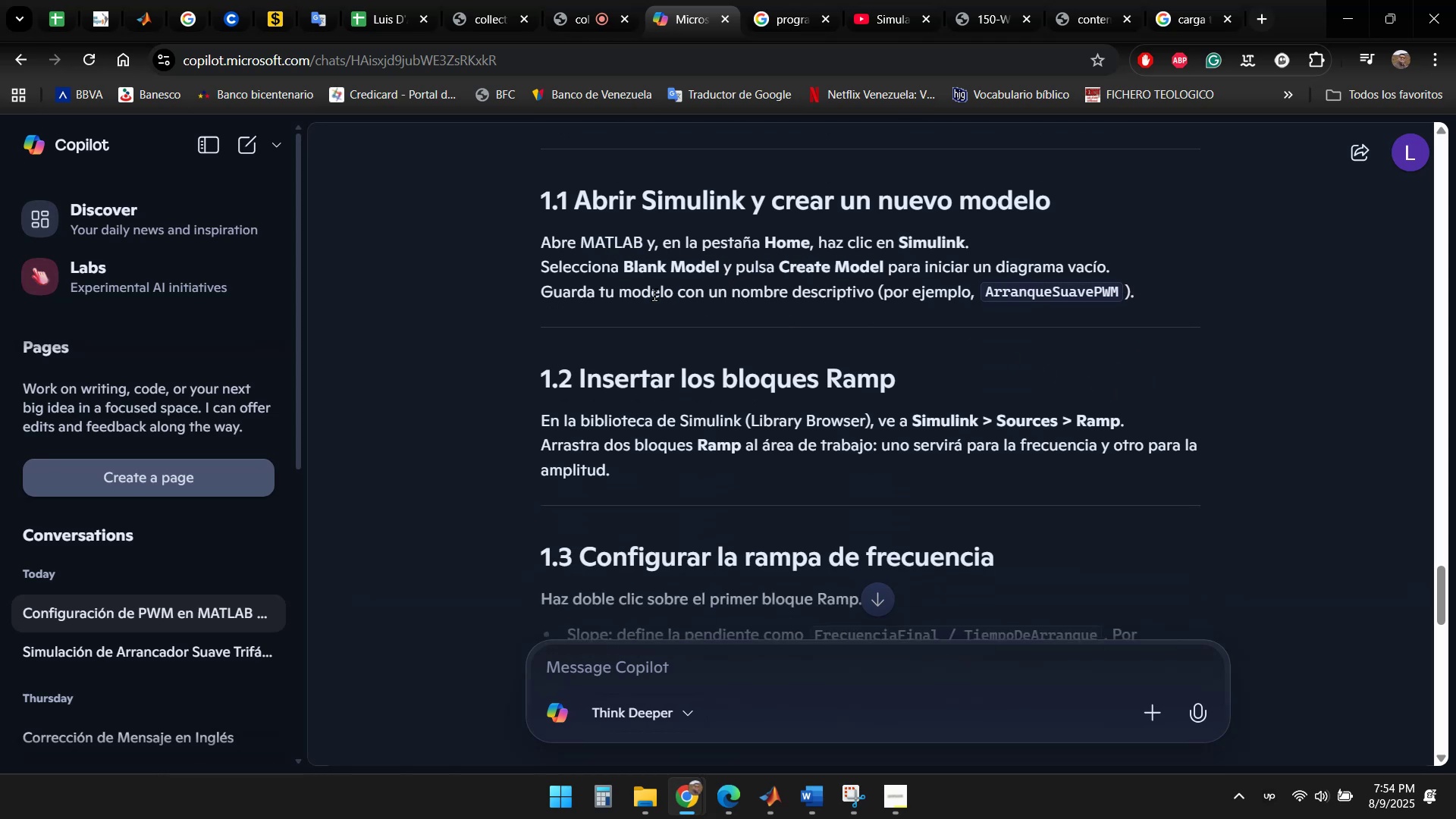 
scroll: coordinate [967, 287], scroll_direction: down, amount: 2.0
 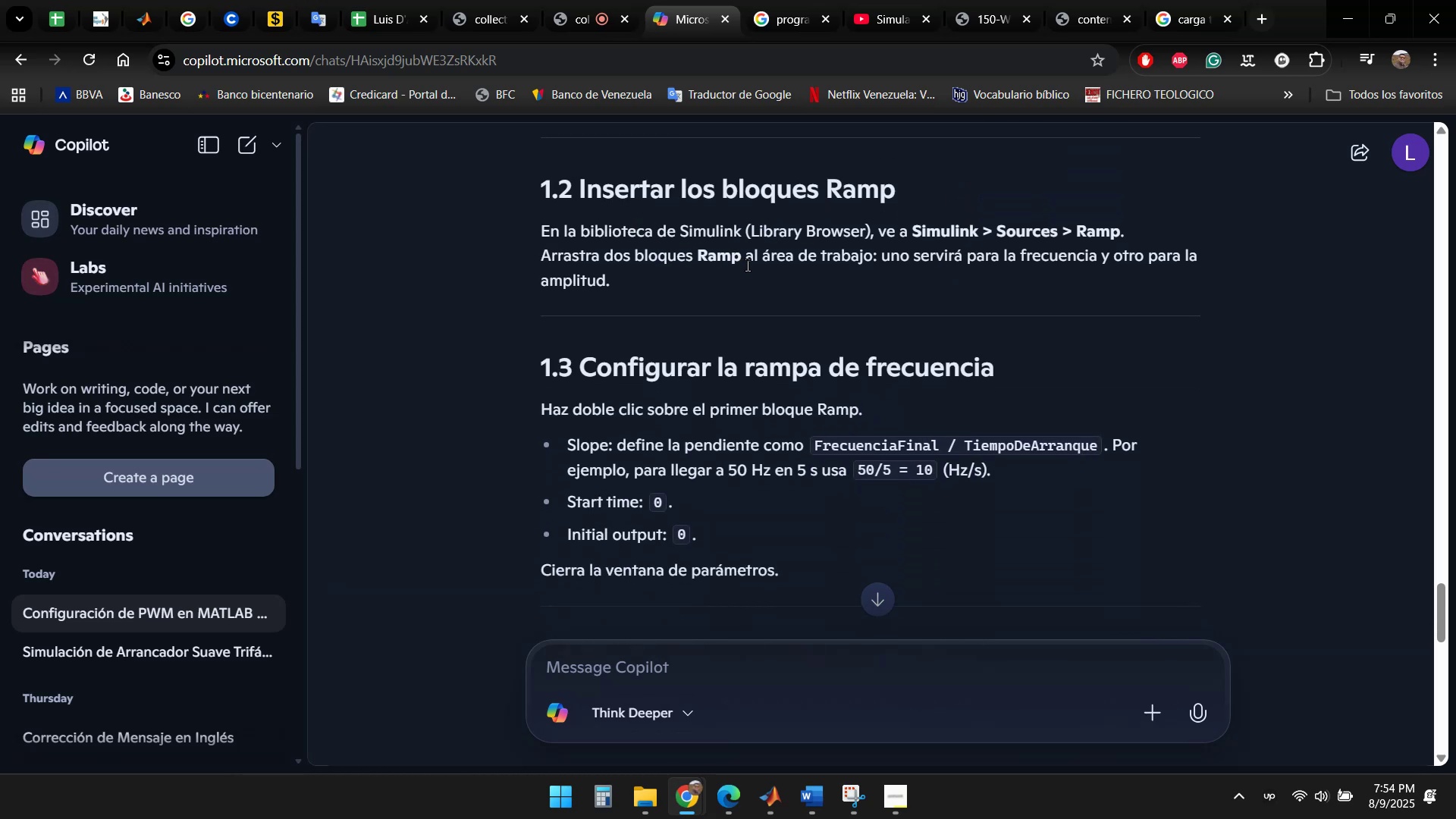 
wait(8.76)
 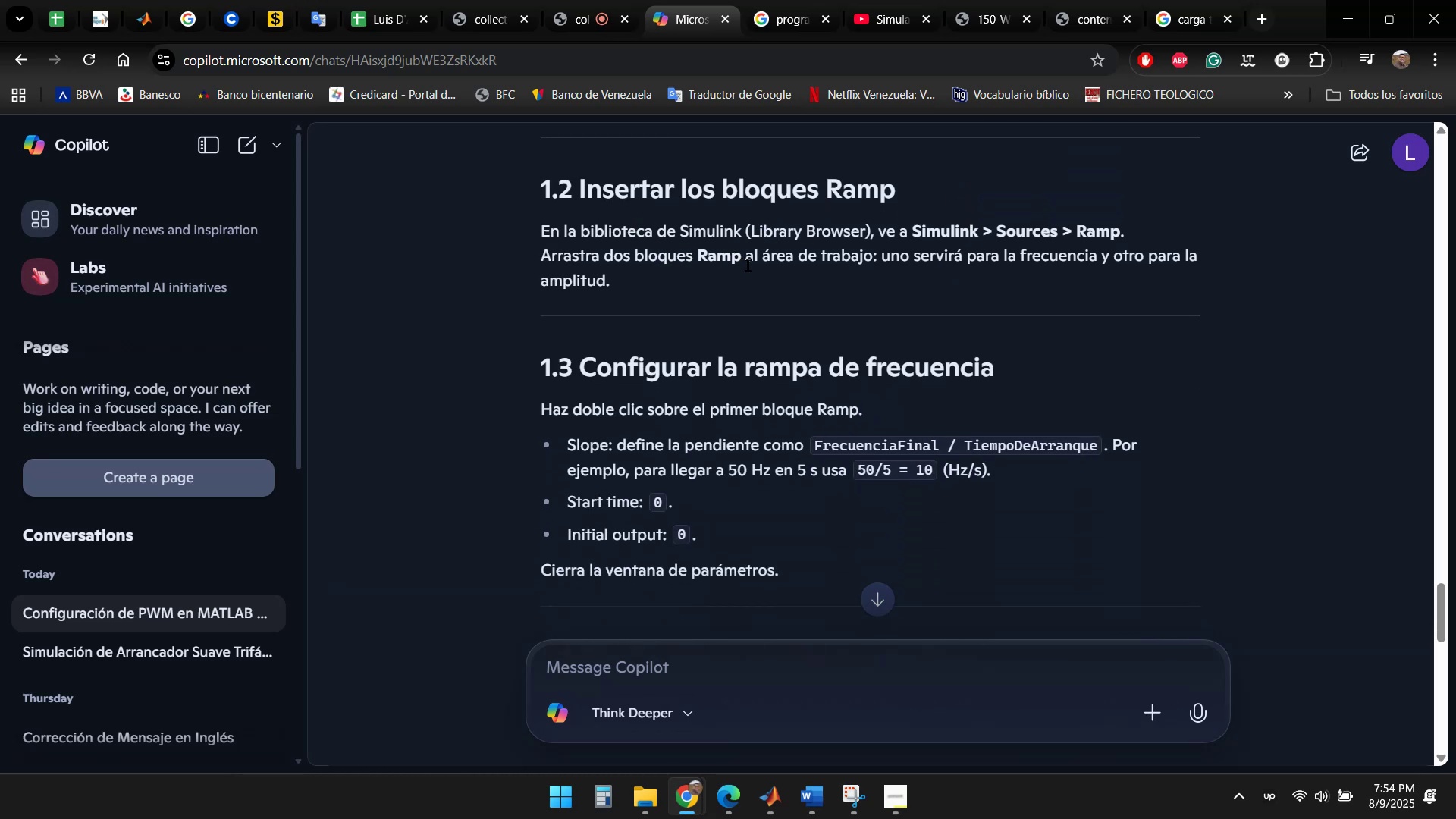 
double_click([838, 717])
 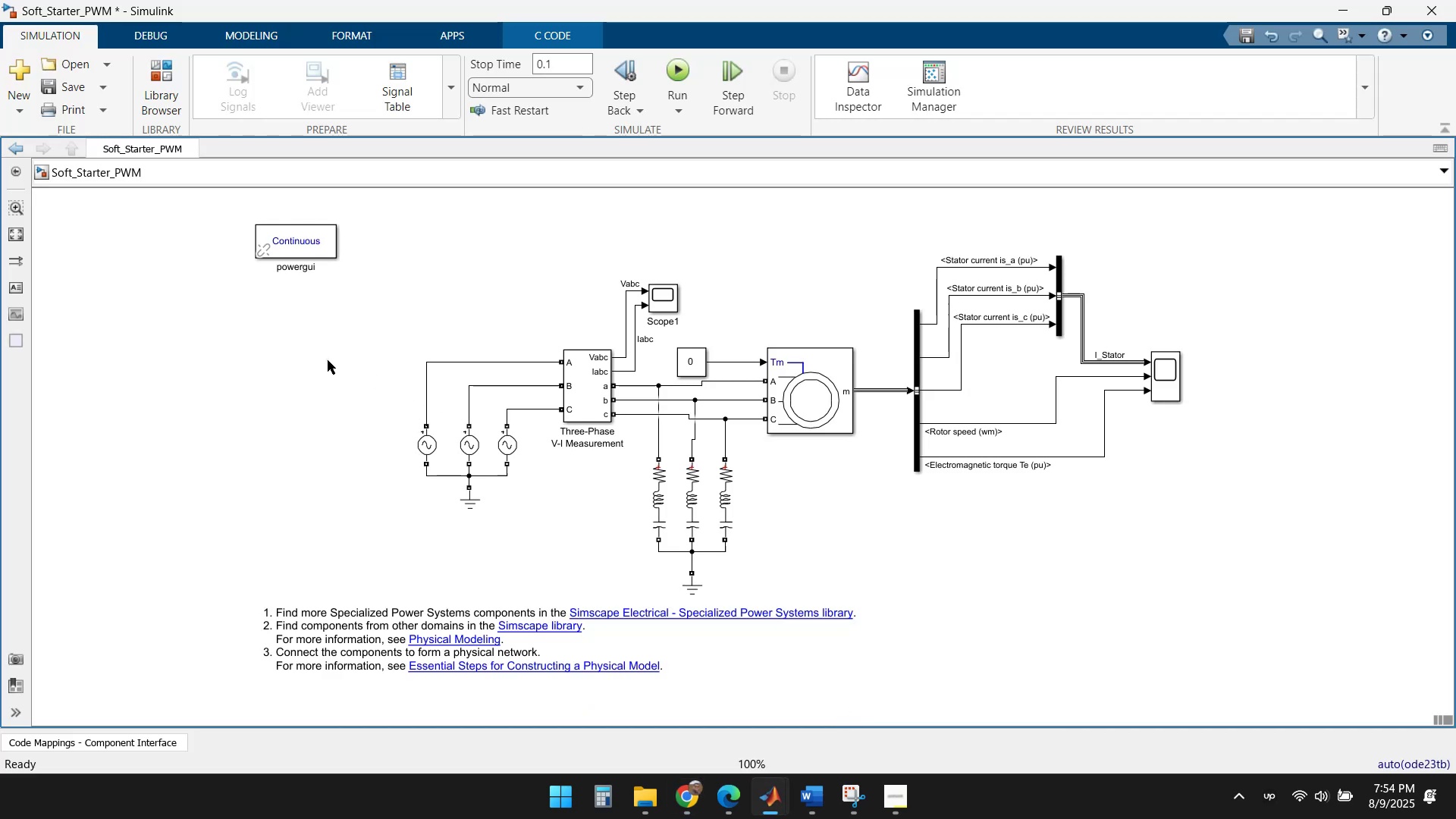 
double_click([328, 360])
 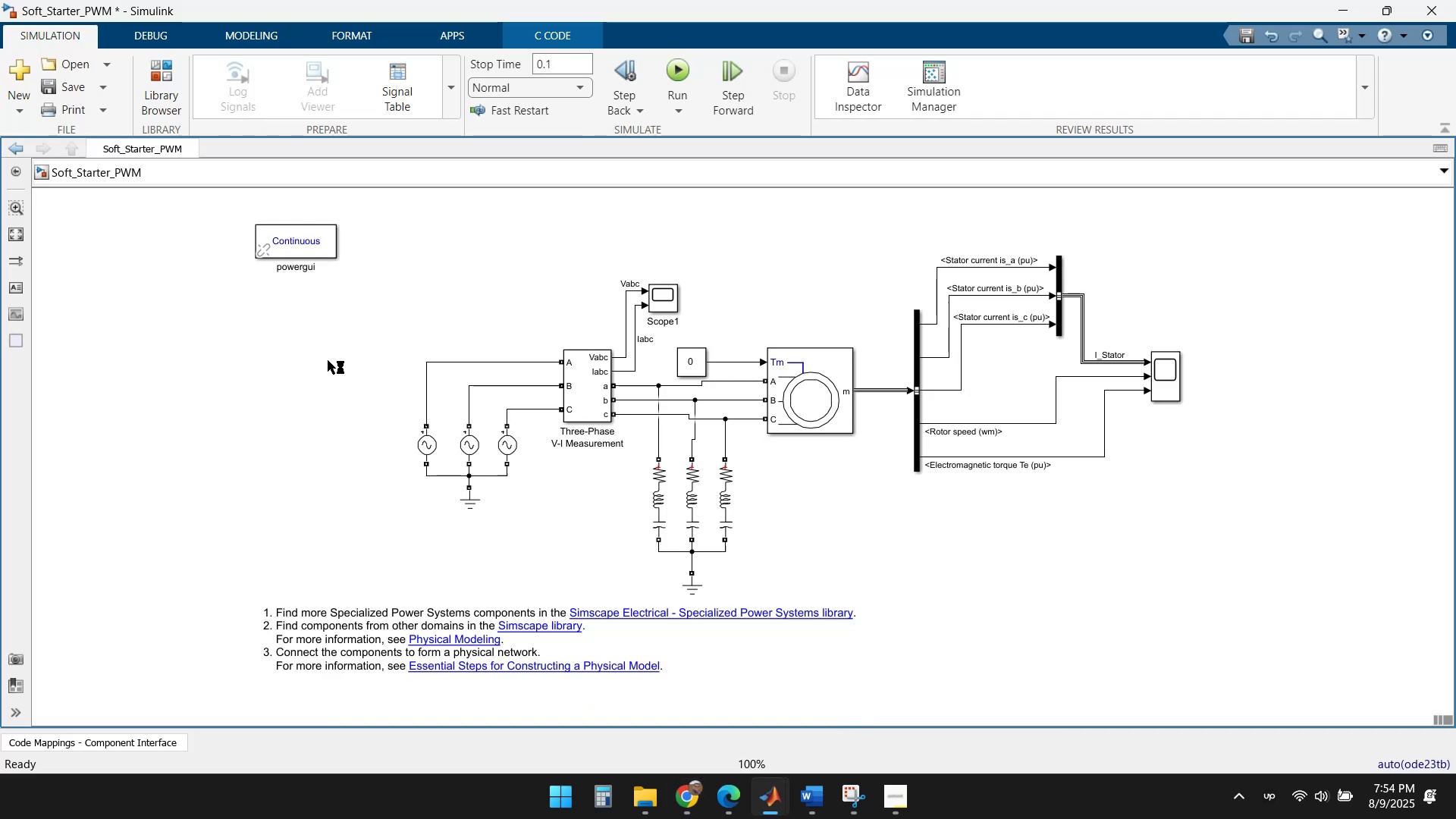 
triple_click([328, 360])
 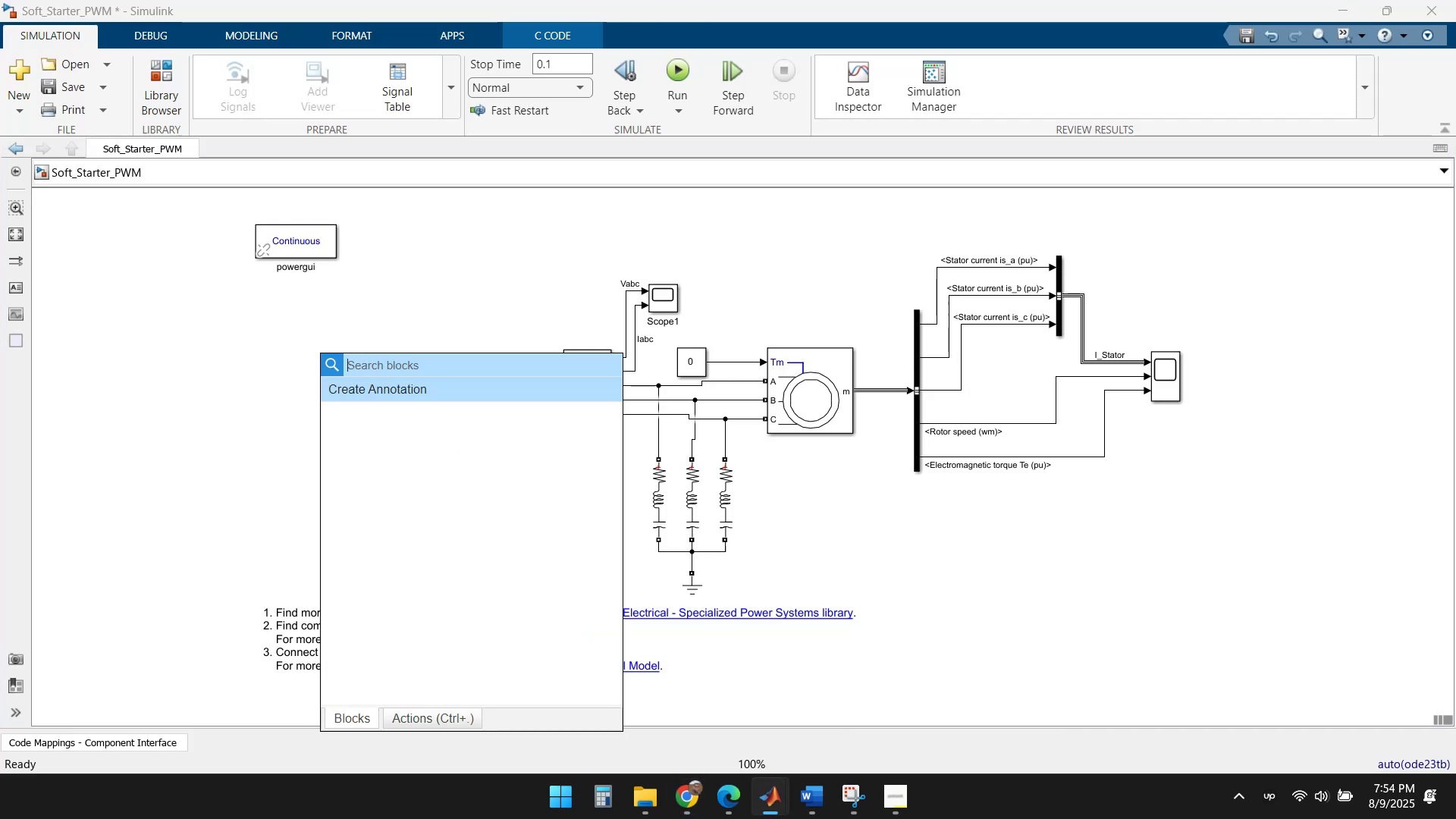 
type(ramp)
 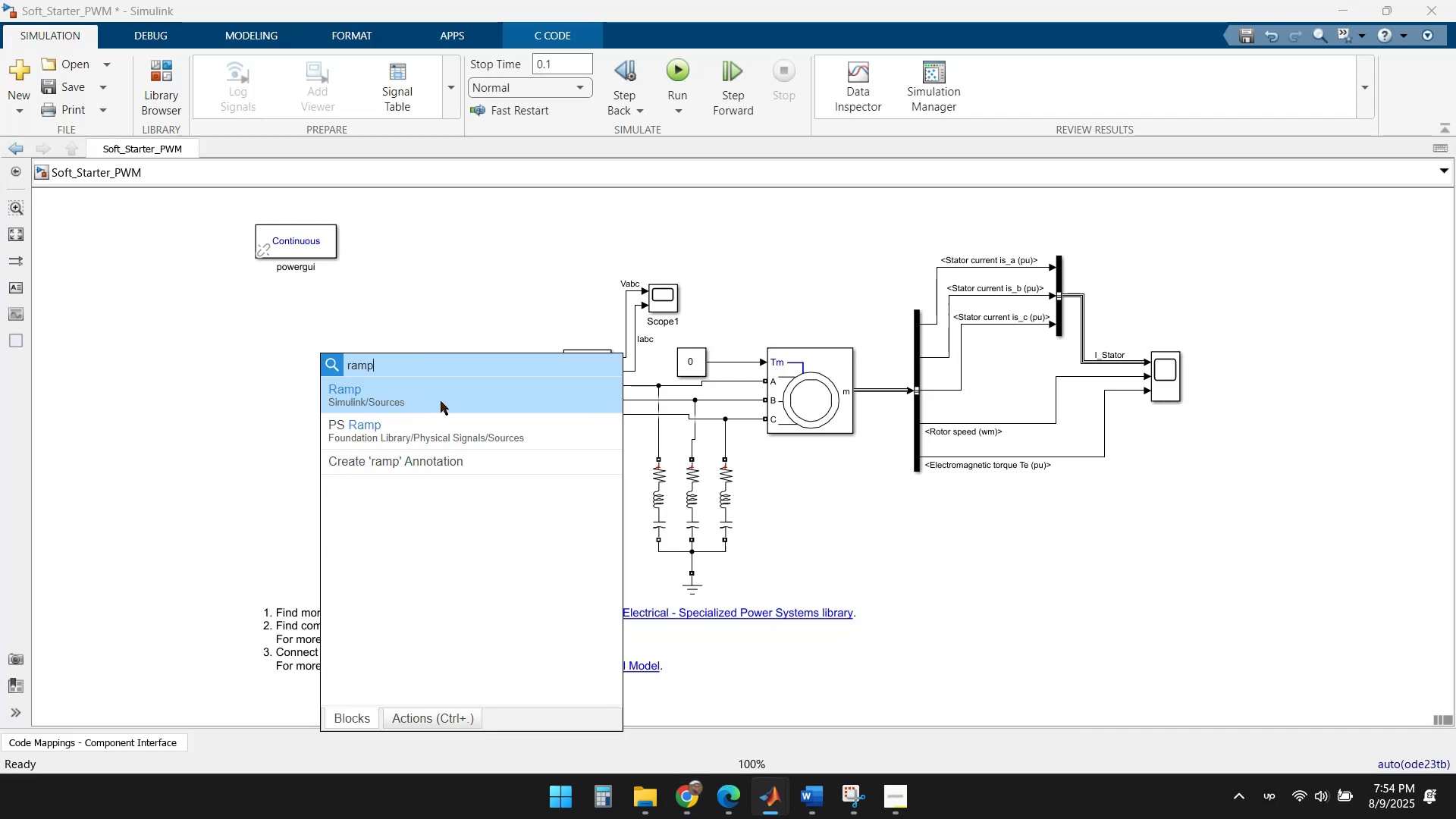 
left_click([441, 401])
 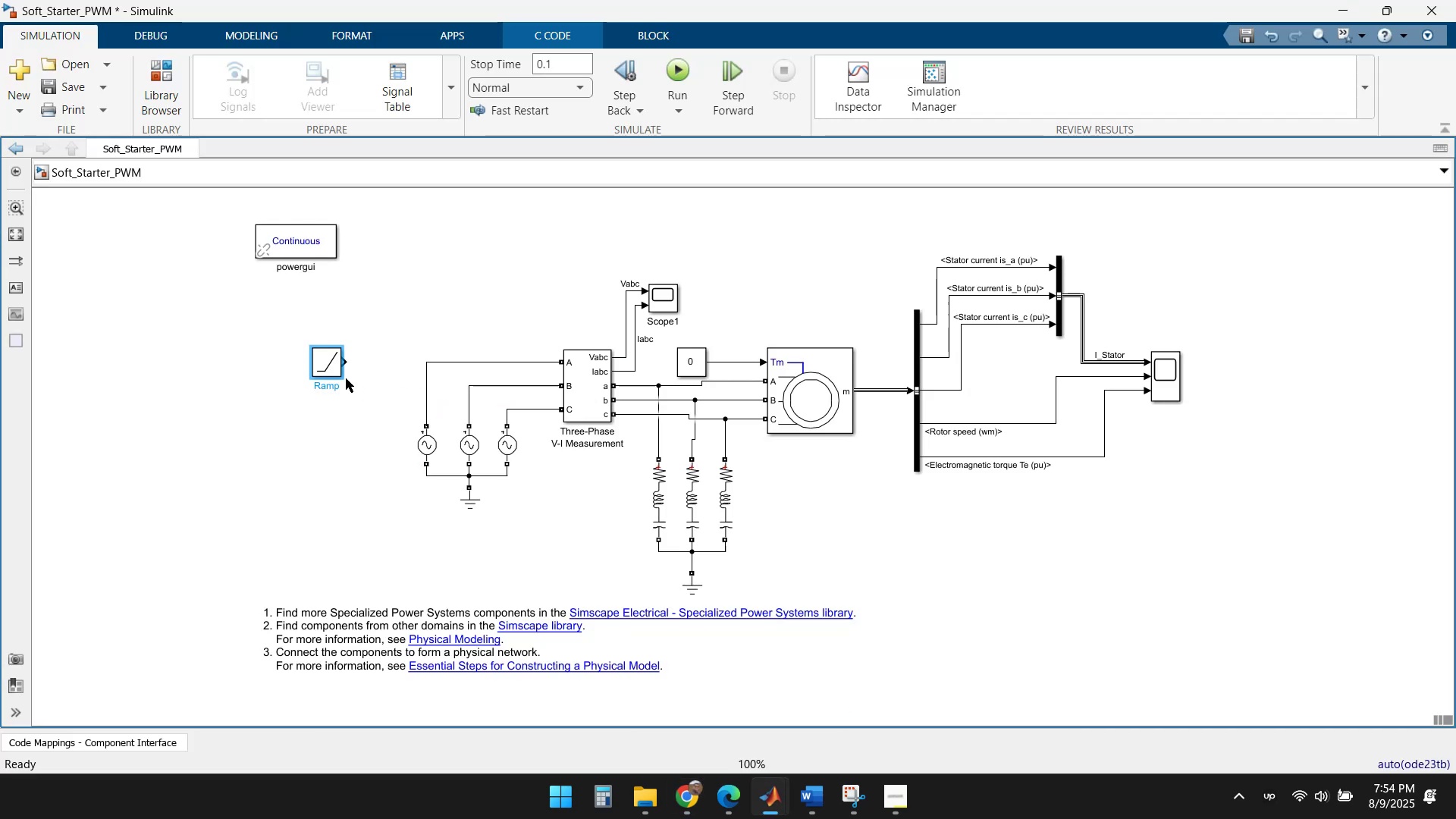 
left_click_drag(start_coordinate=[328, 364], to_coordinate=[314, 333])
 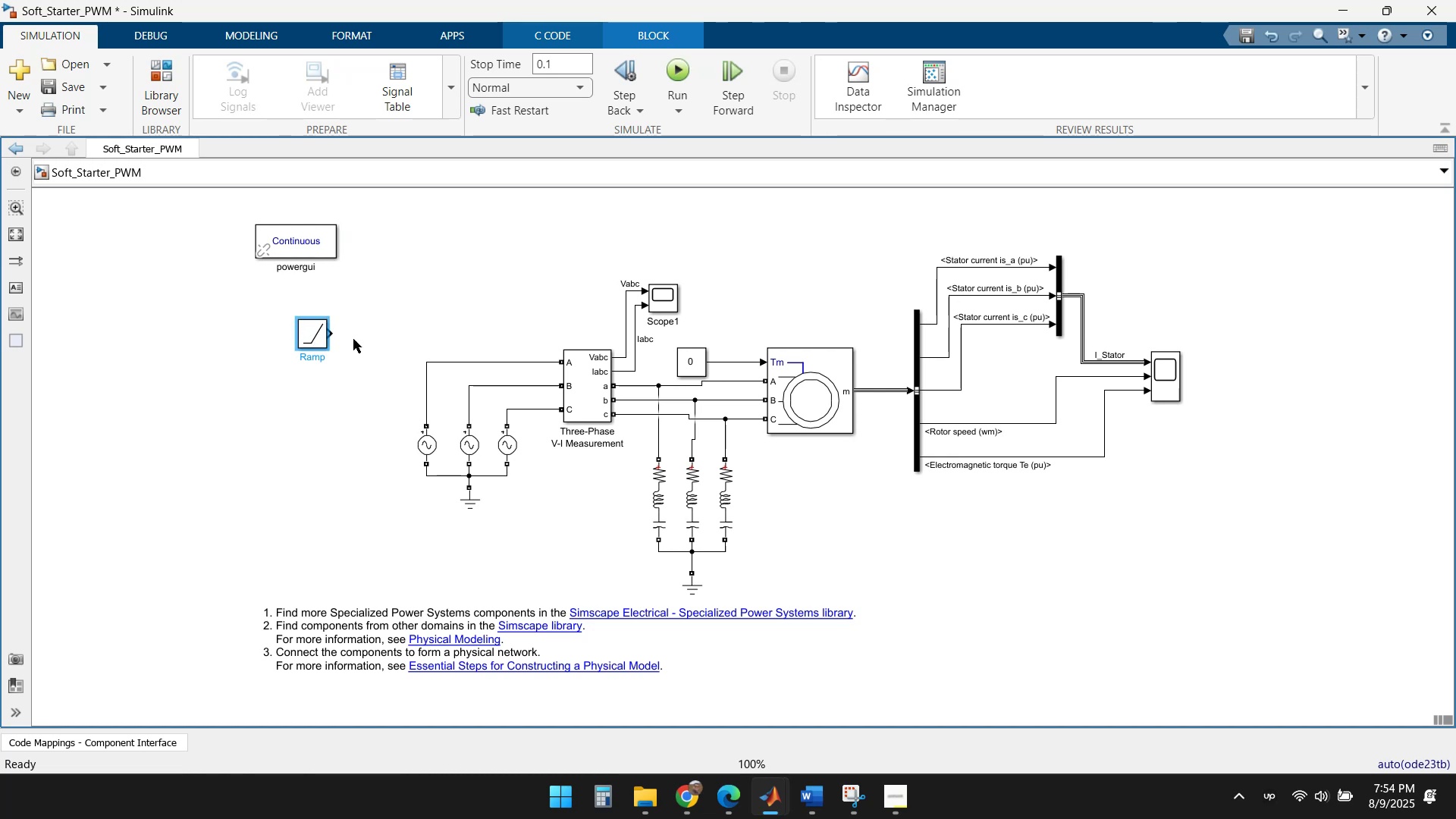 
scroll: coordinate [379, 344], scroll_direction: down, amount: 2.0
 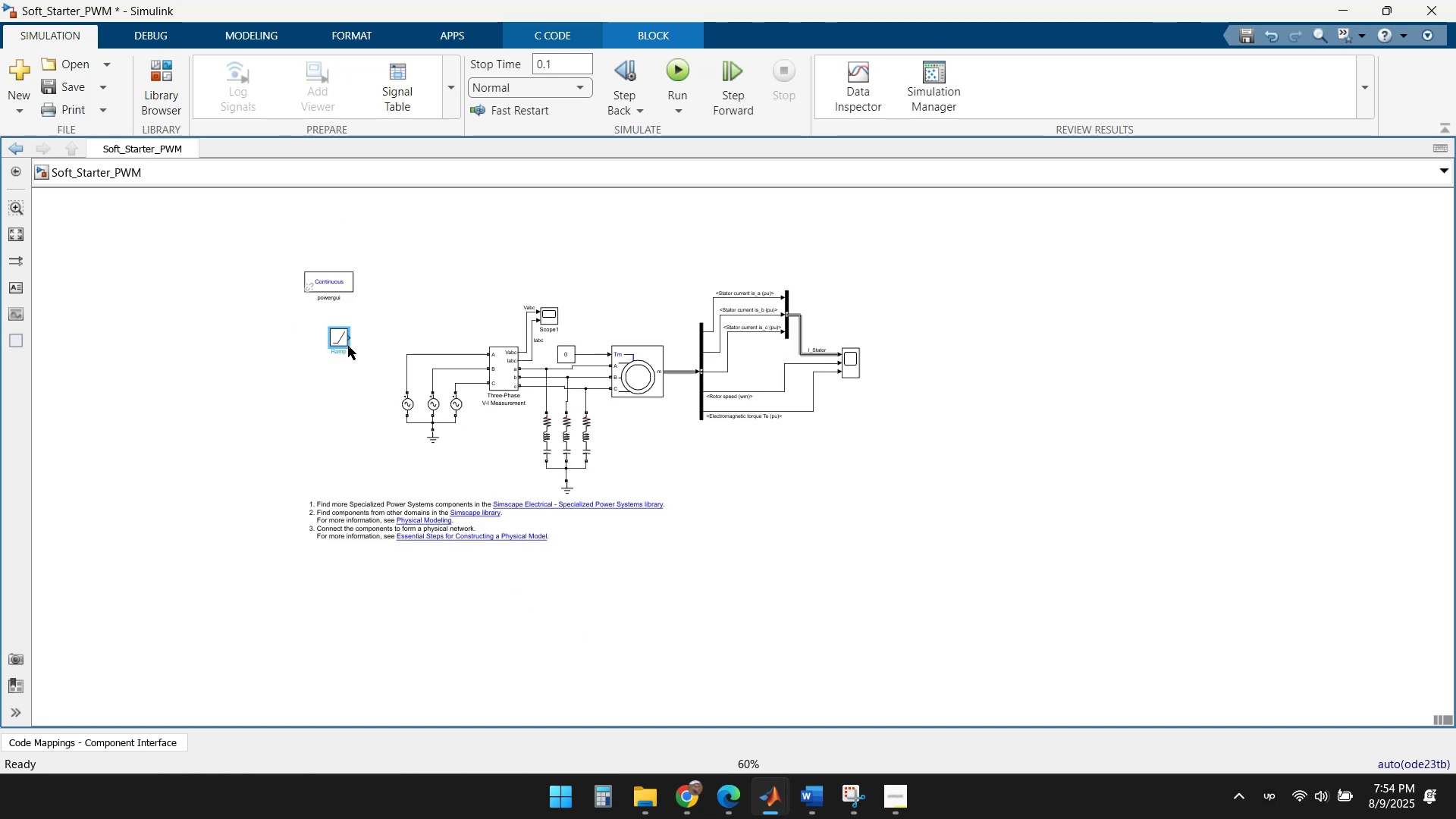 
left_click_drag(start_coordinate=[340, 337], to_coordinate=[403, 245])
 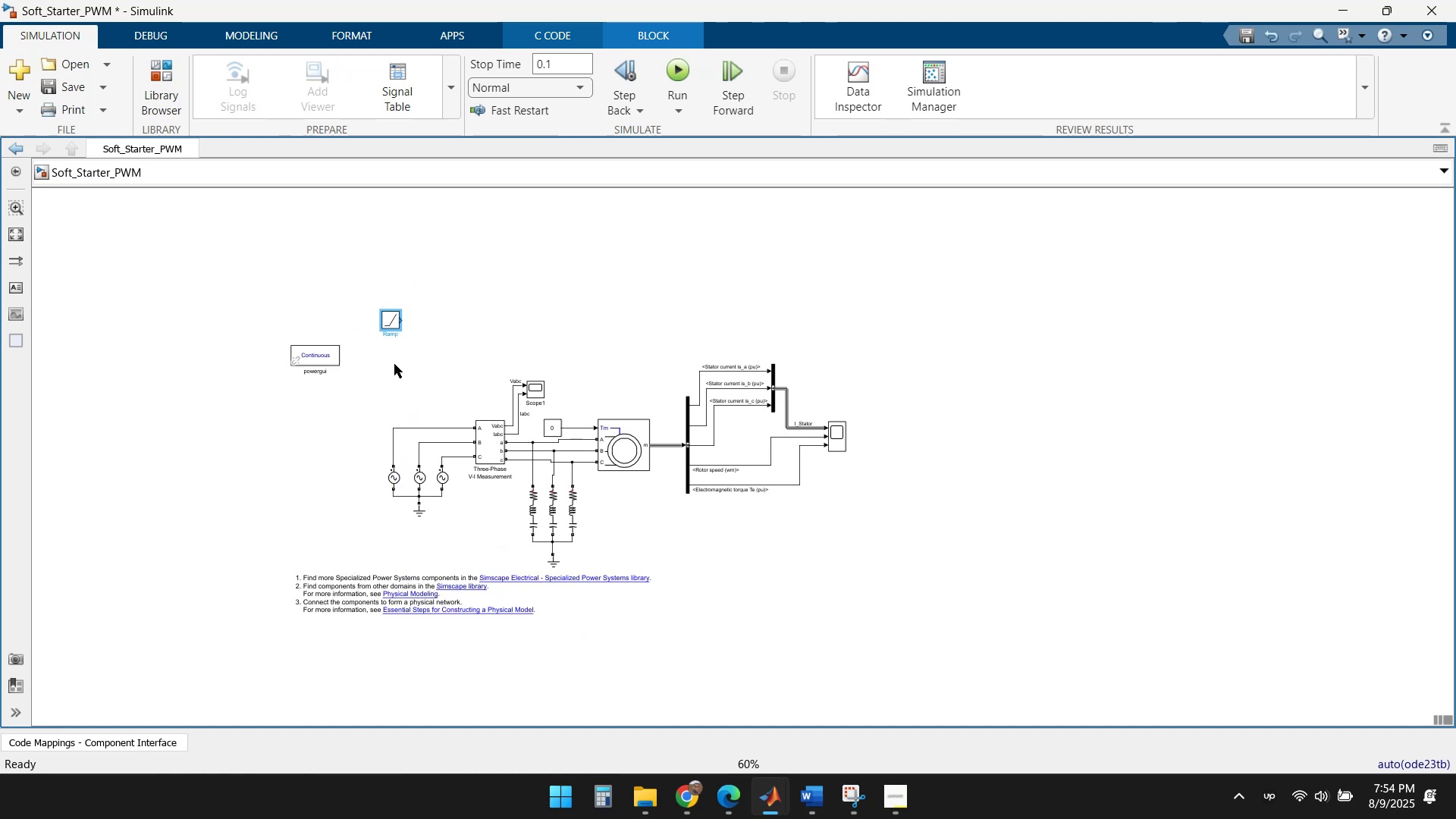 
scroll: coordinate [394, 354], scroll_direction: up, amount: 2.0
 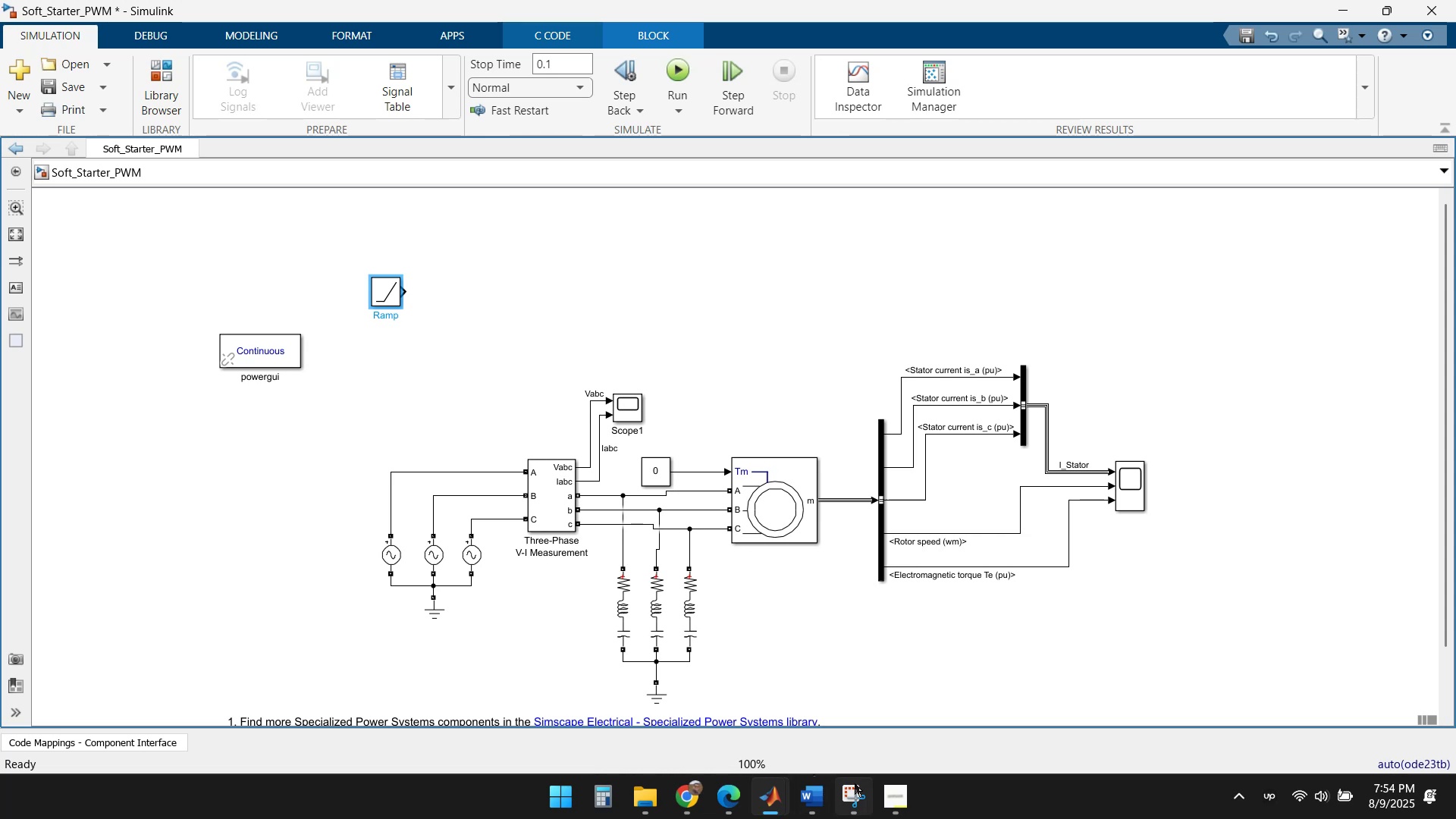 
wait(7.57)
 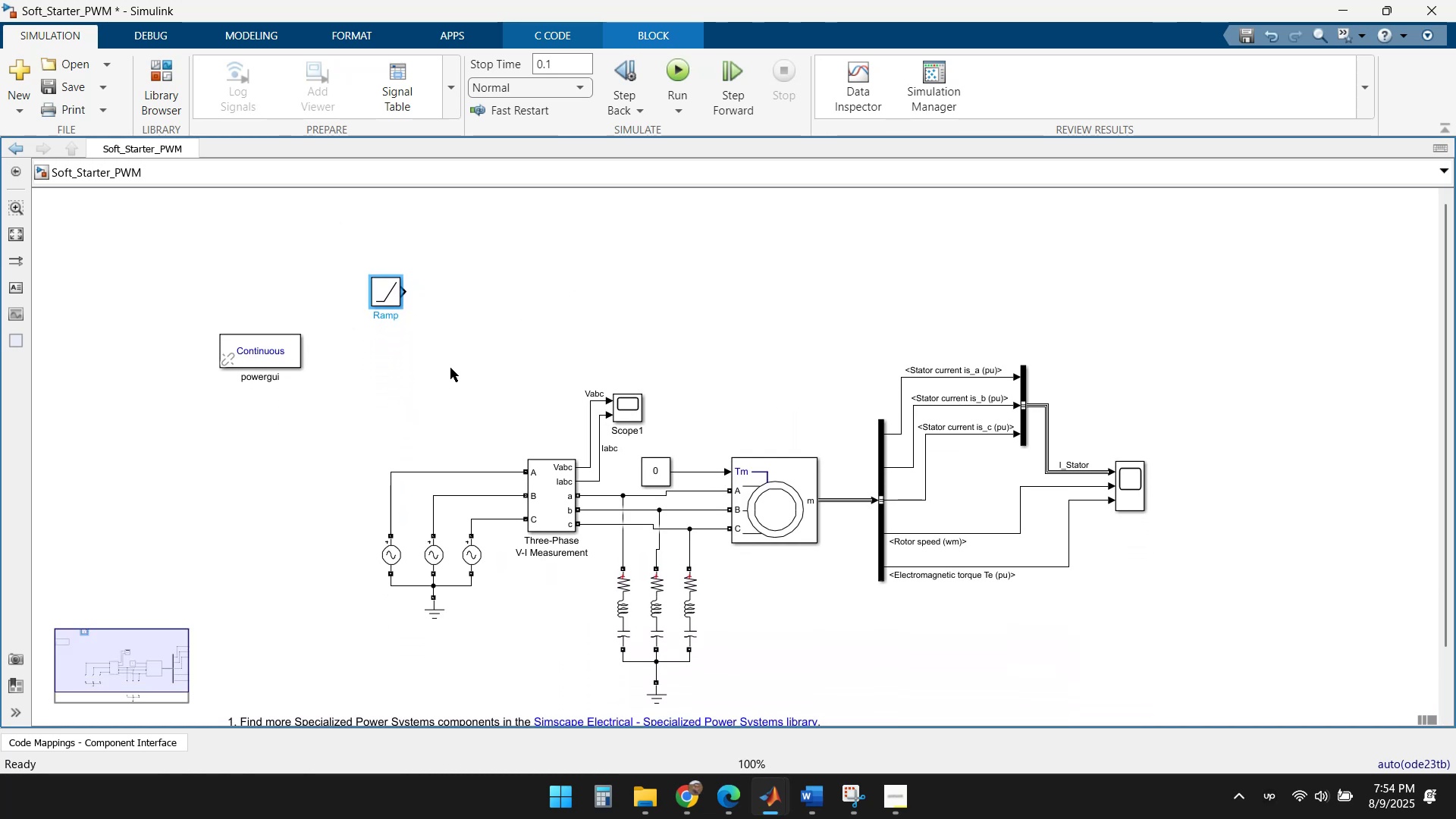 
double_click([608, 689])
 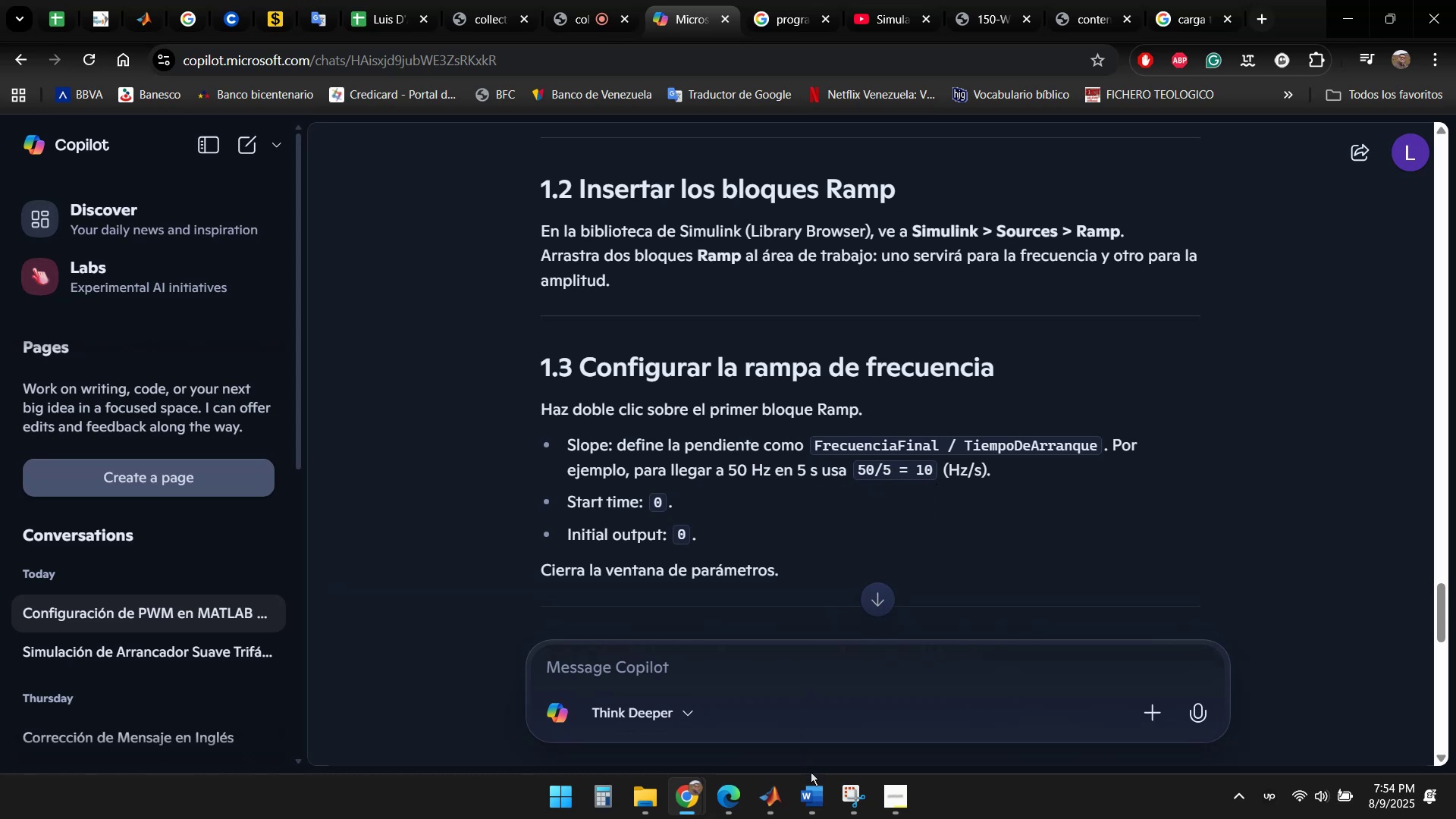 
wait(15.84)
 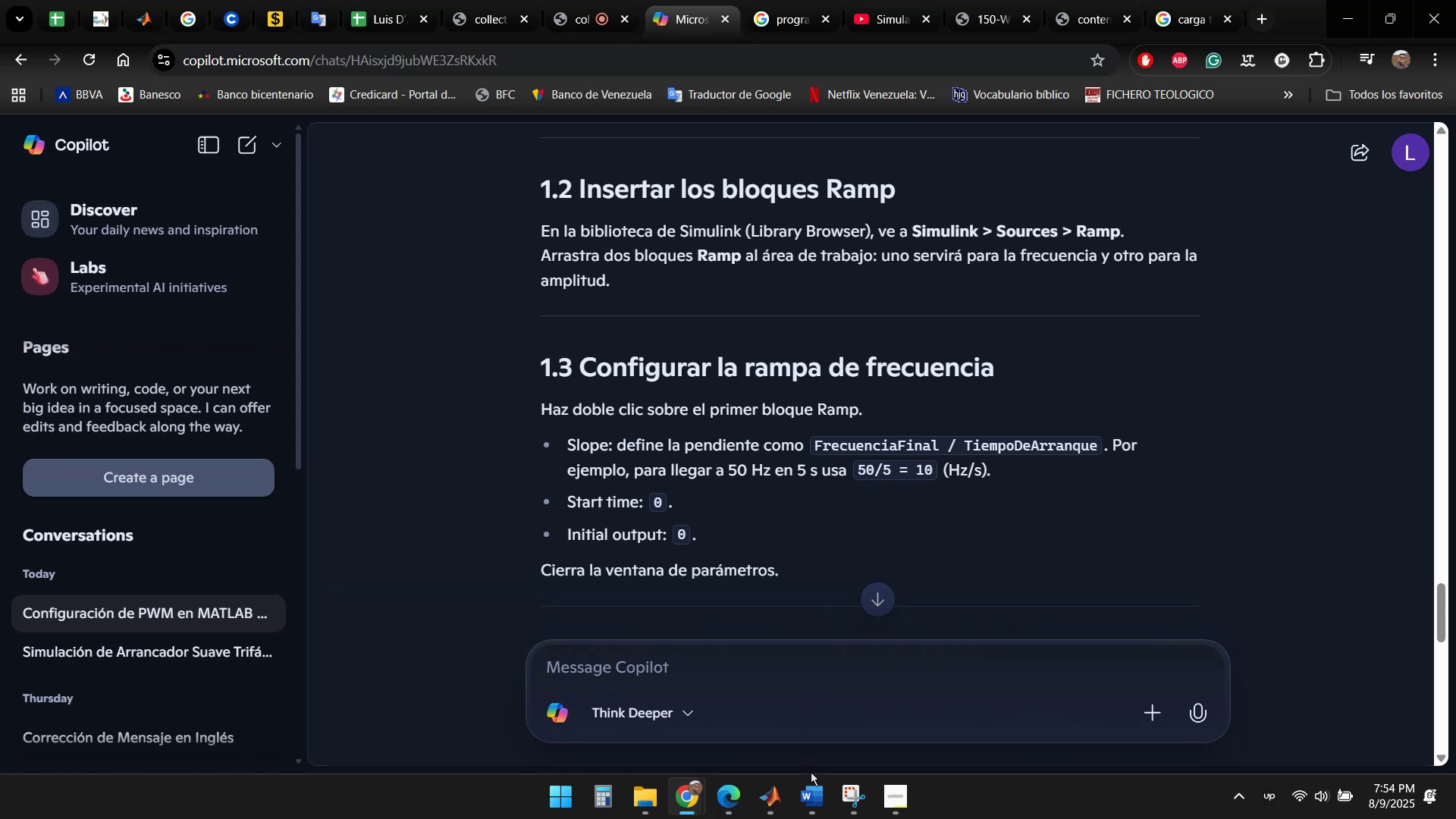 
left_click([861, 722])
 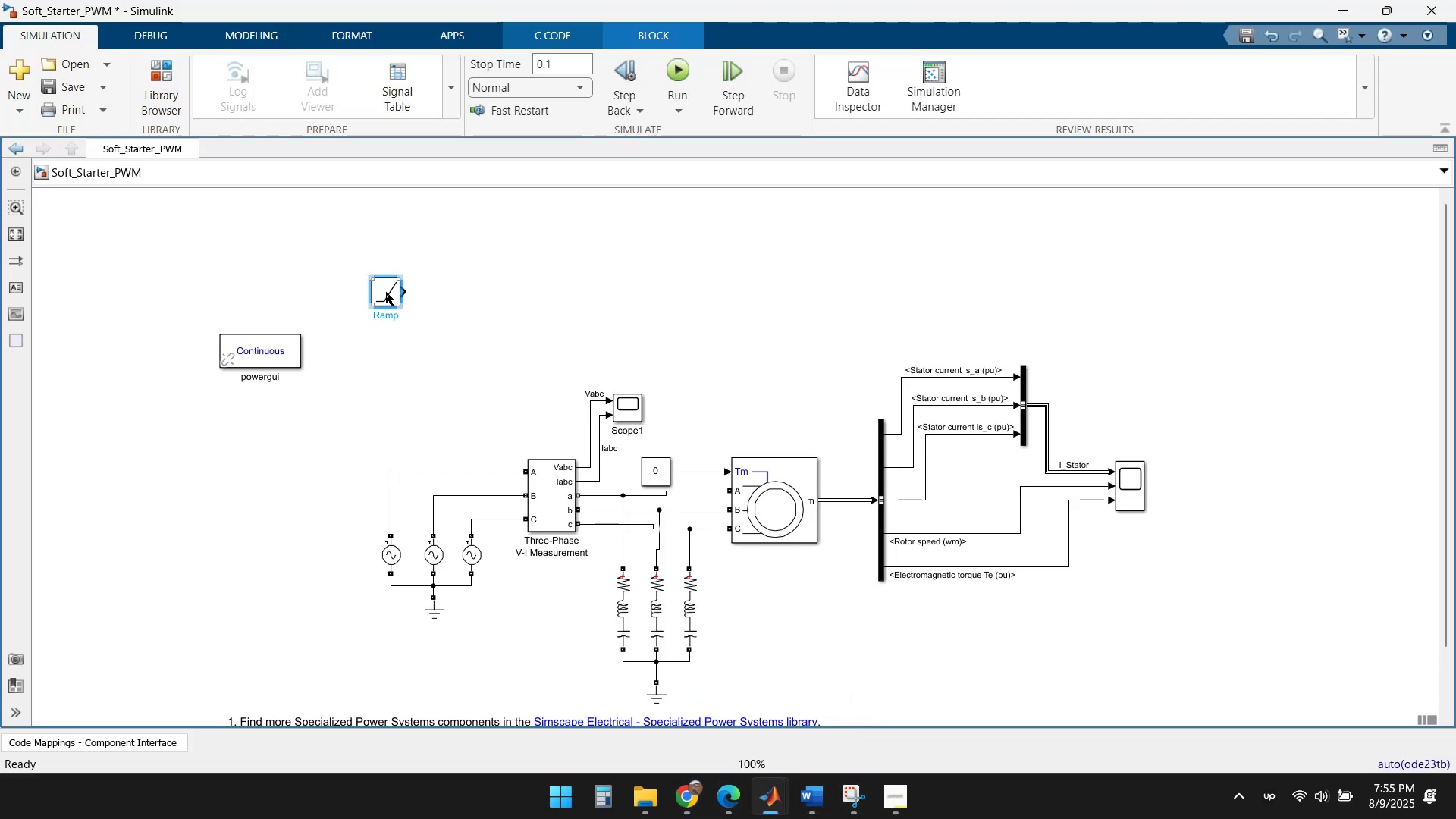 
double_click([385, 290])
 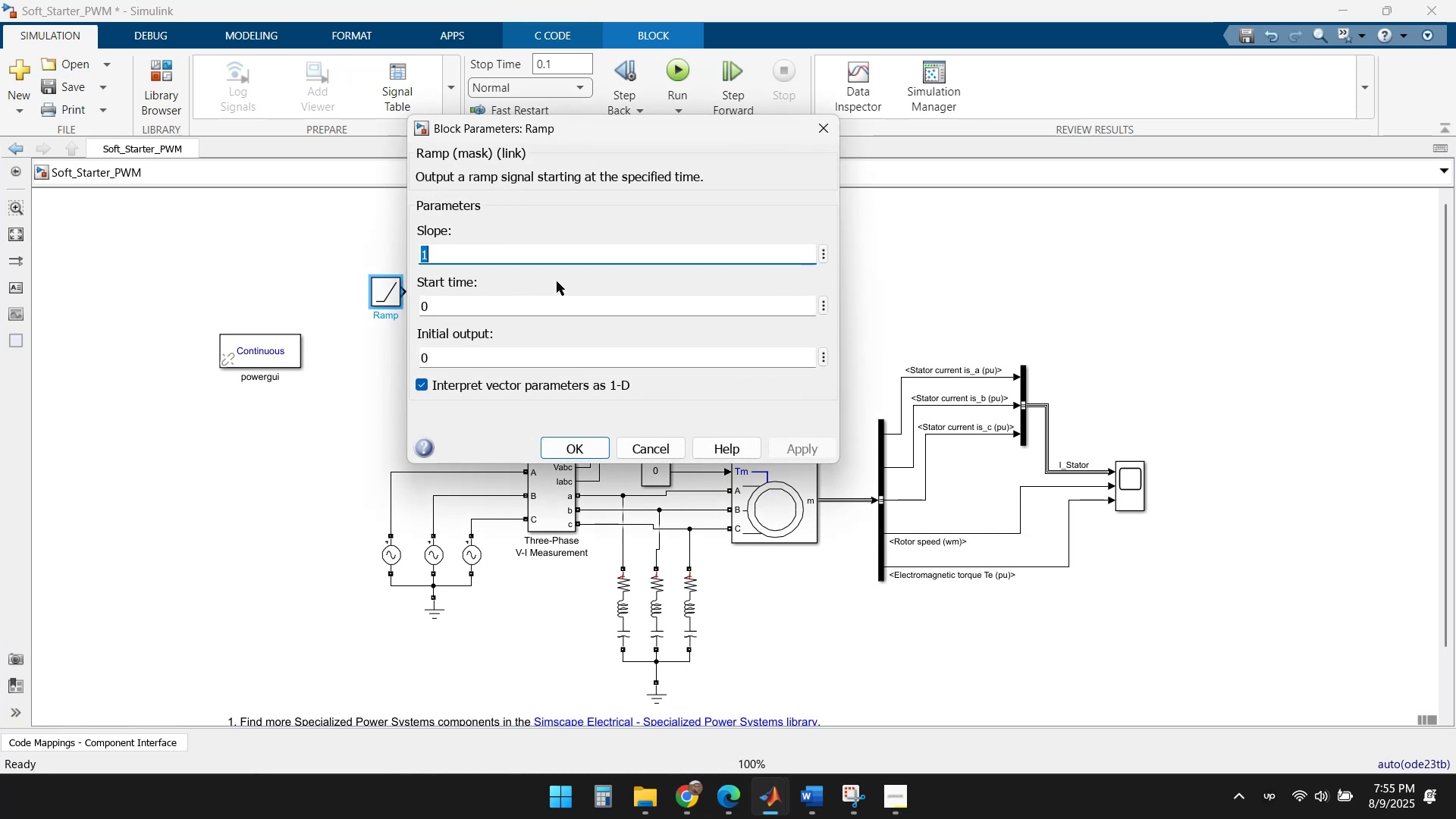 
wait(5.15)
 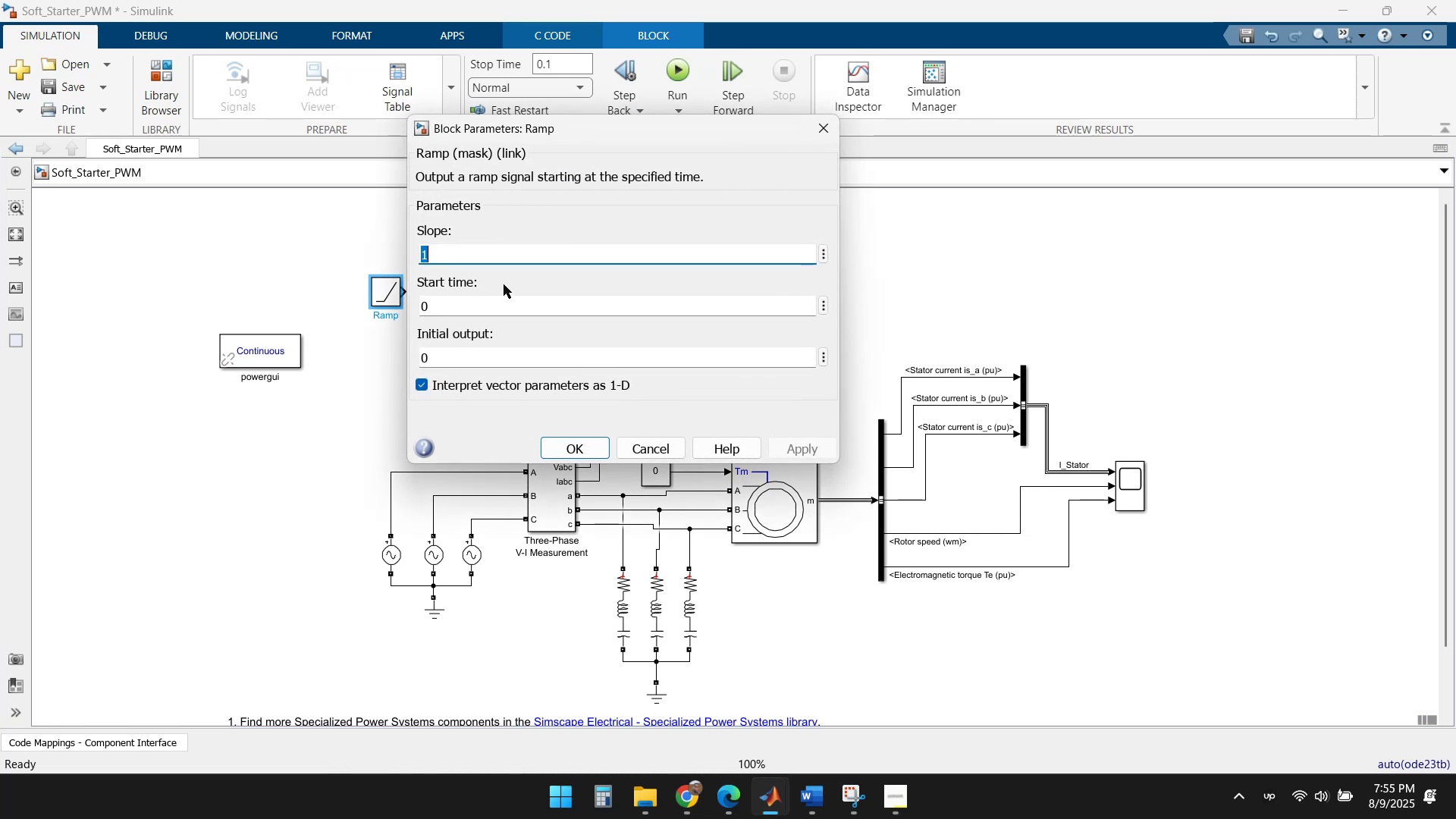 
key(Numpad6)
 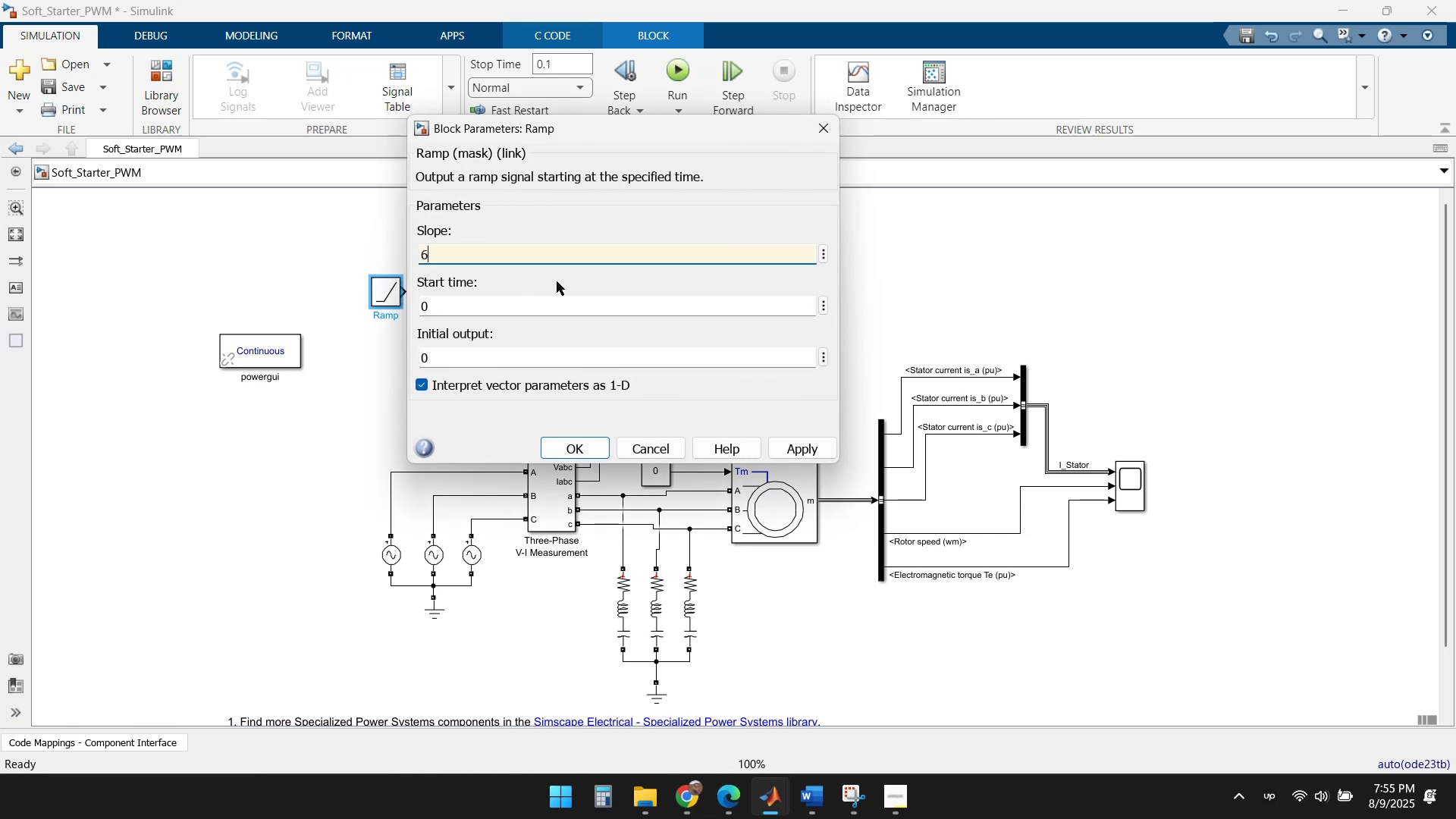 
key(Numpad0)
 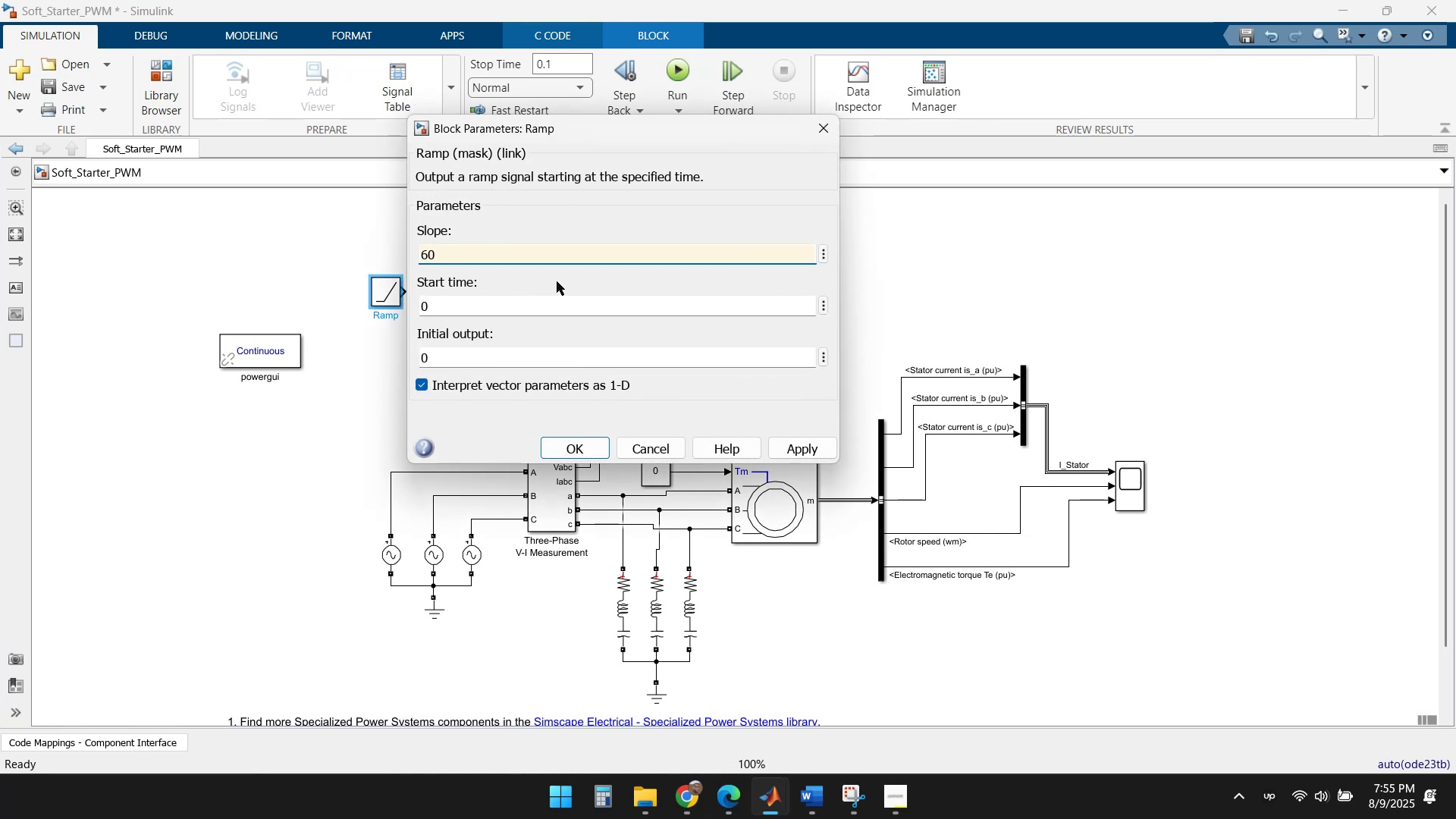 
key(NumpadDivide)
 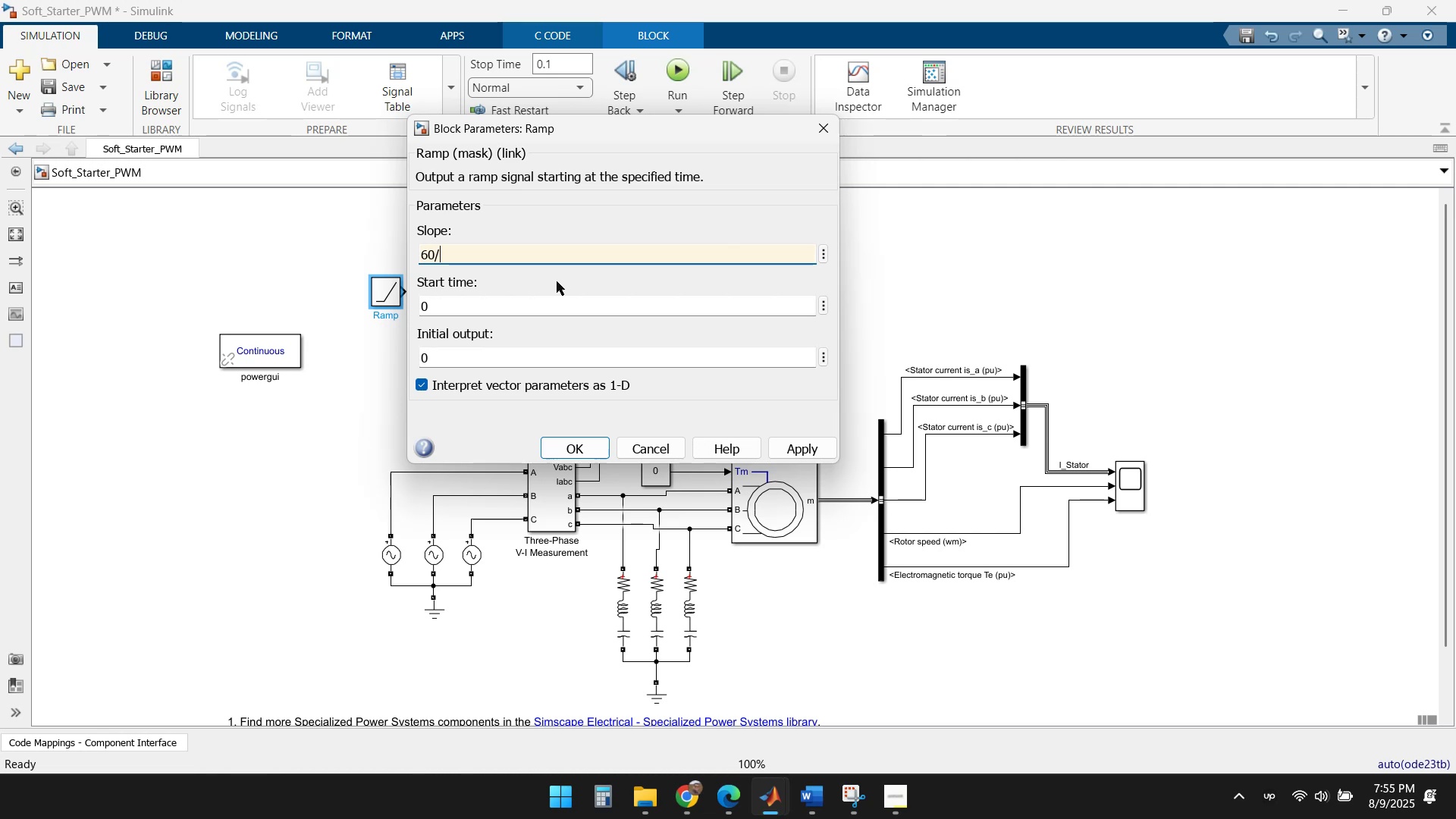 
wait(6.27)
 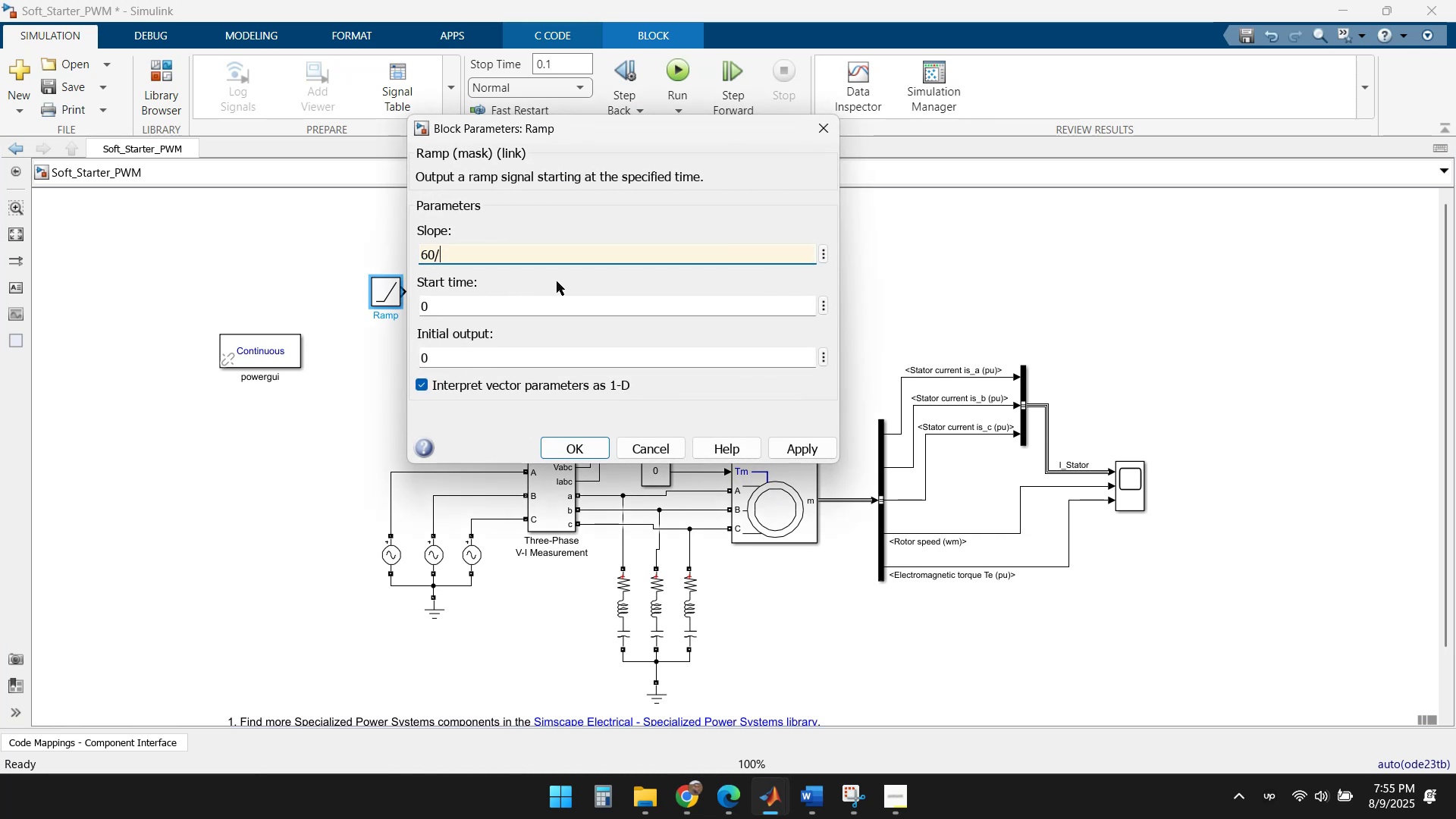 
key(Numpad5)
 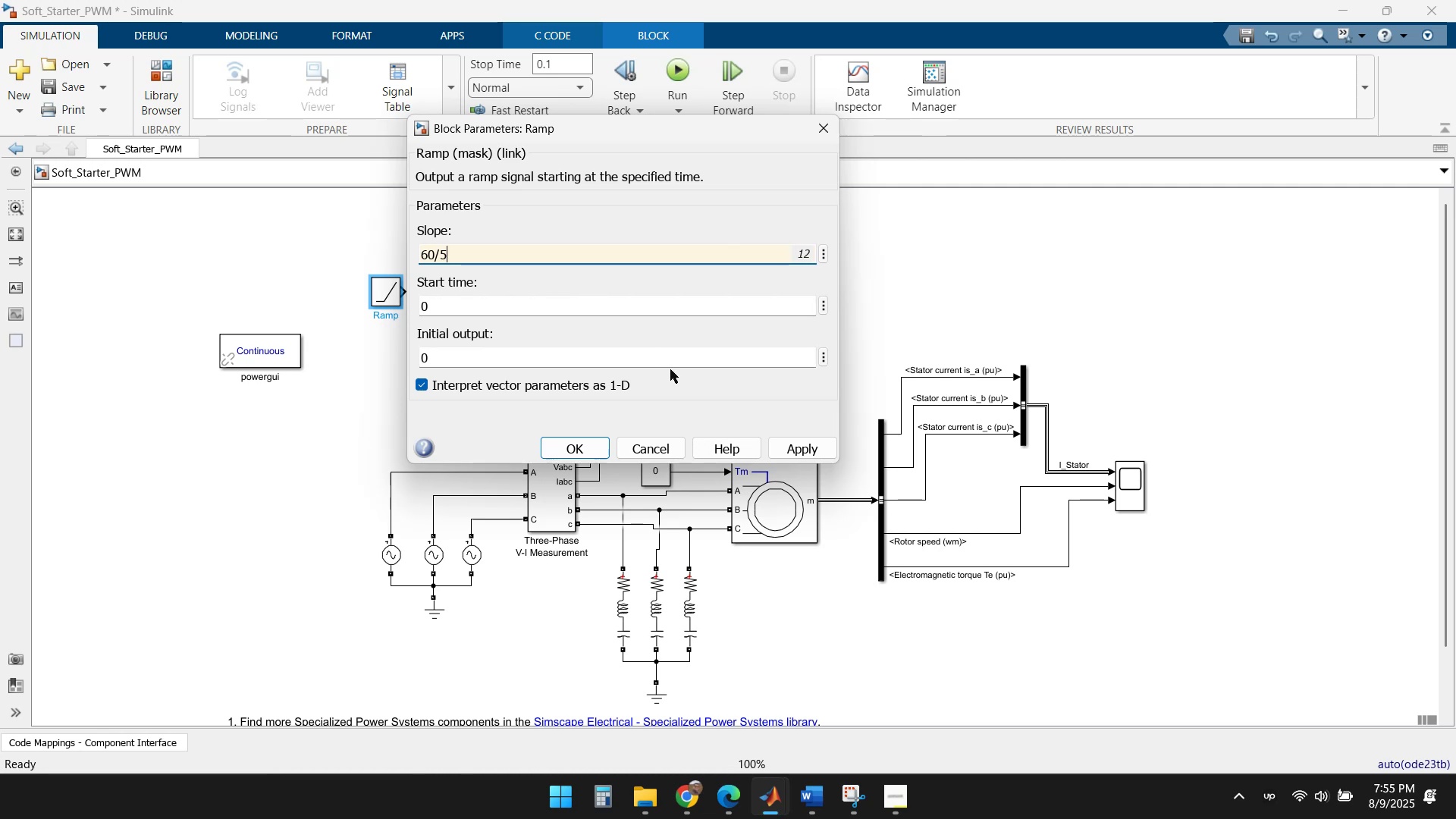 
left_click([812, 448])
 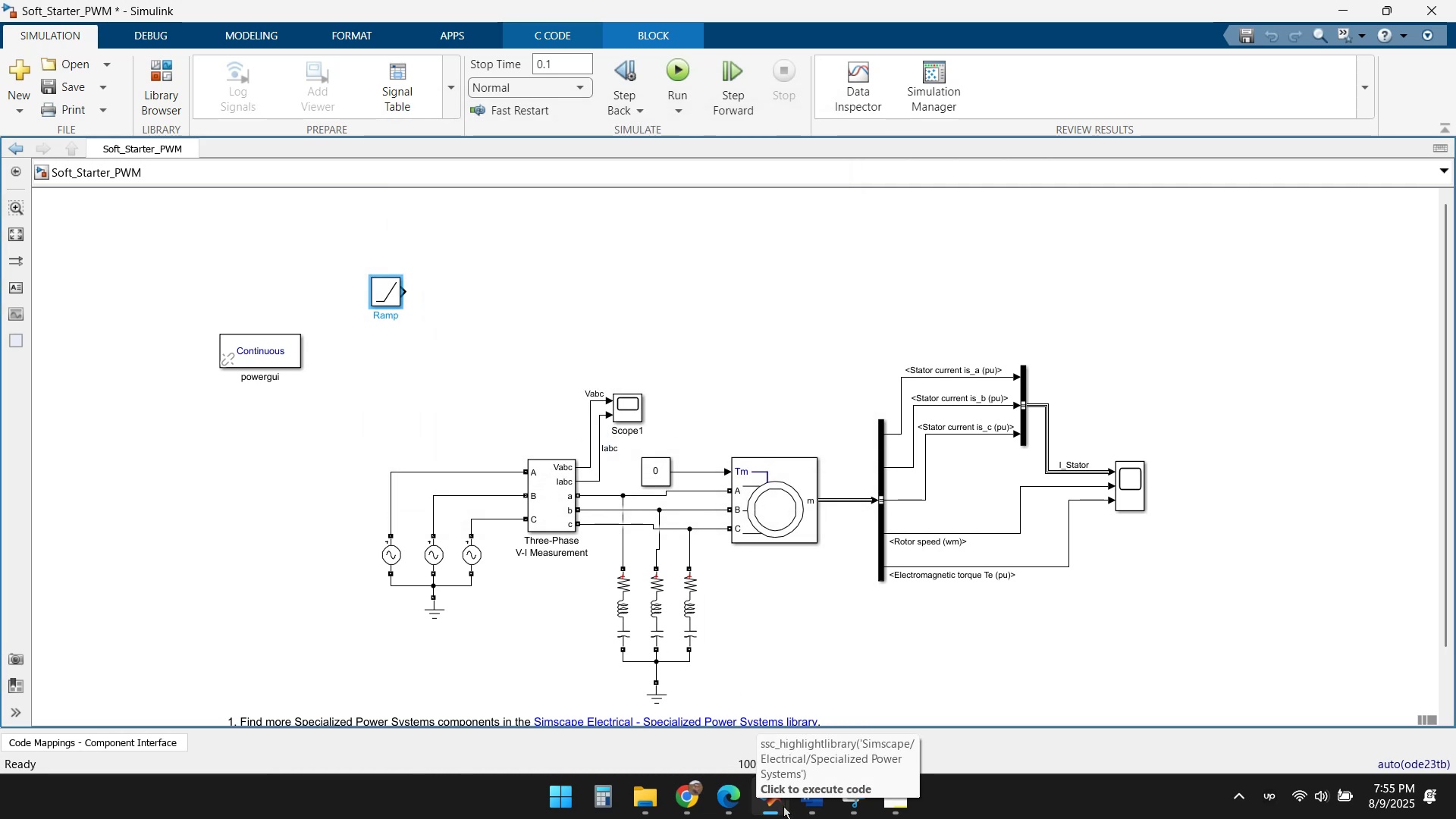 
left_click([692, 798])
 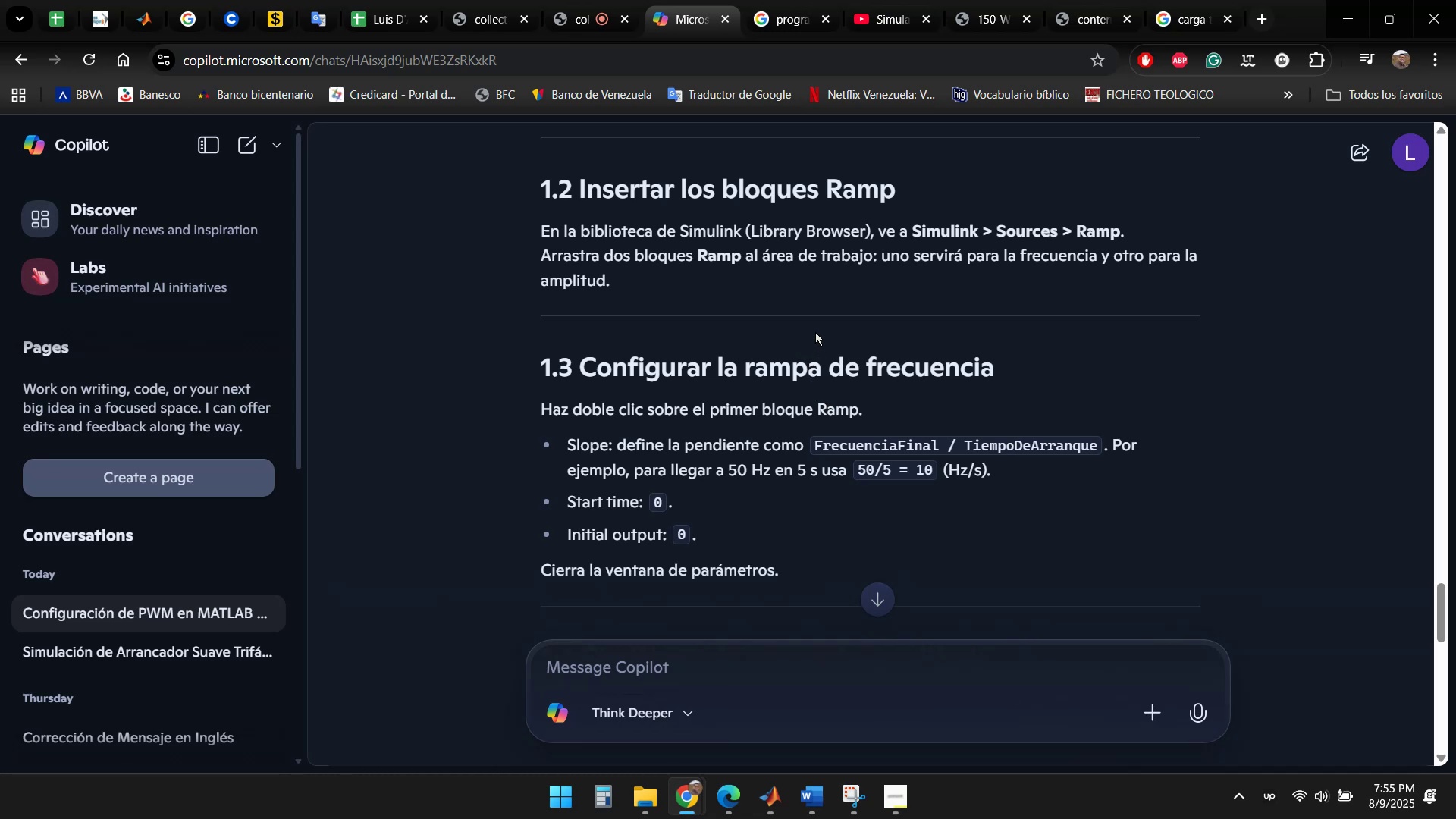 
wait(6.98)
 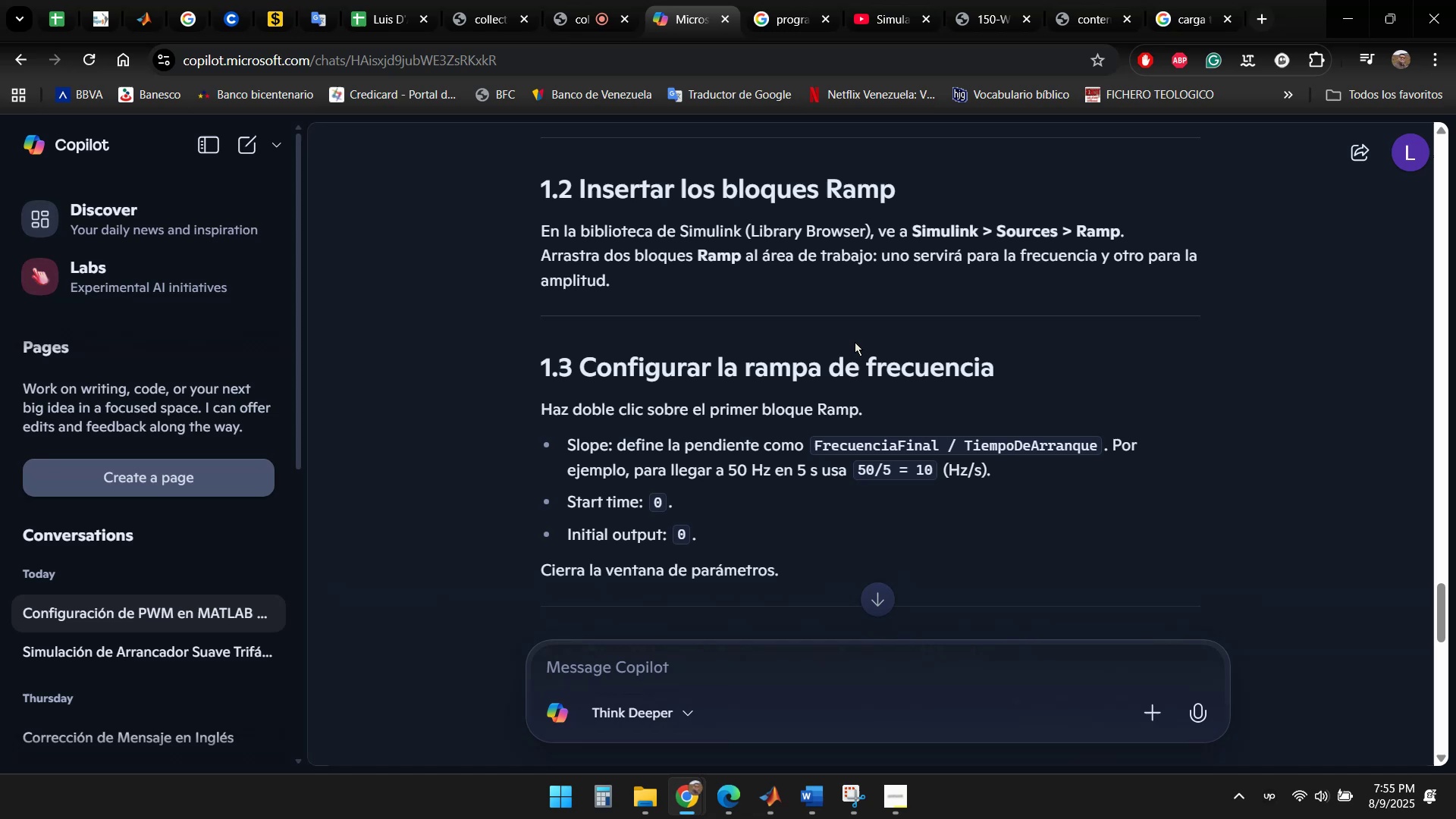 
scroll: coordinate [714, 313], scroll_direction: down, amount: 5.0
 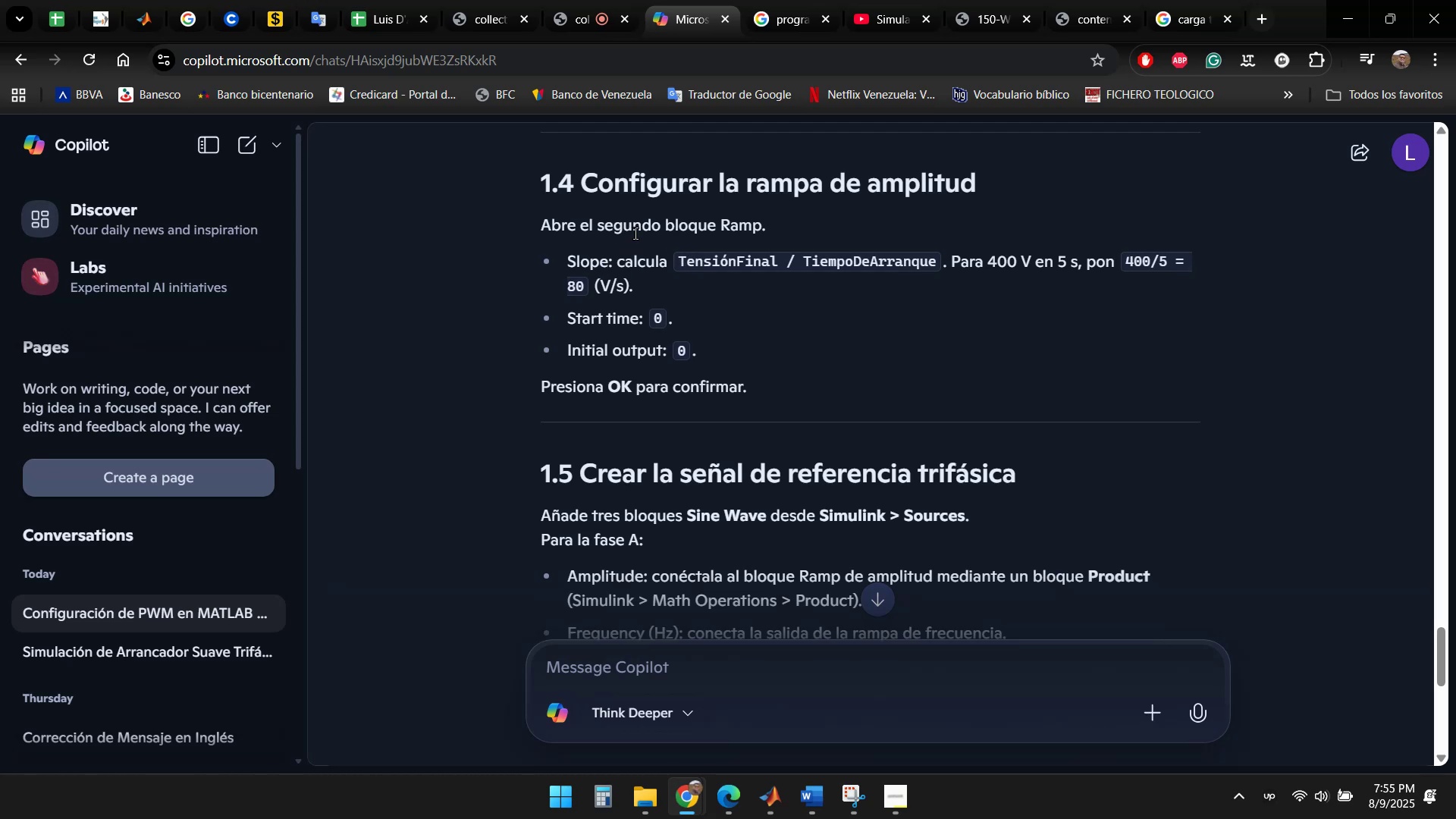 
wait(10.29)
 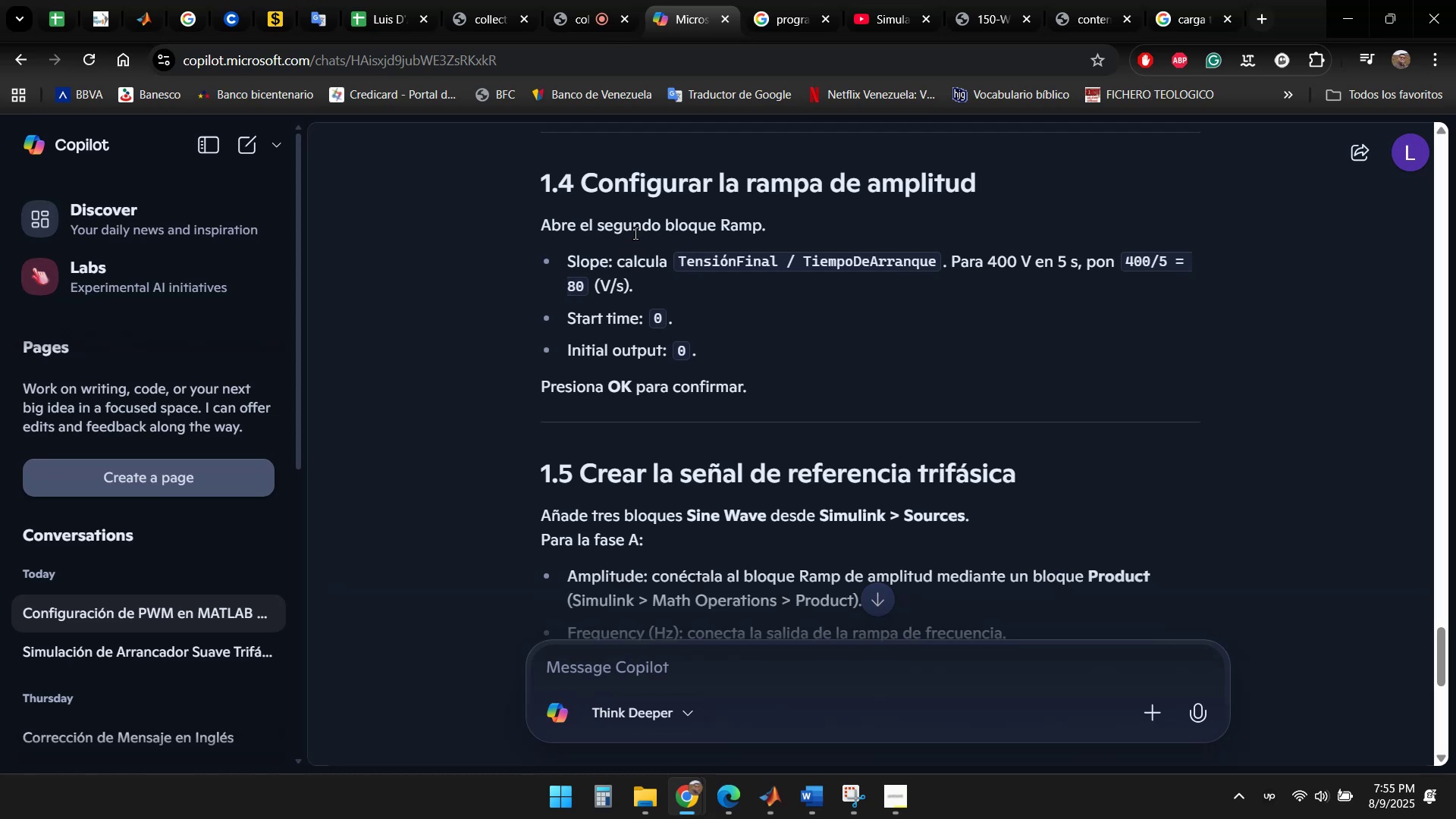 
left_click([777, 805])
 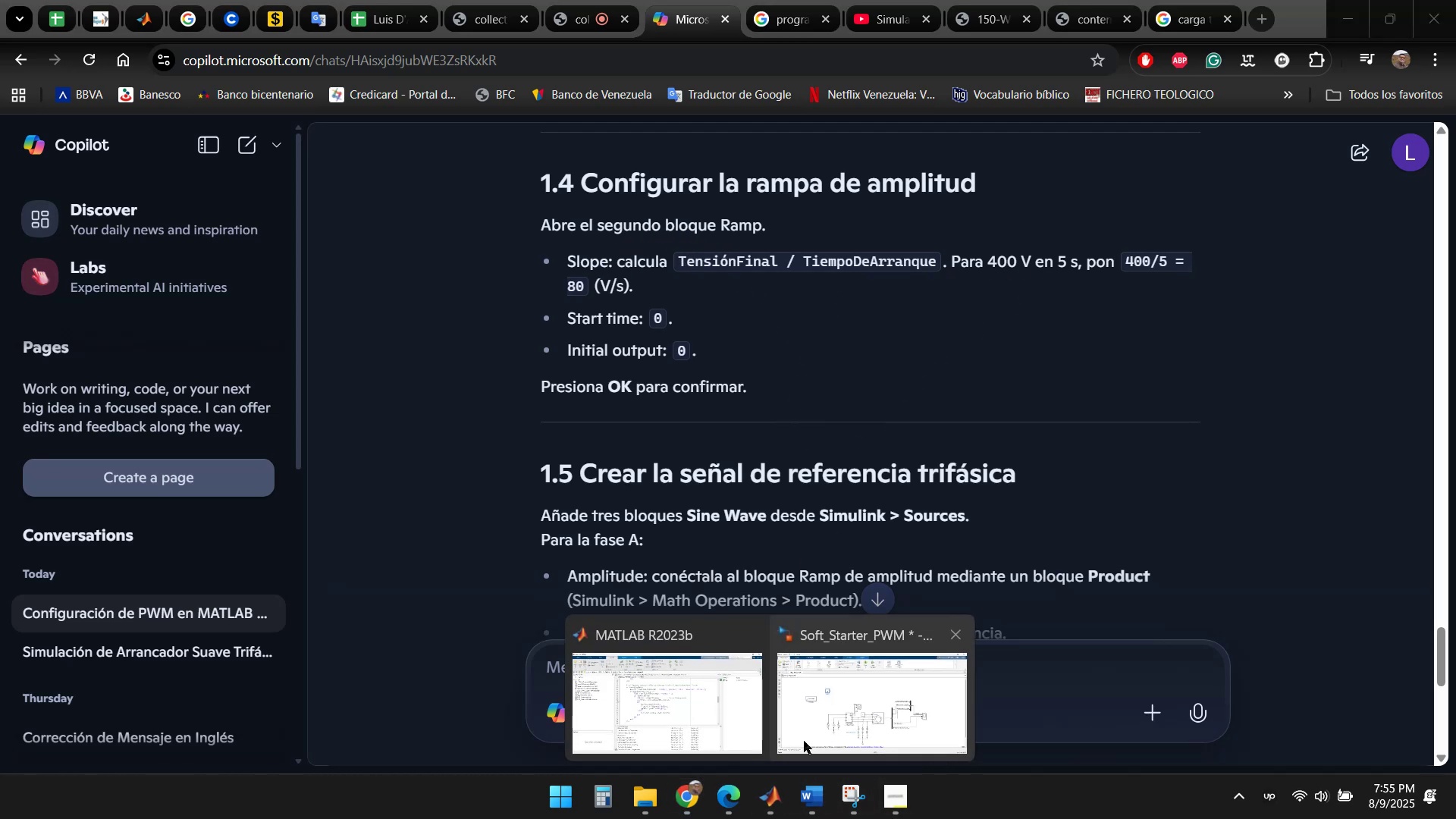 
left_click([873, 717])
 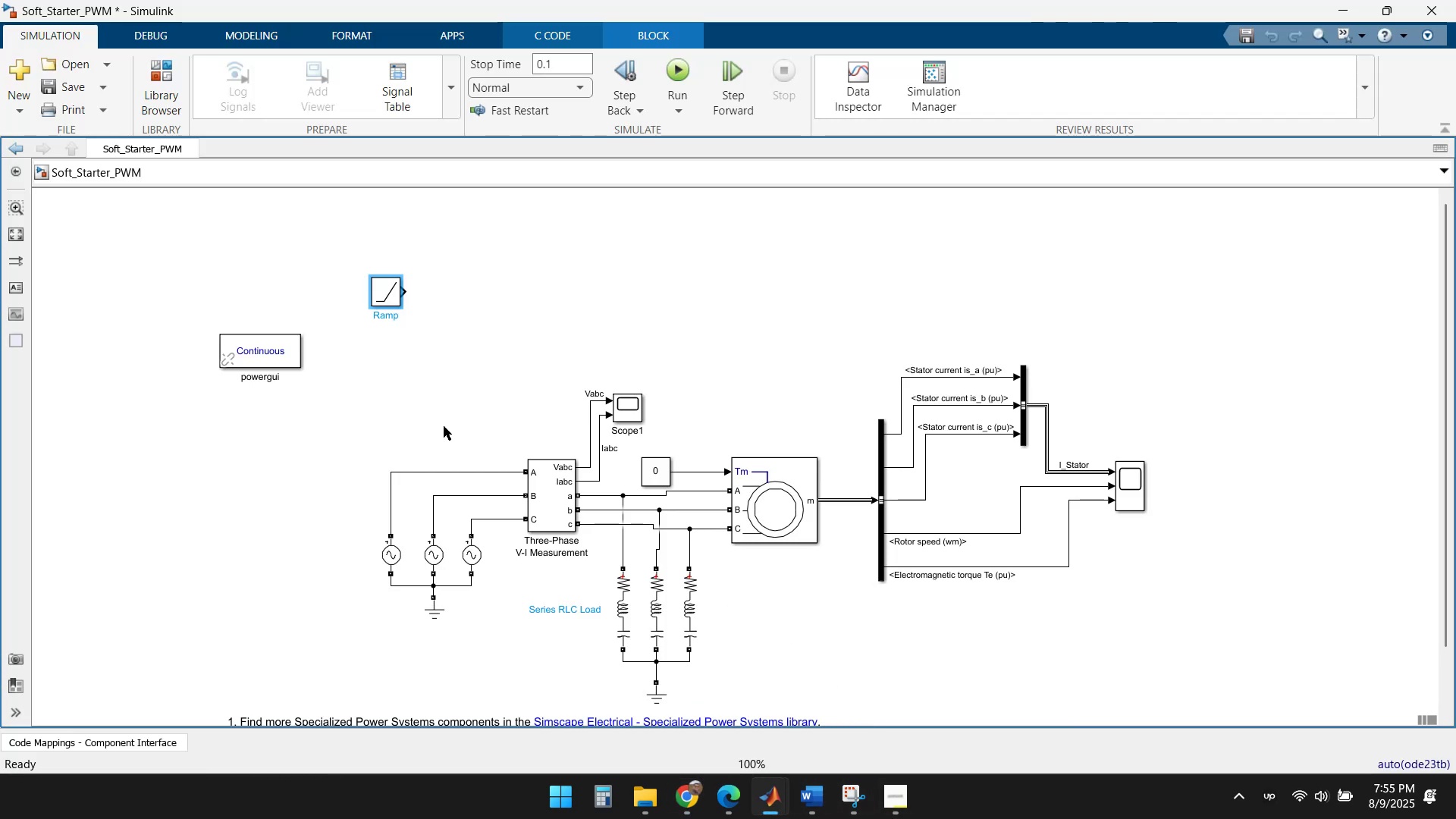 
left_click([401, 400])
 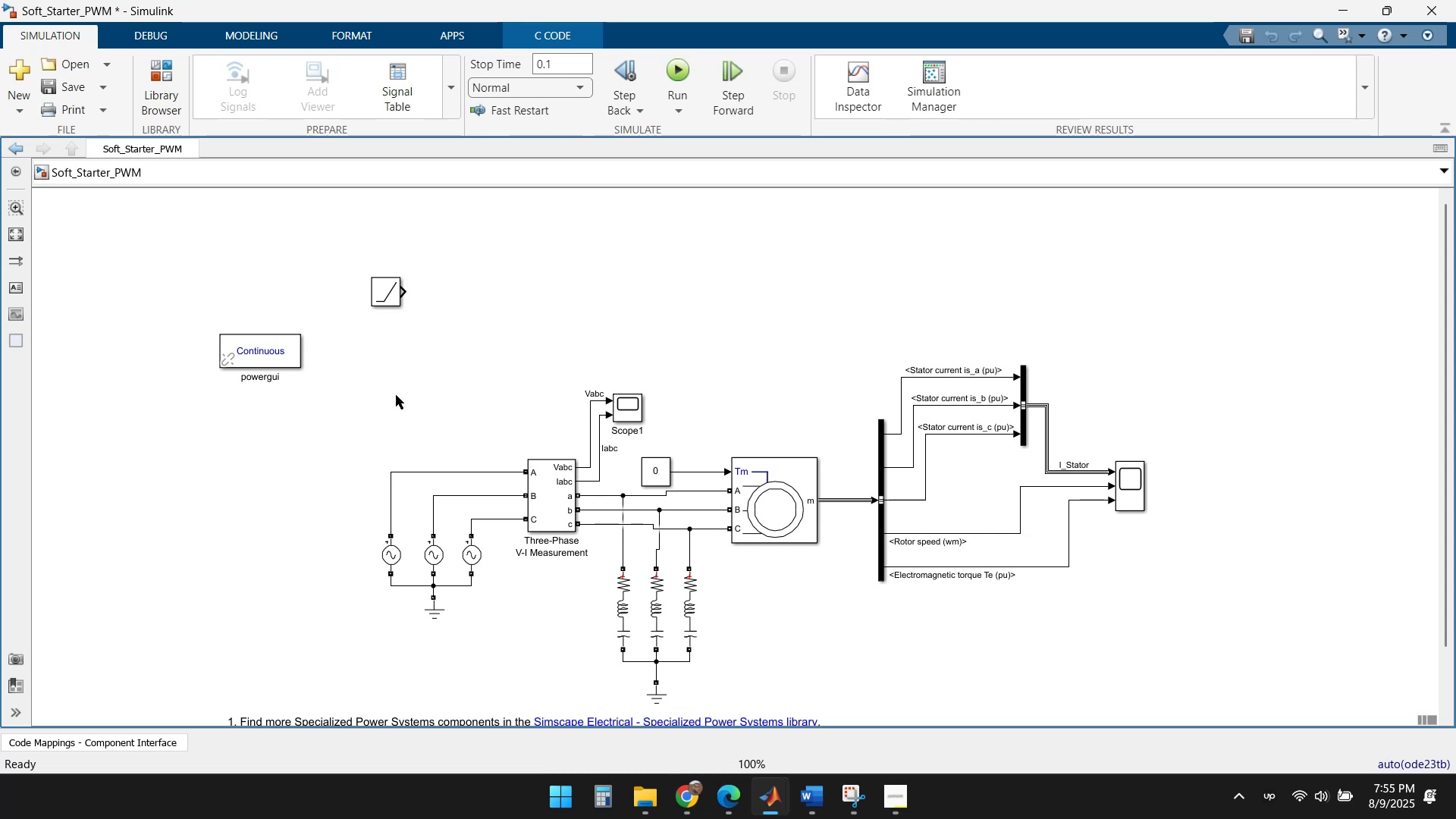 
double_click([395, 391])
 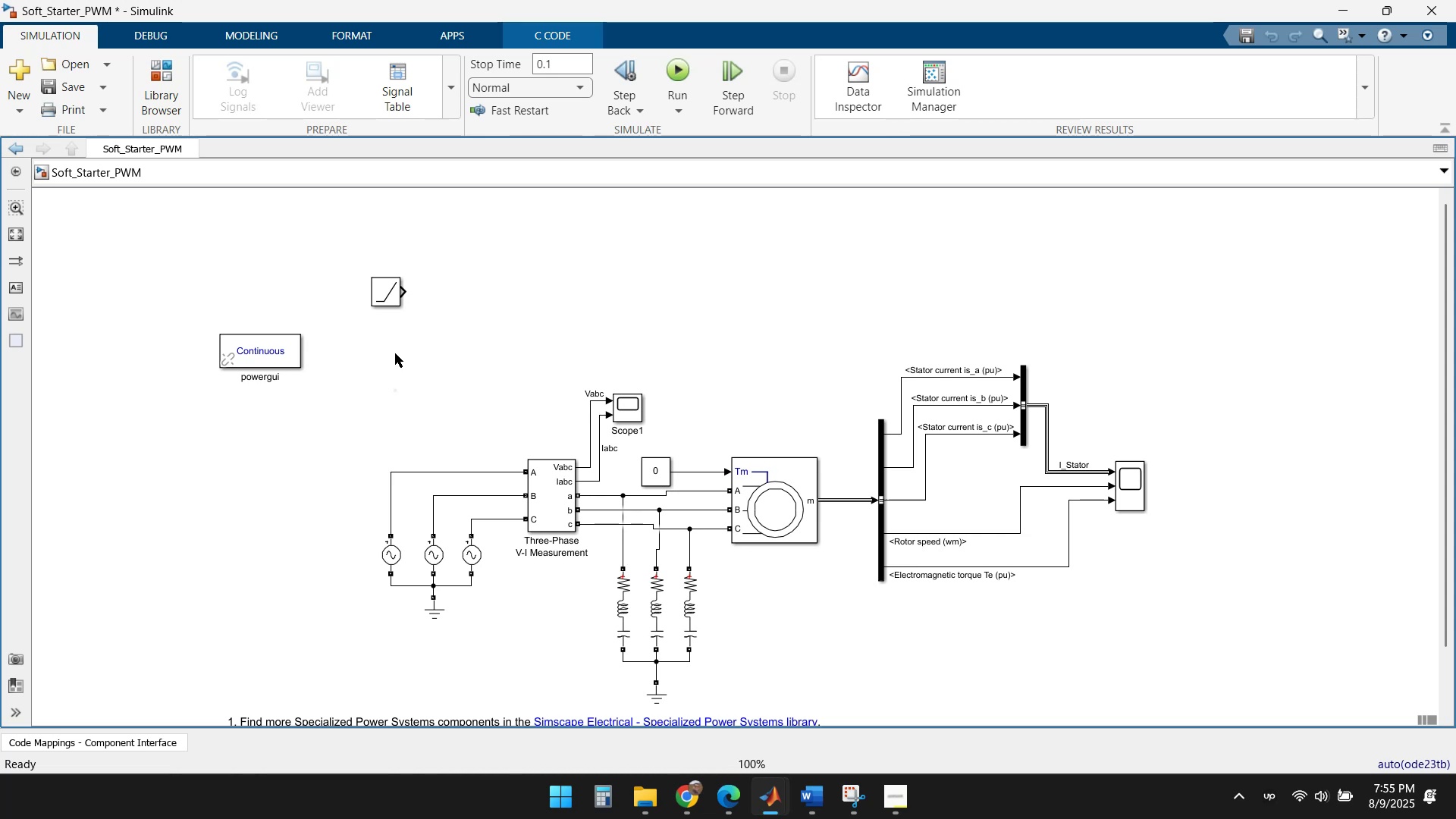 
double_click([395, 353])
 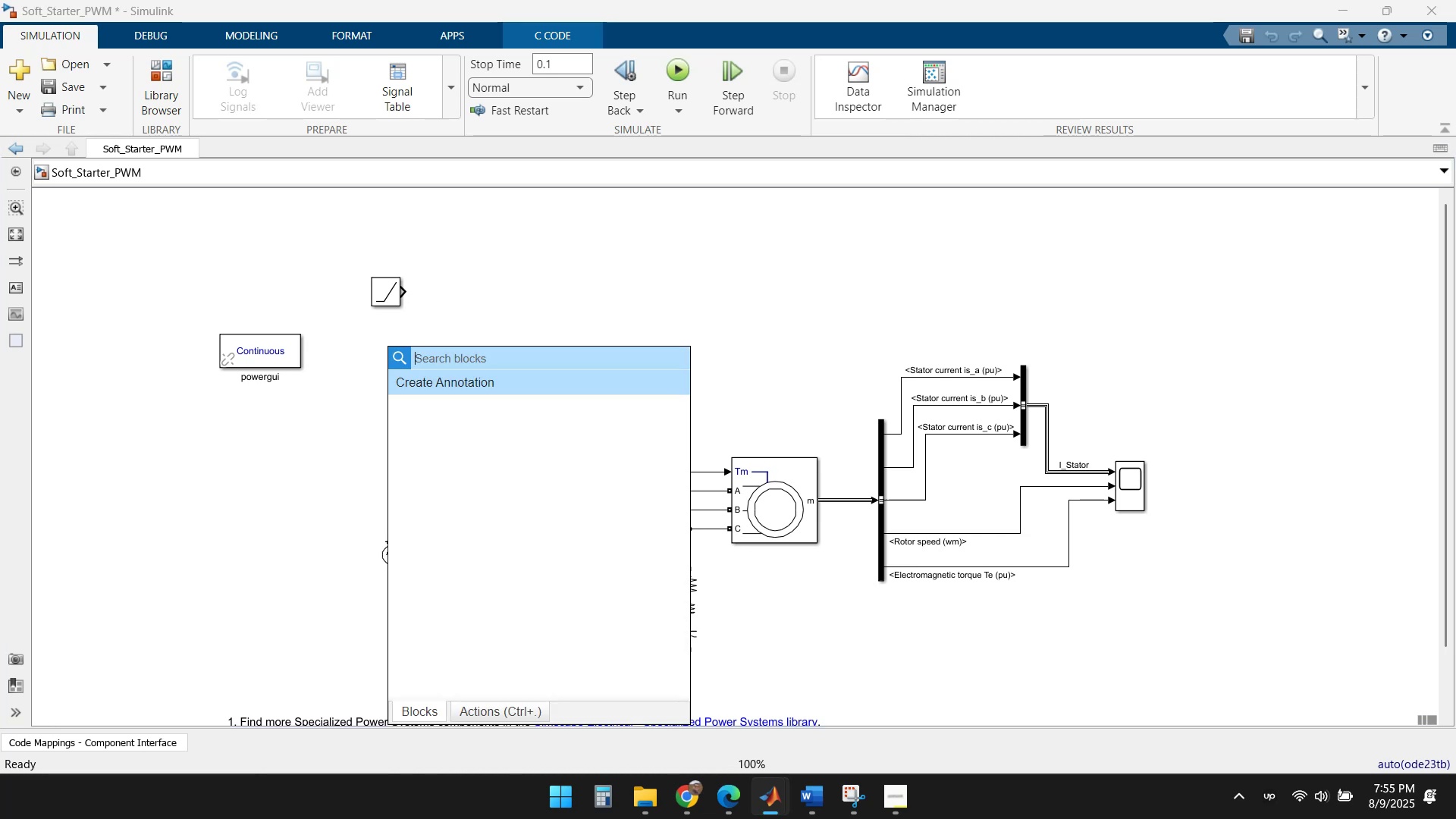 
type(ramp)
 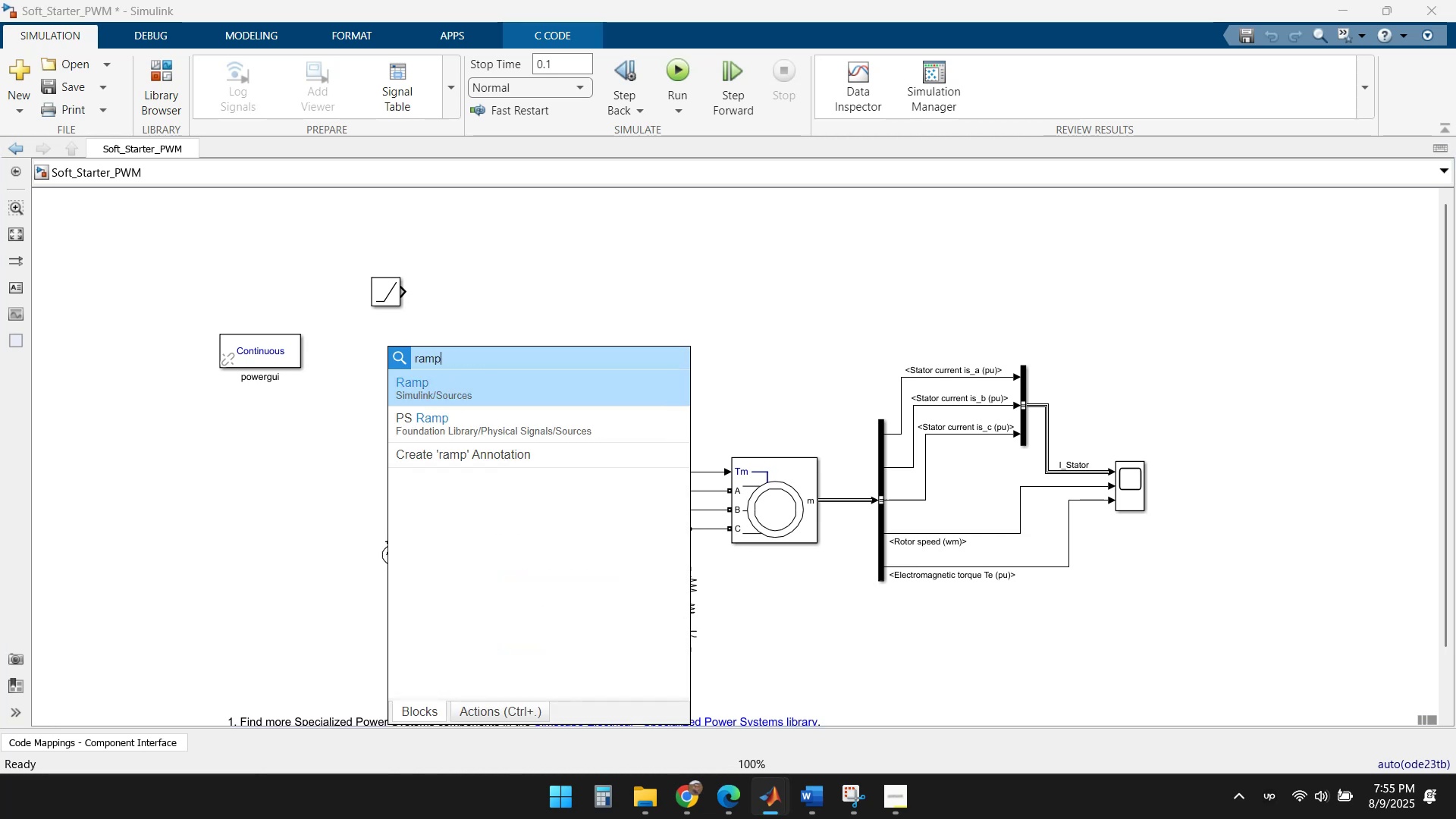 
key(Enter)
 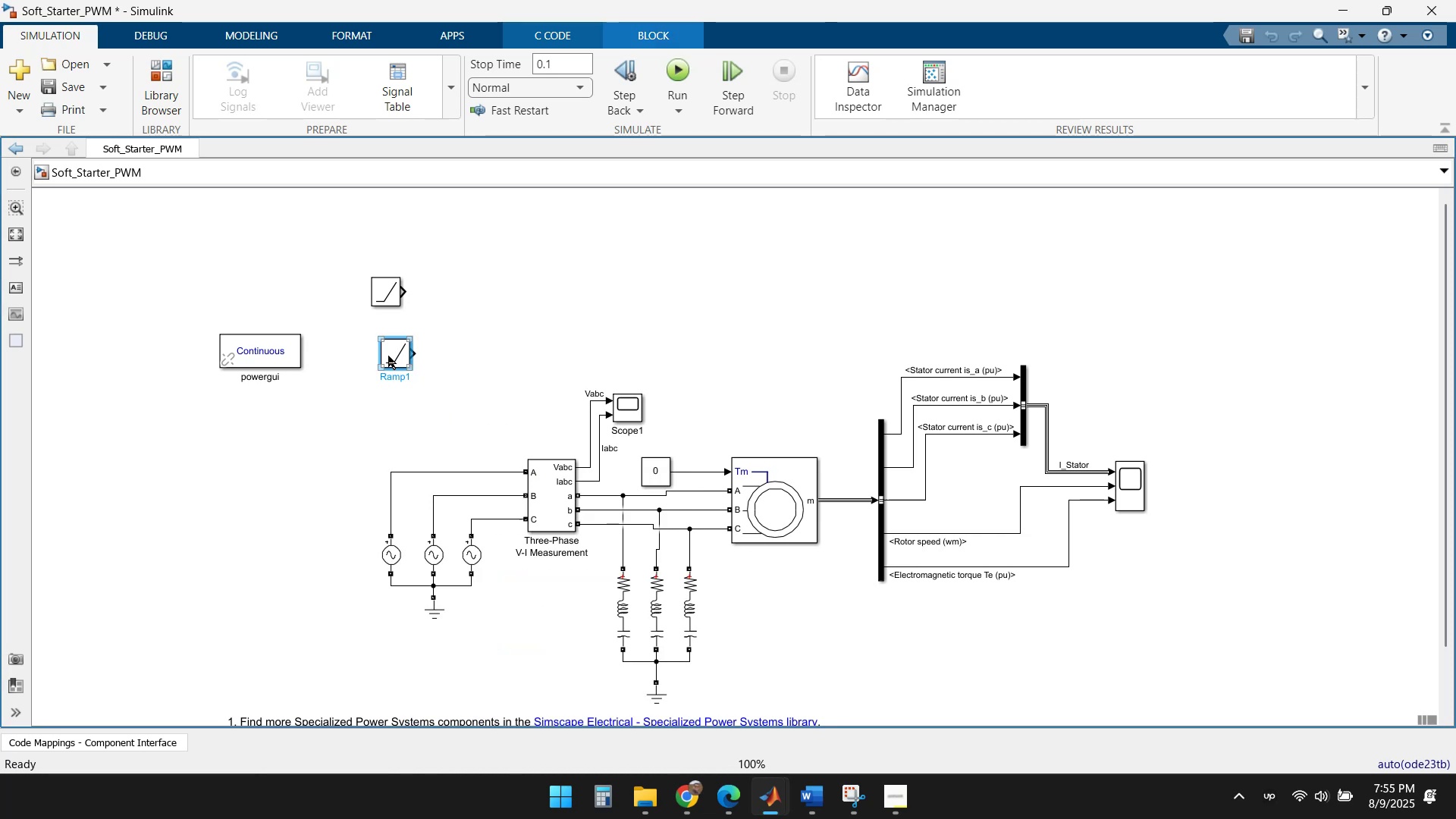 
left_click_drag(start_coordinate=[395, 351], to_coordinate=[381, 348])
 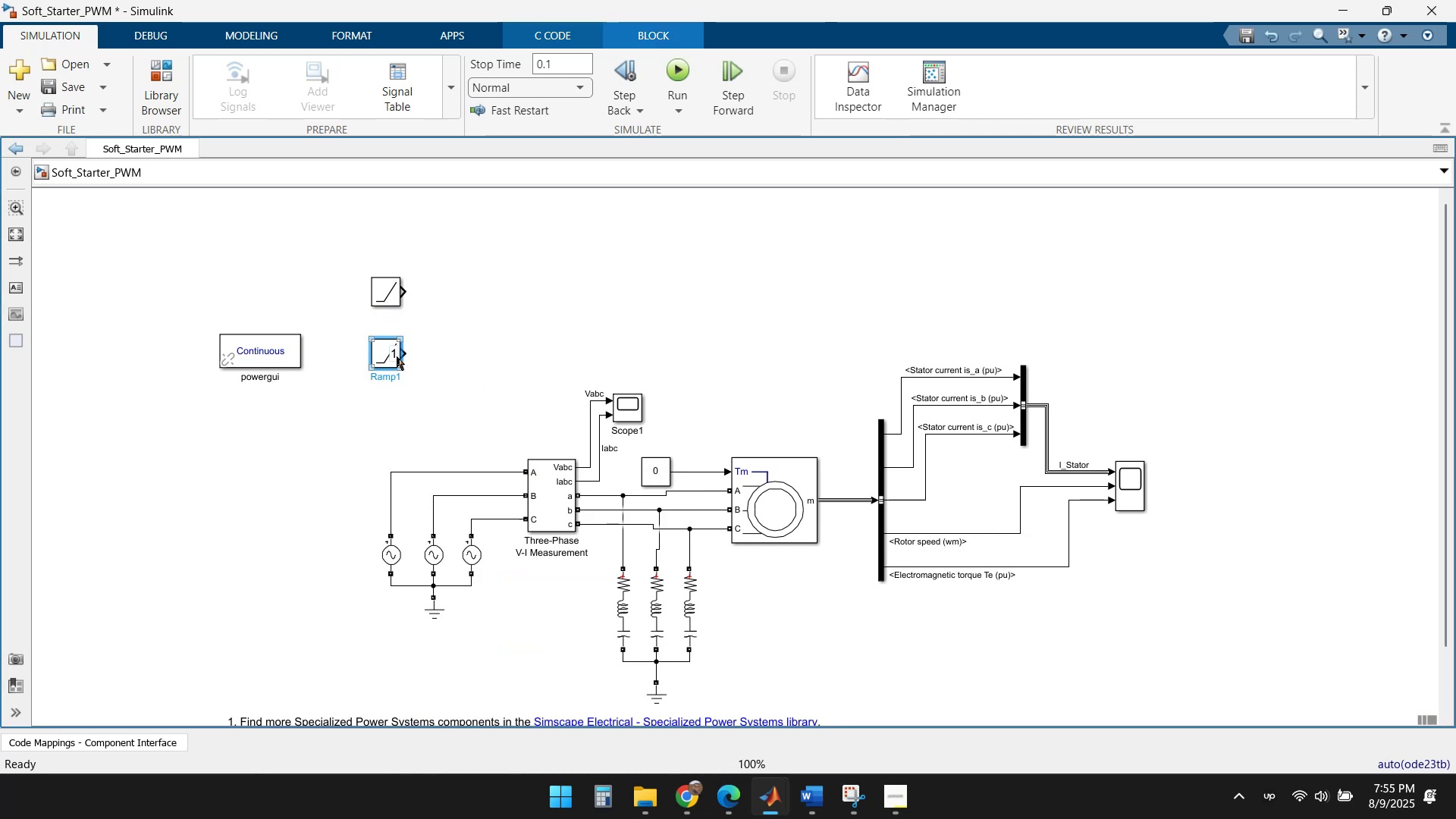 
double_click([389, 356])
 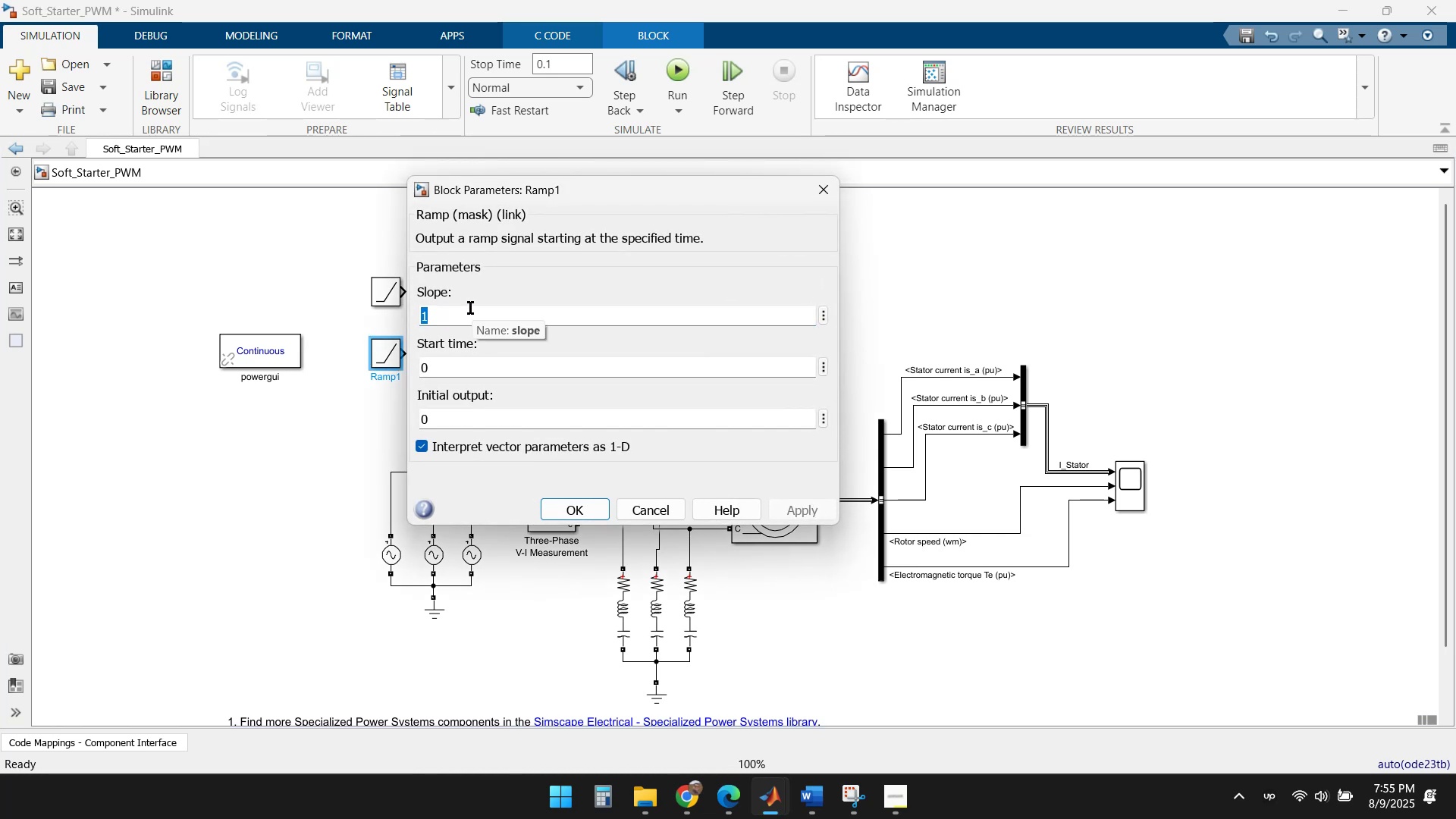 
key(Numpad4)
 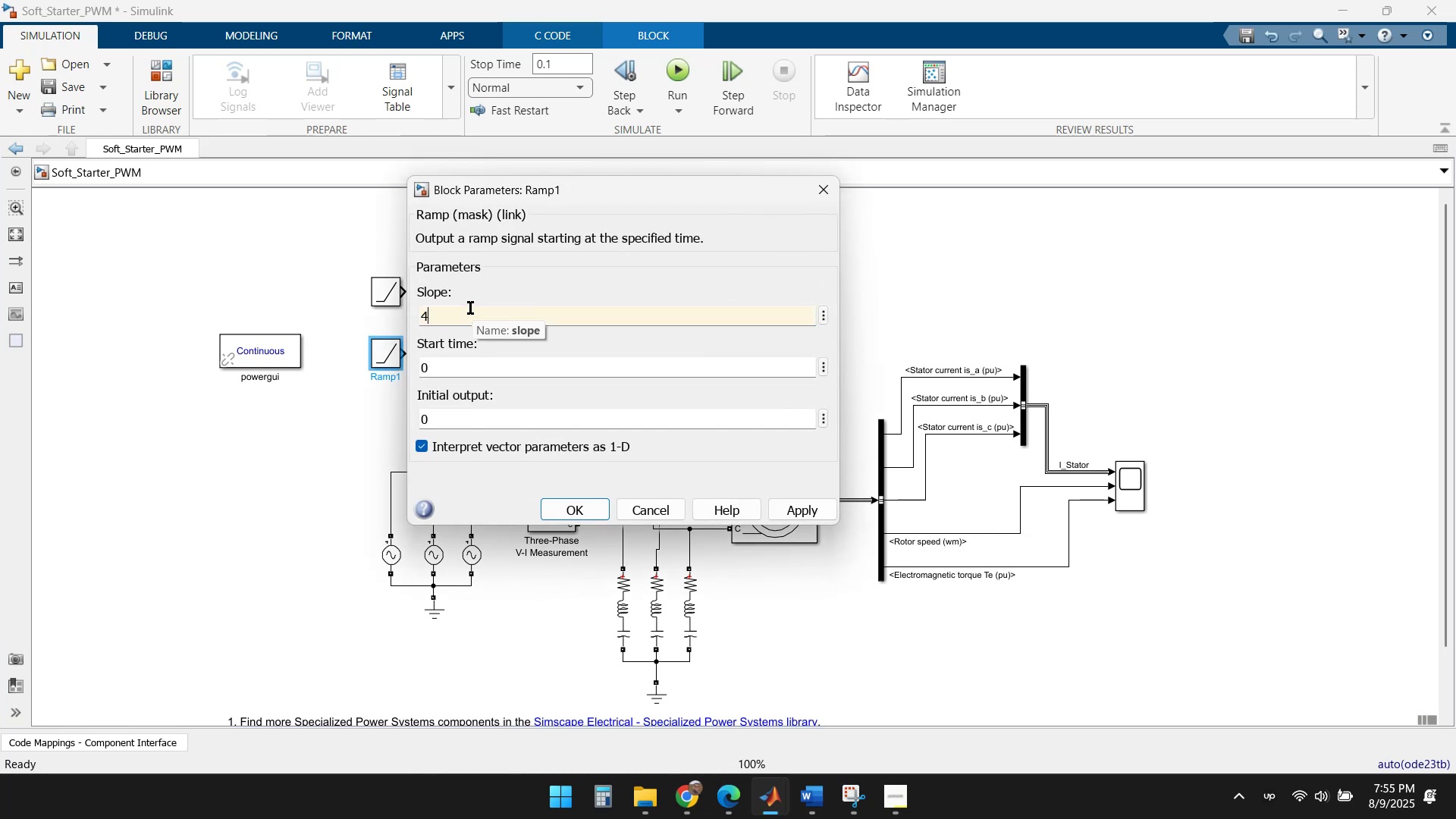 
key(Numpad8)
 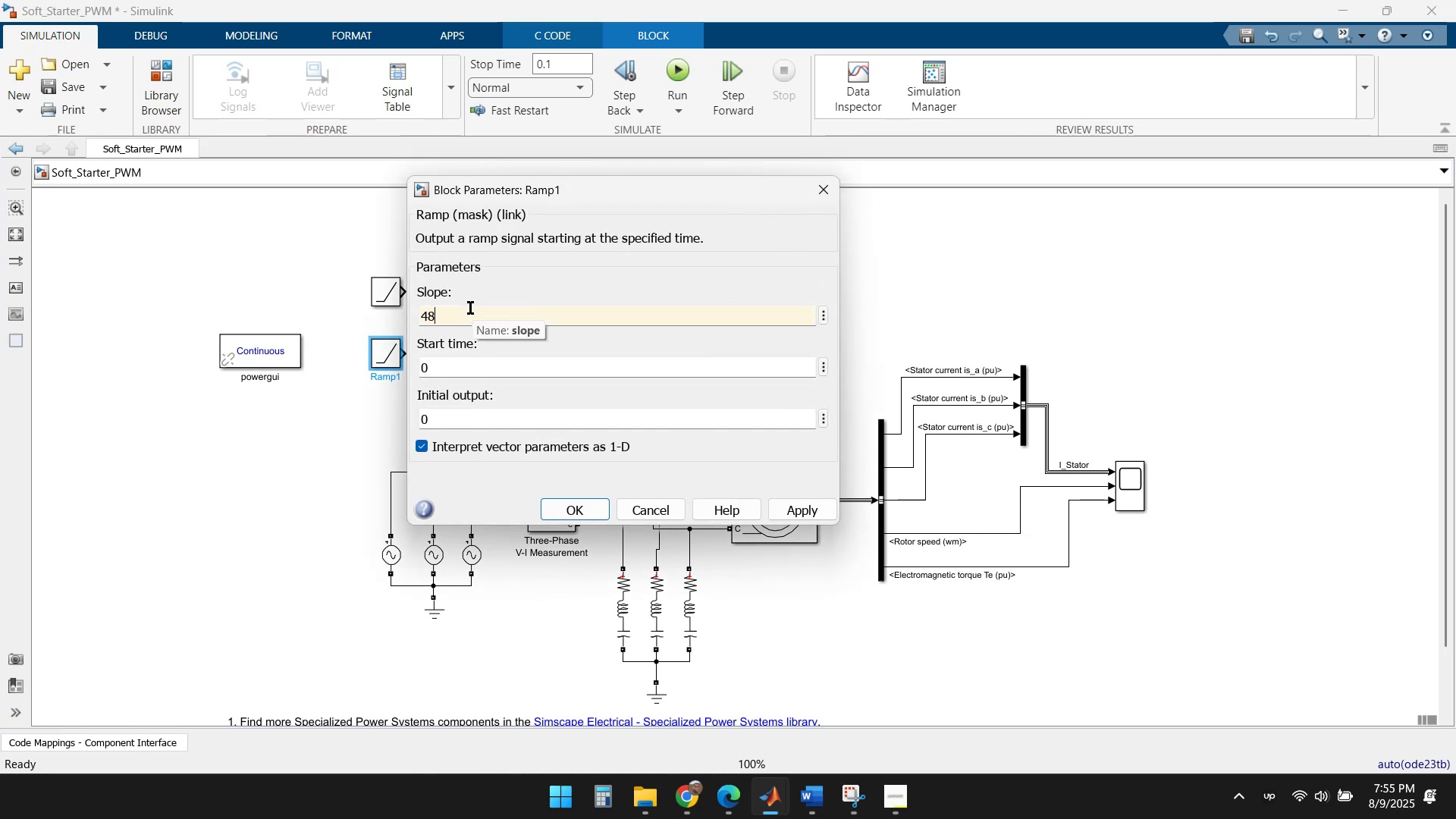 
key(Numpad0)
 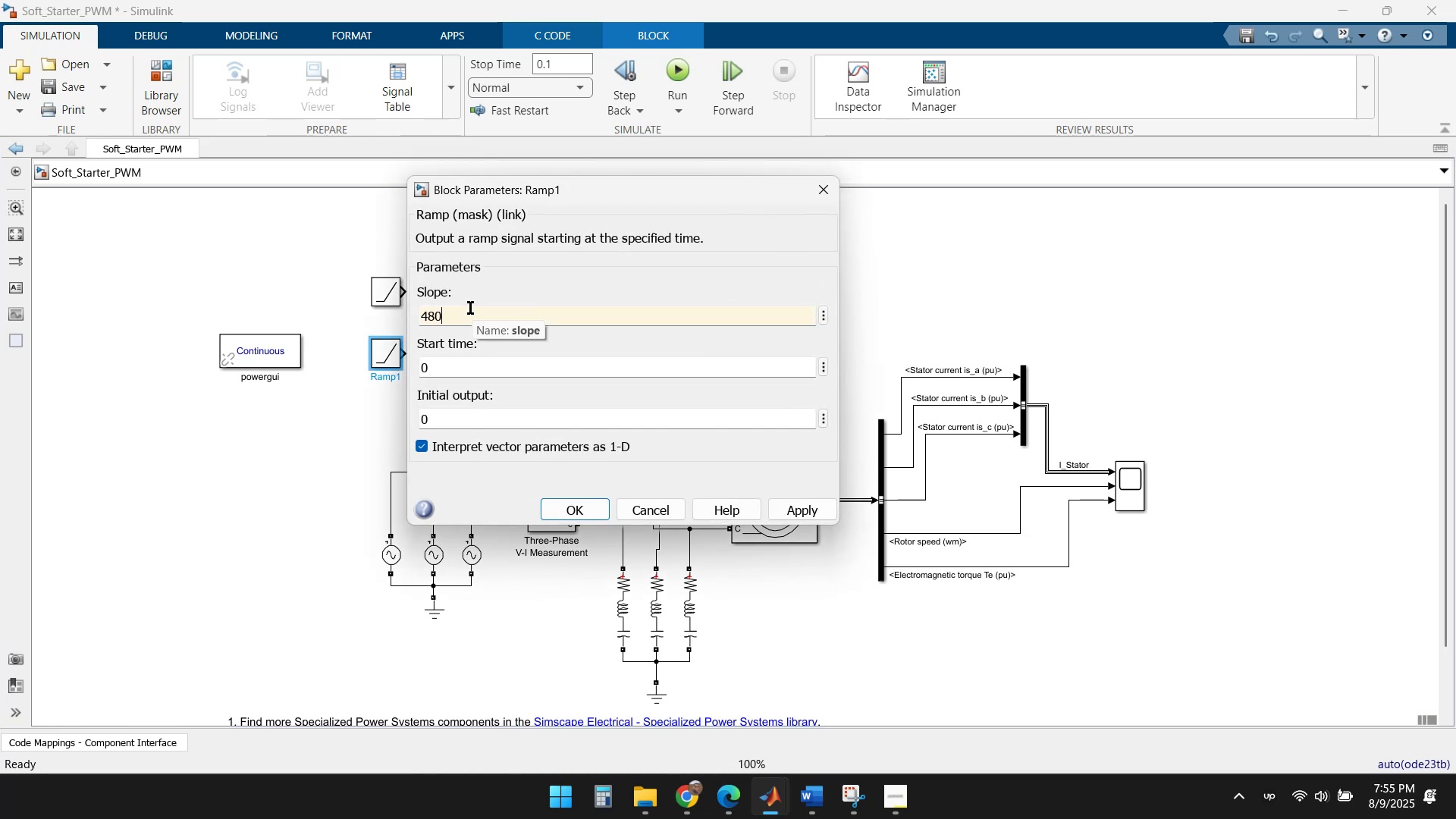 
key(NumpadDivide)
 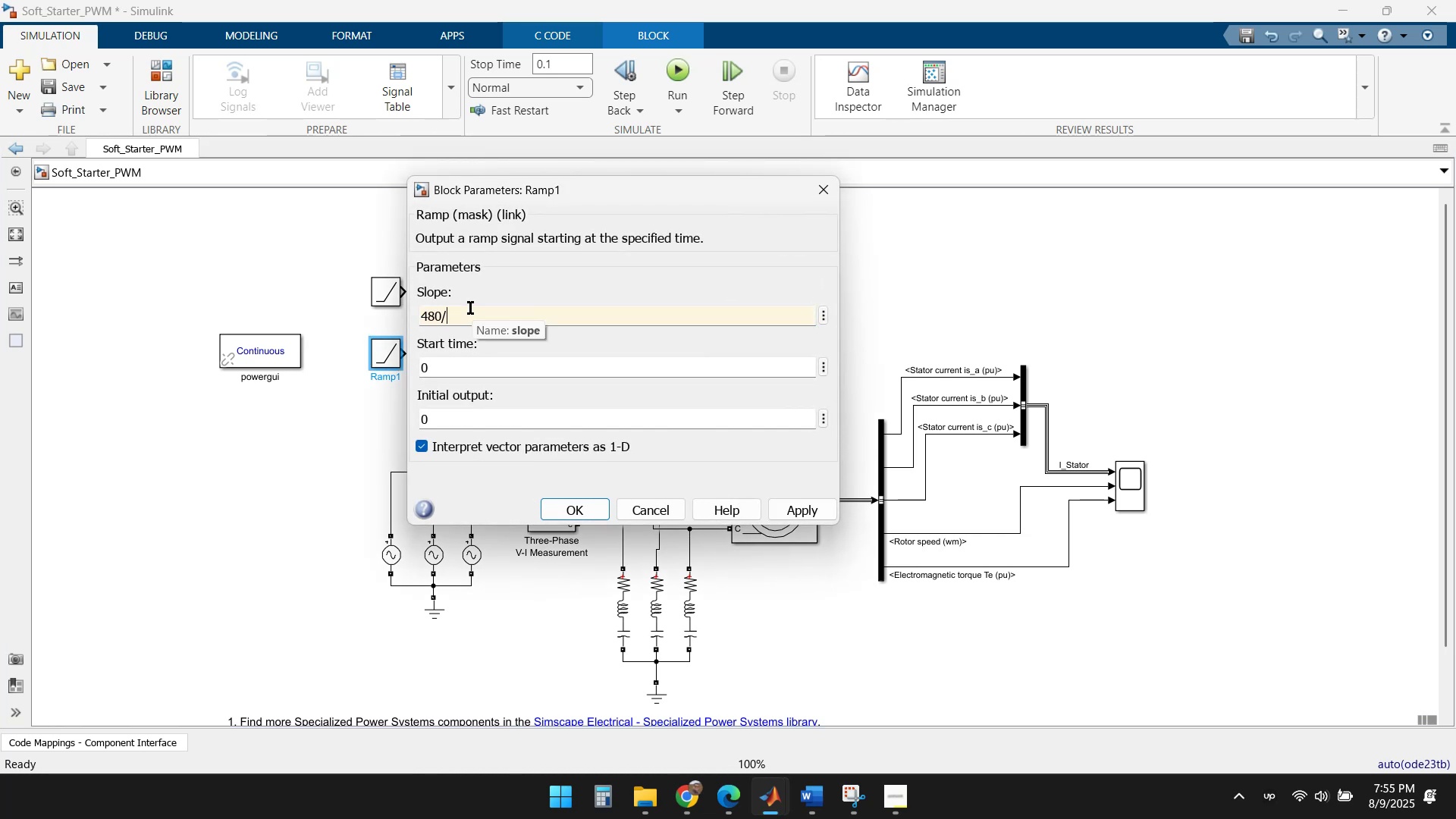 
key(Numpad5)
 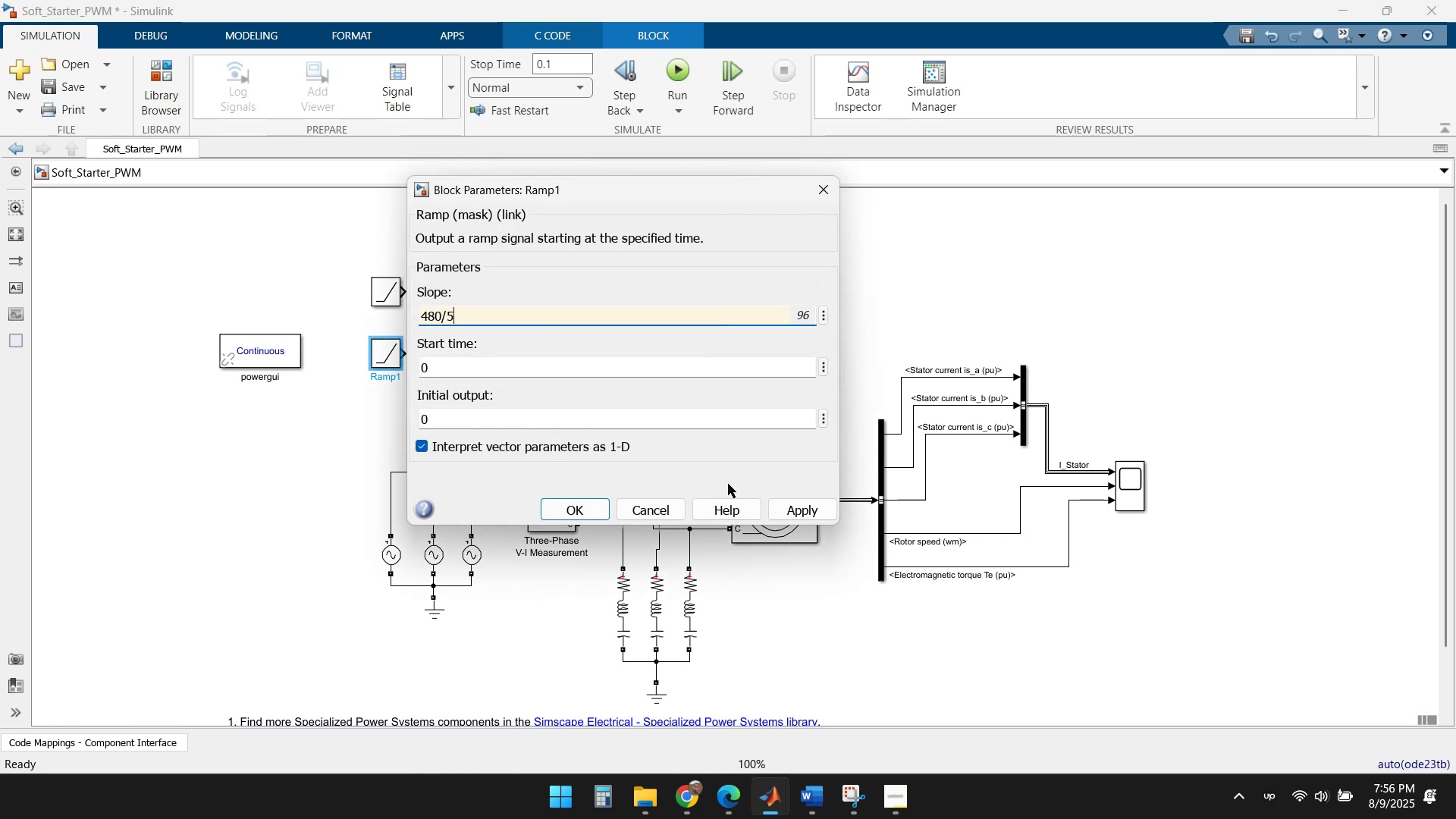 
left_click([810, 506])
 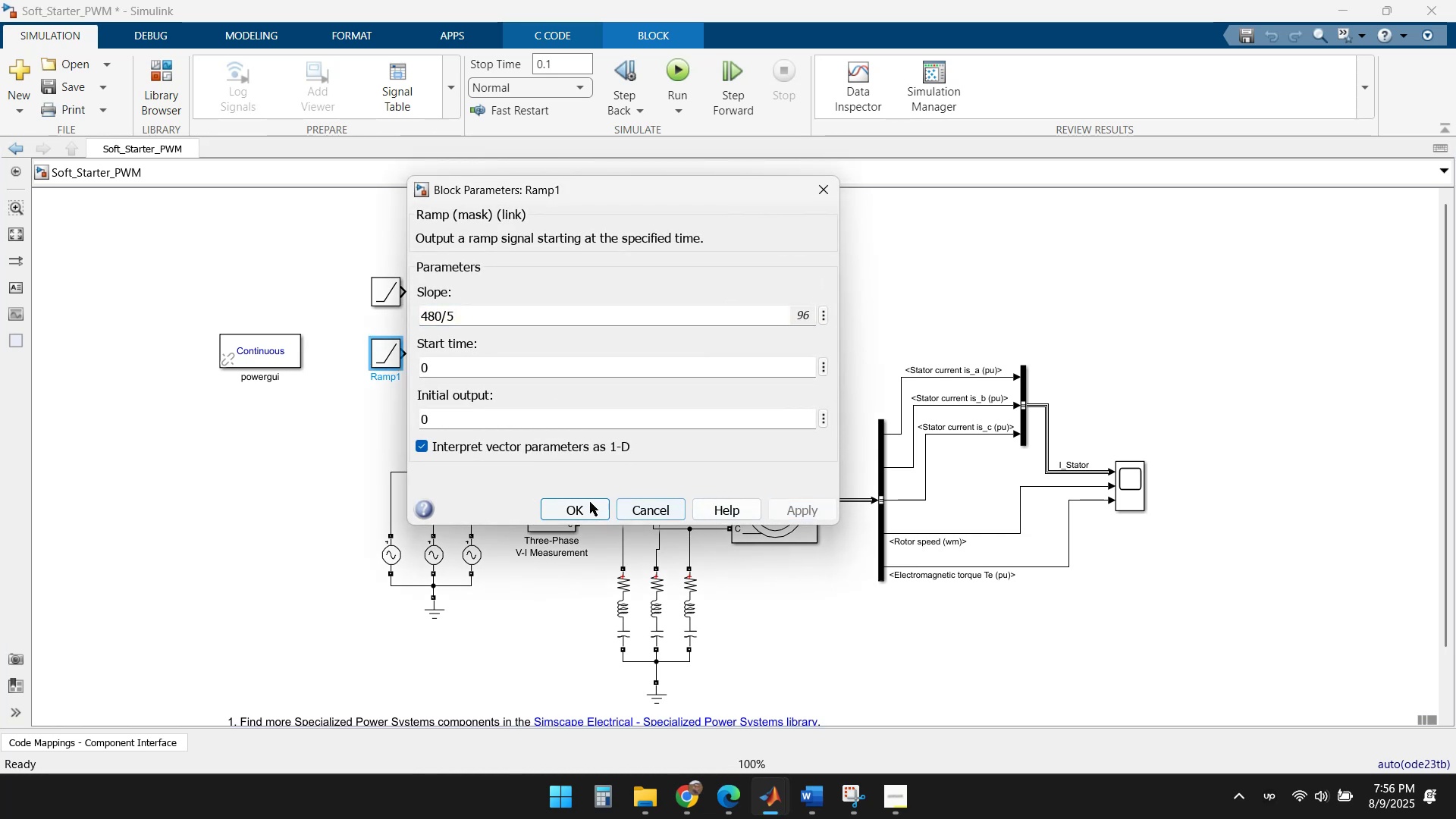 
left_click([579, 503])
 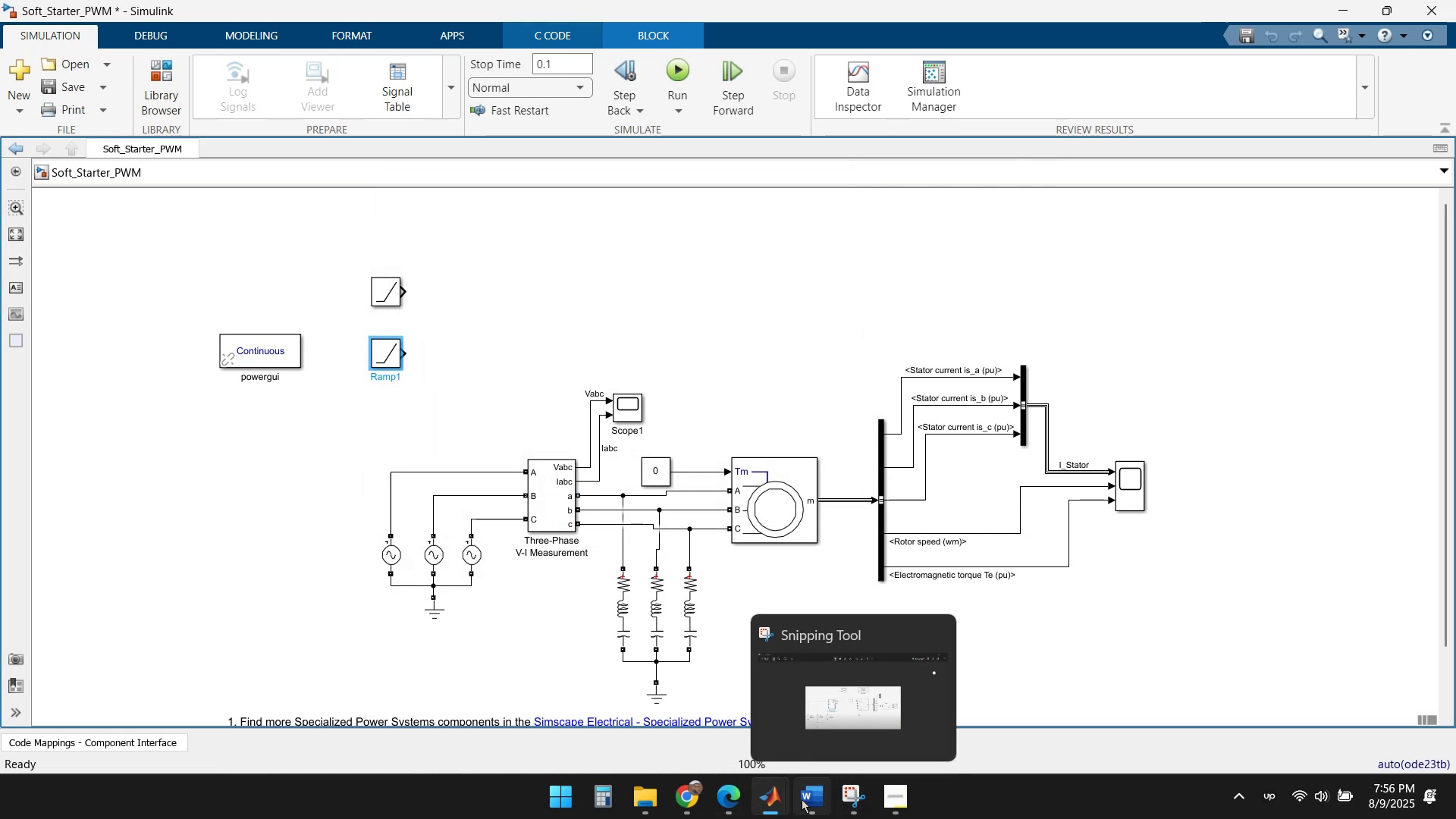 
left_click([779, 795])
 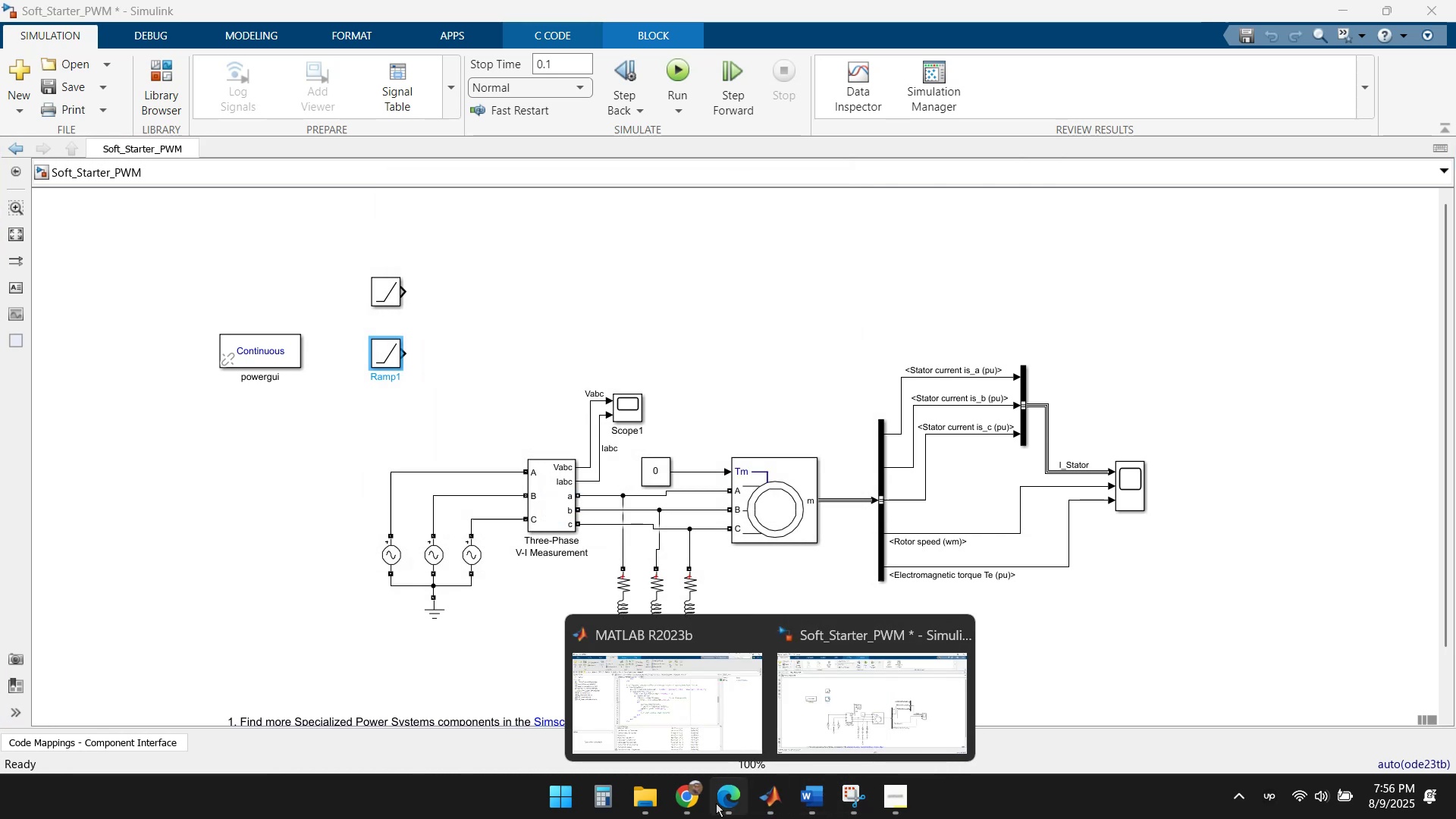 
left_click([698, 799])
 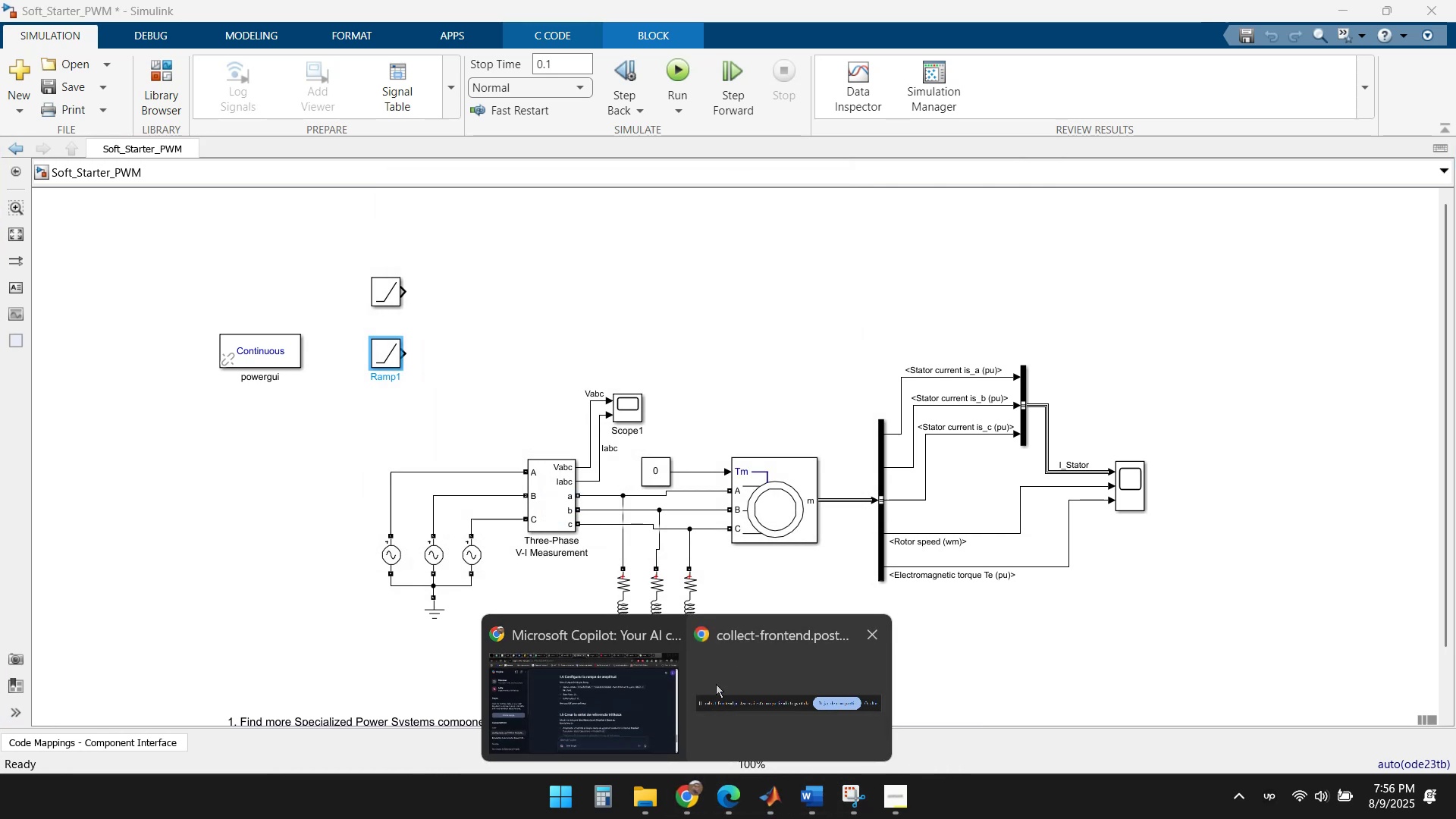 
left_click([548, 704])
 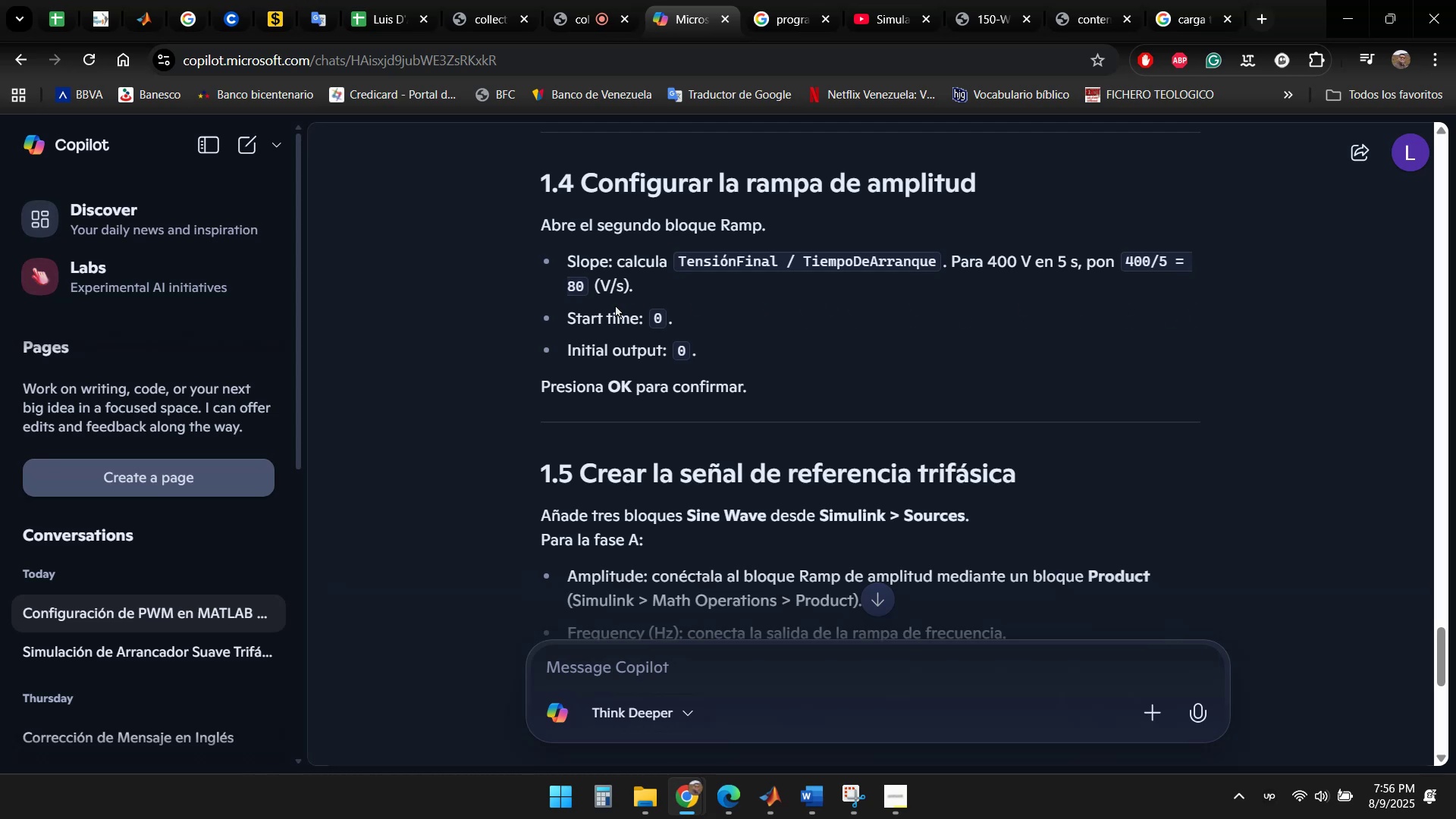 
wait(11.6)
 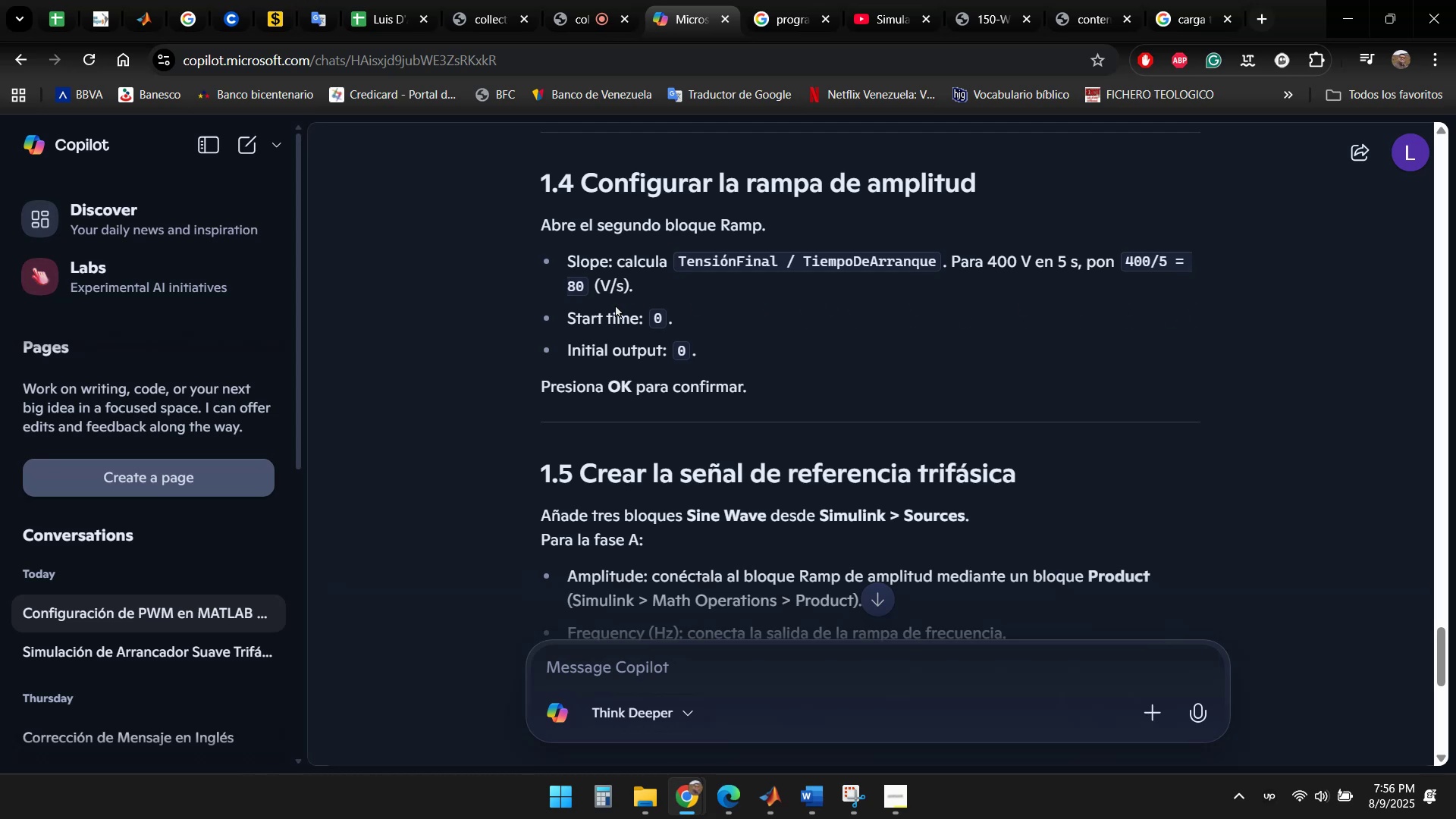 
left_click([597, 795])
 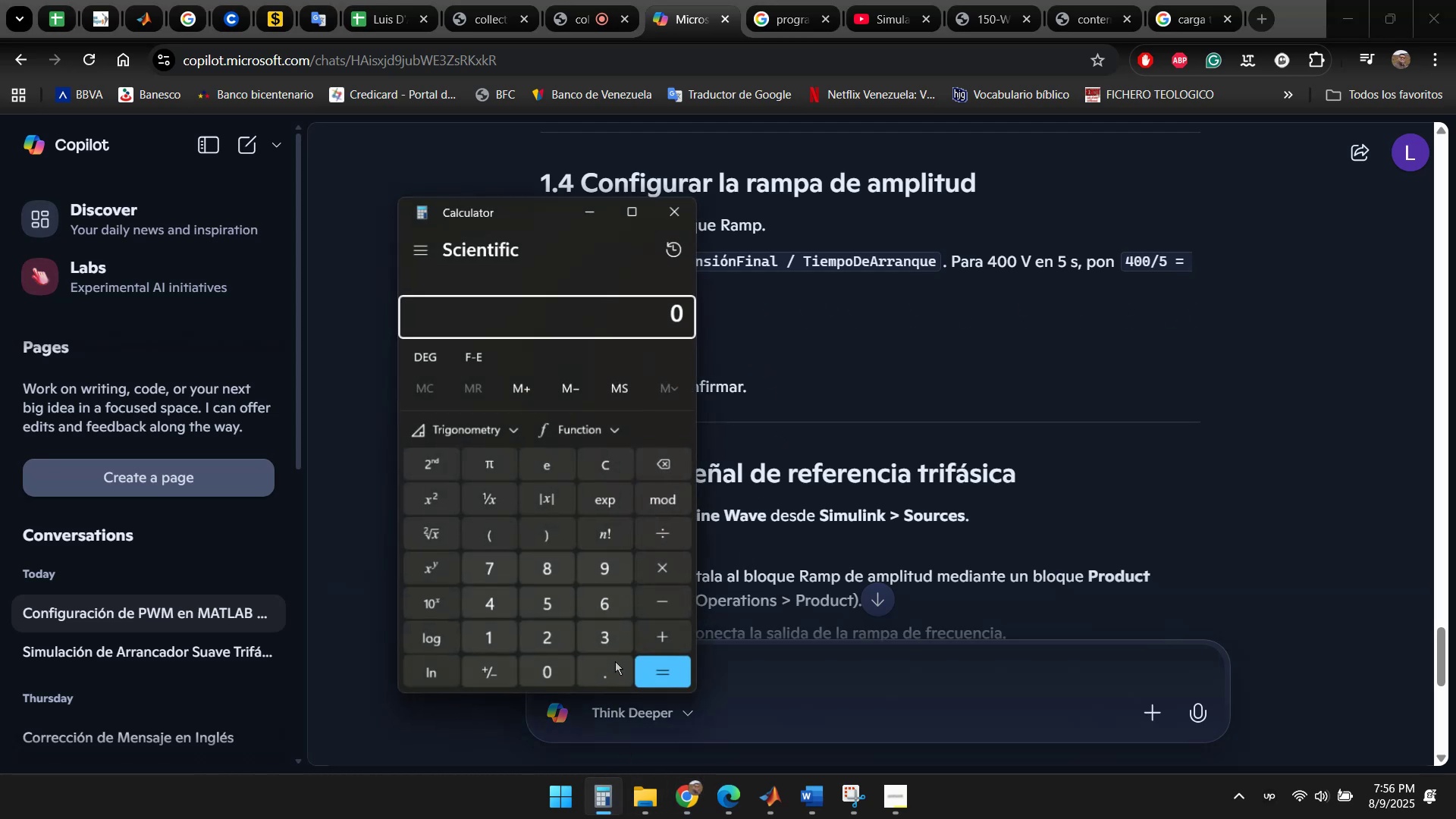 
key(Numpad4)
 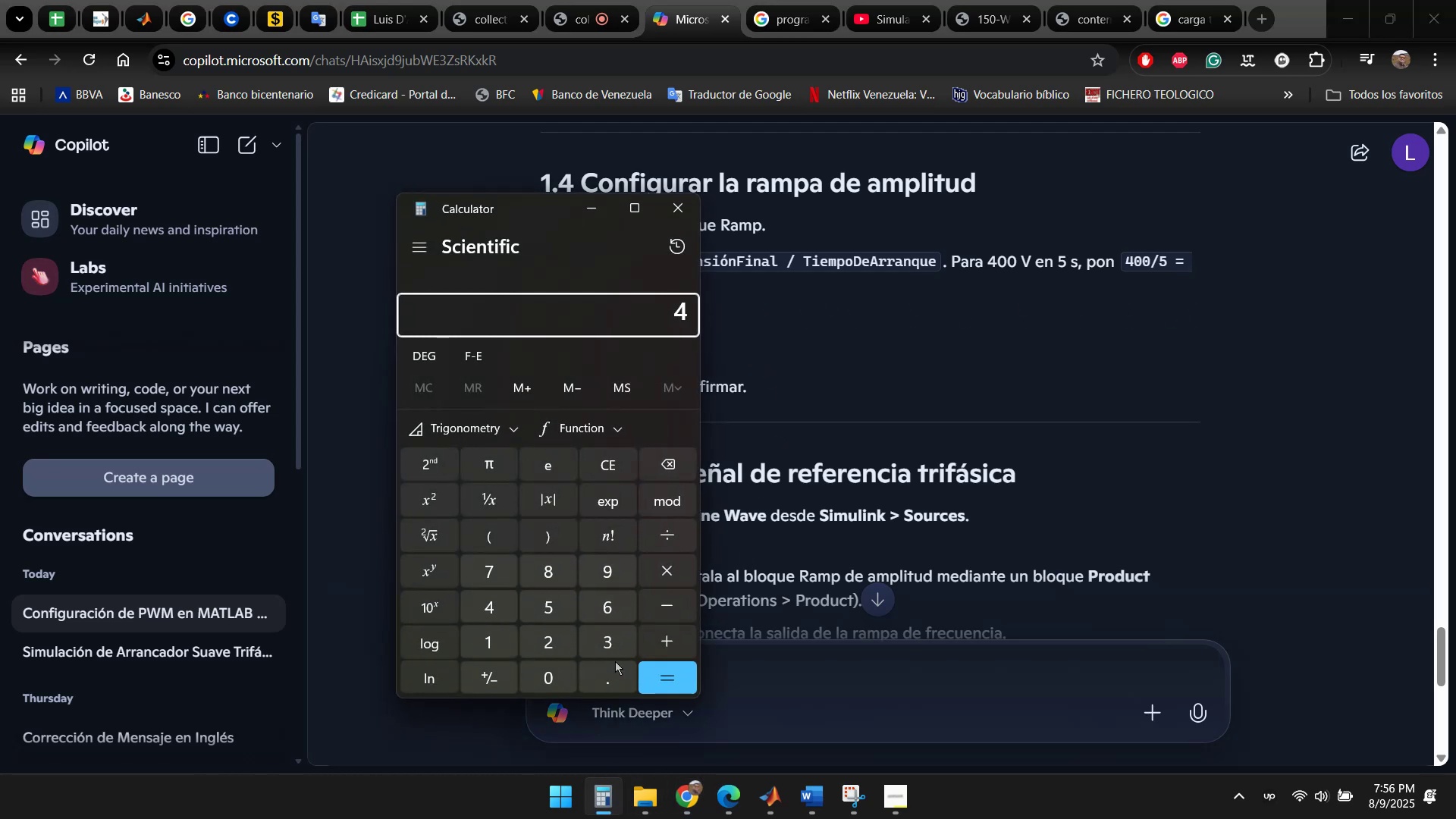 
key(Numpad8)
 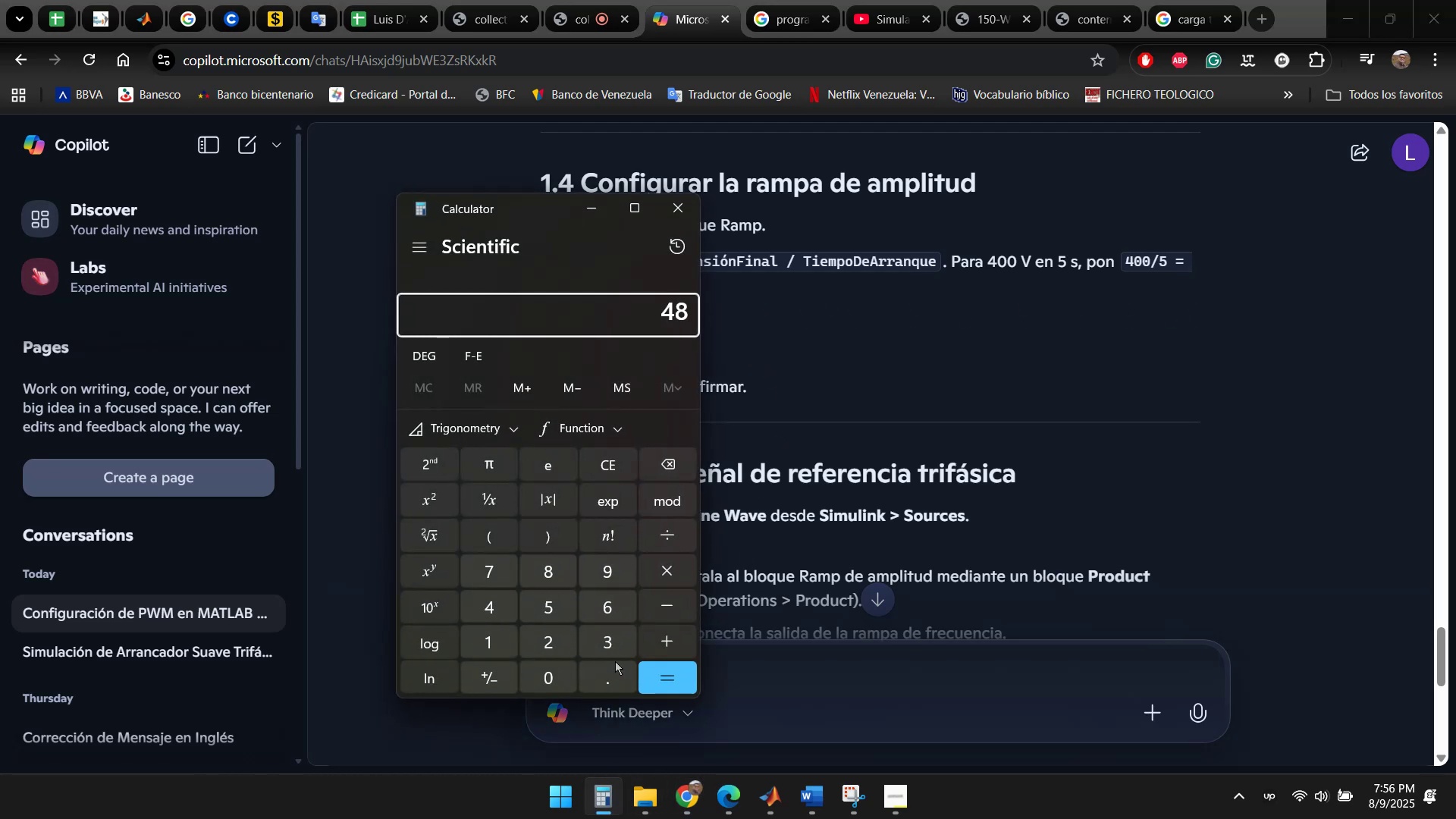 
key(Numpad0)
 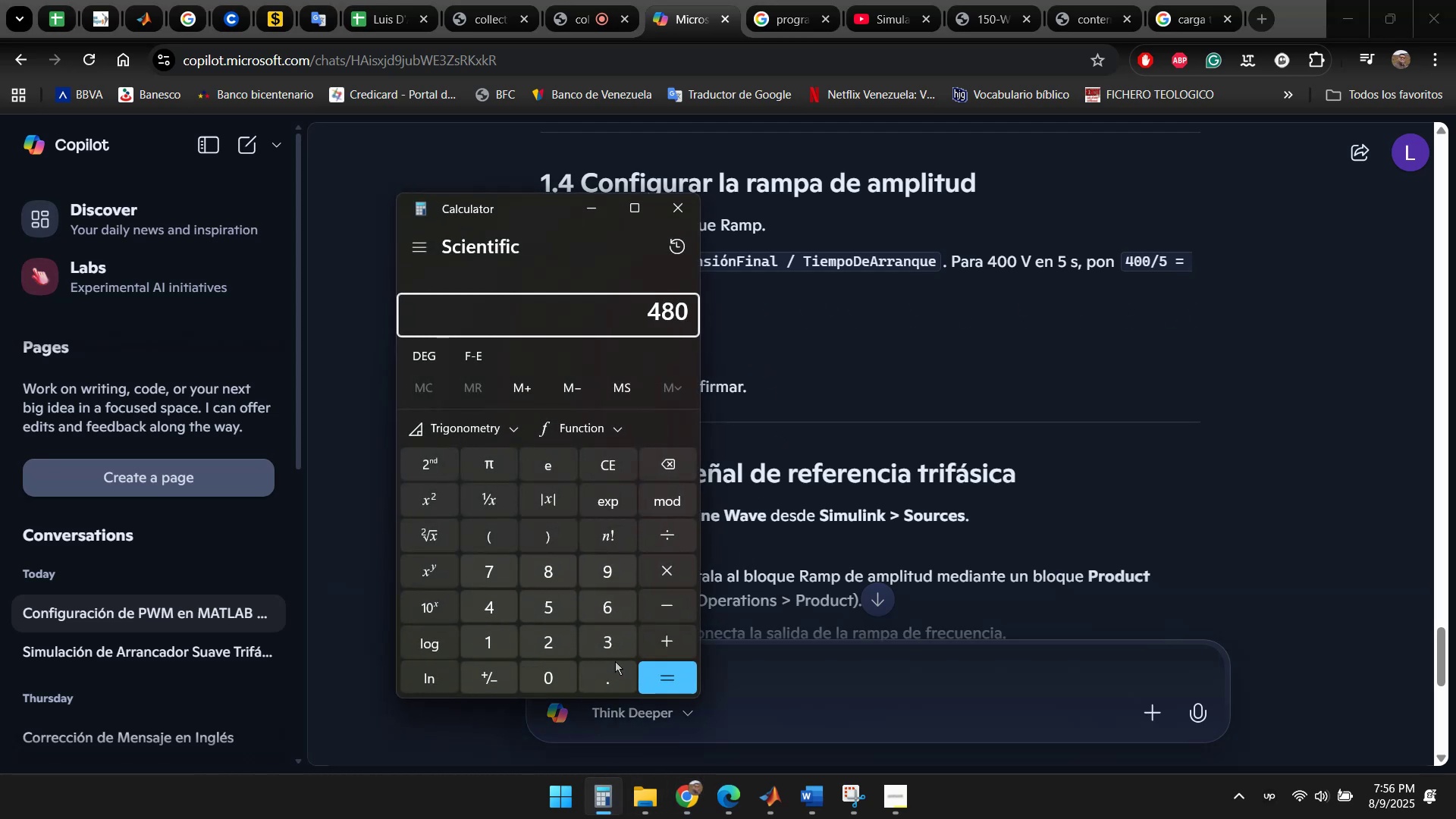 
key(NumpadDivide)
 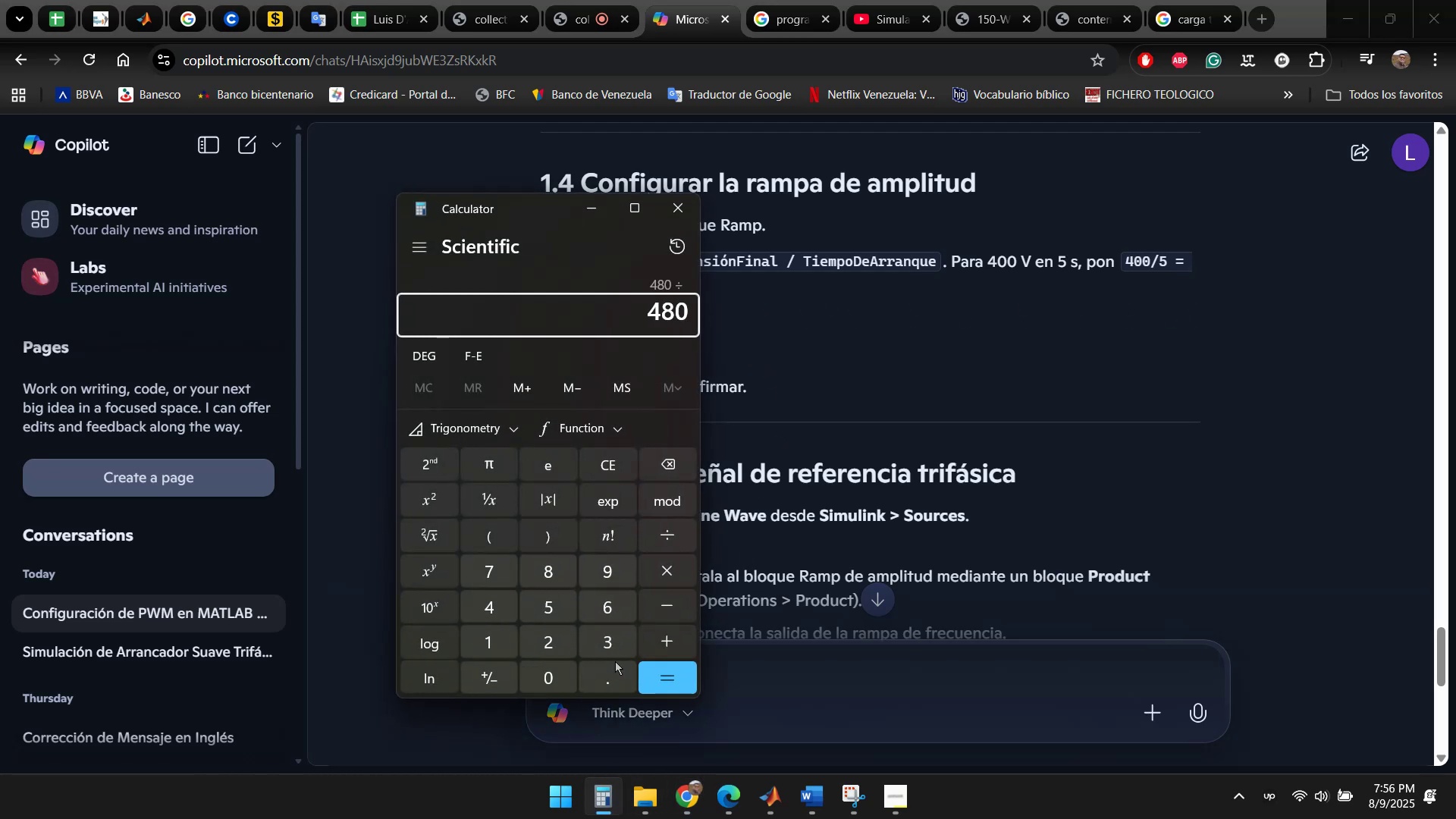 
key(Numpad5)
 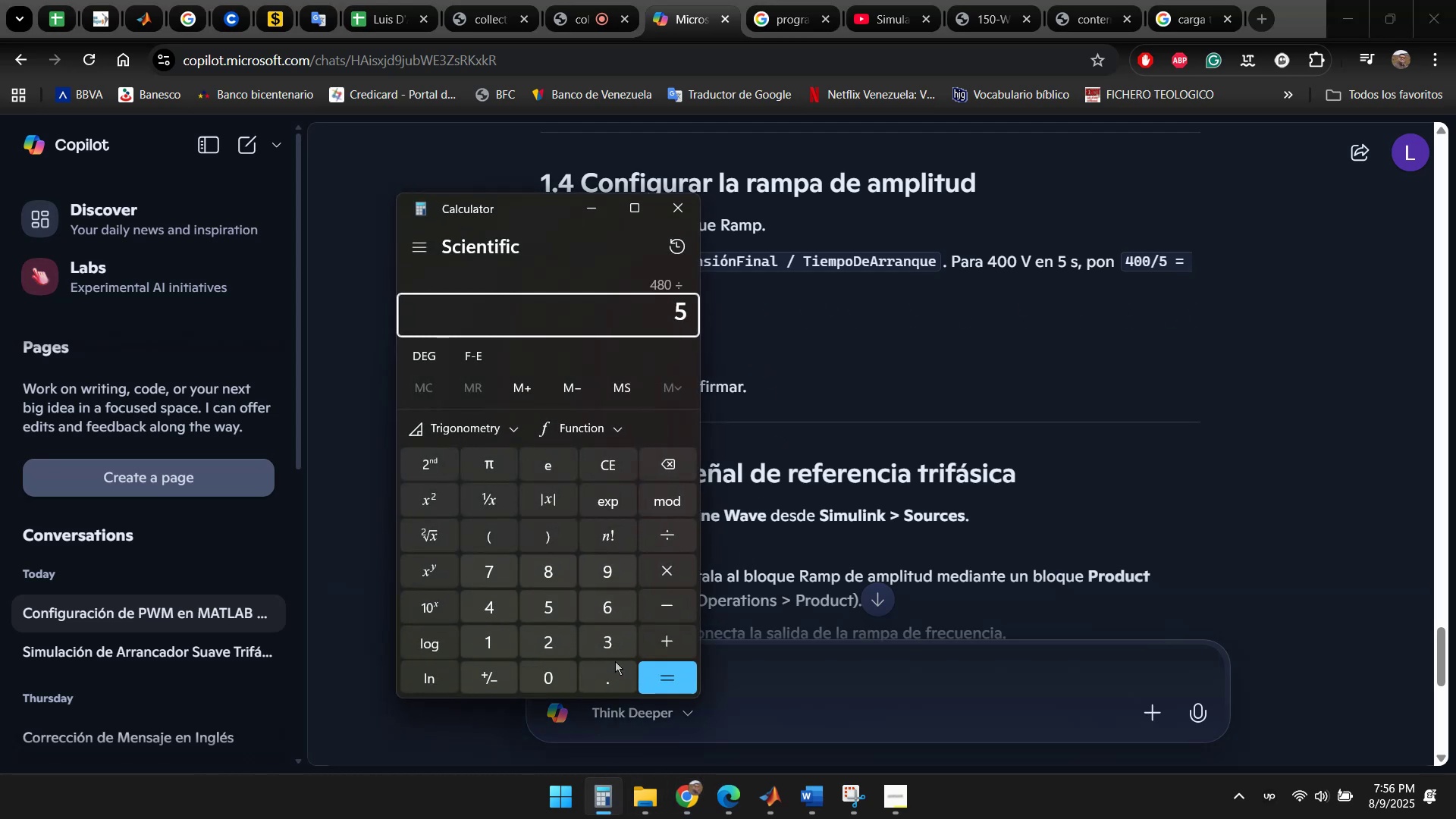 
key(NumpadEnter)
 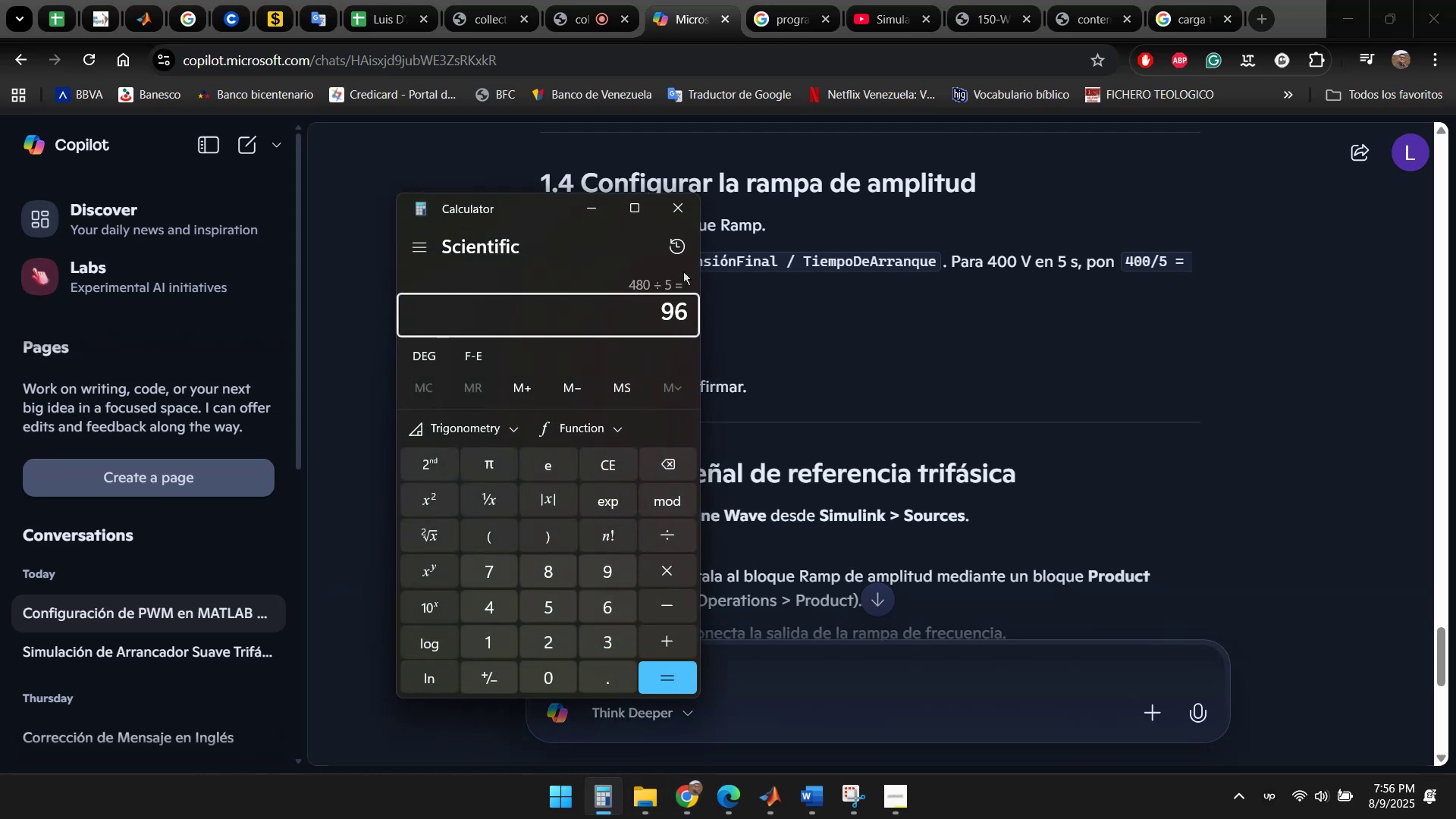 
left_click([673, 206])
 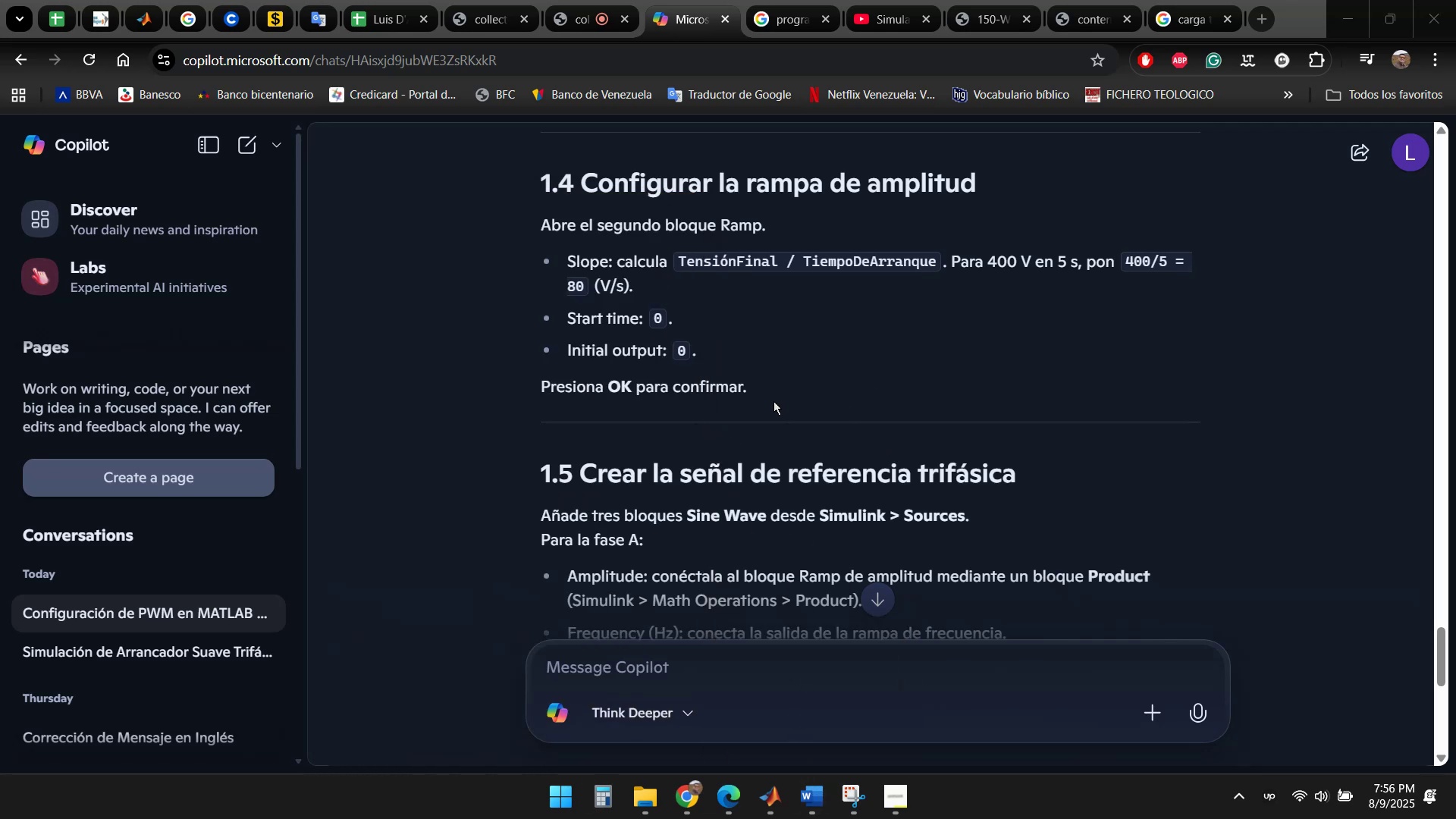 
wait(5.74)
 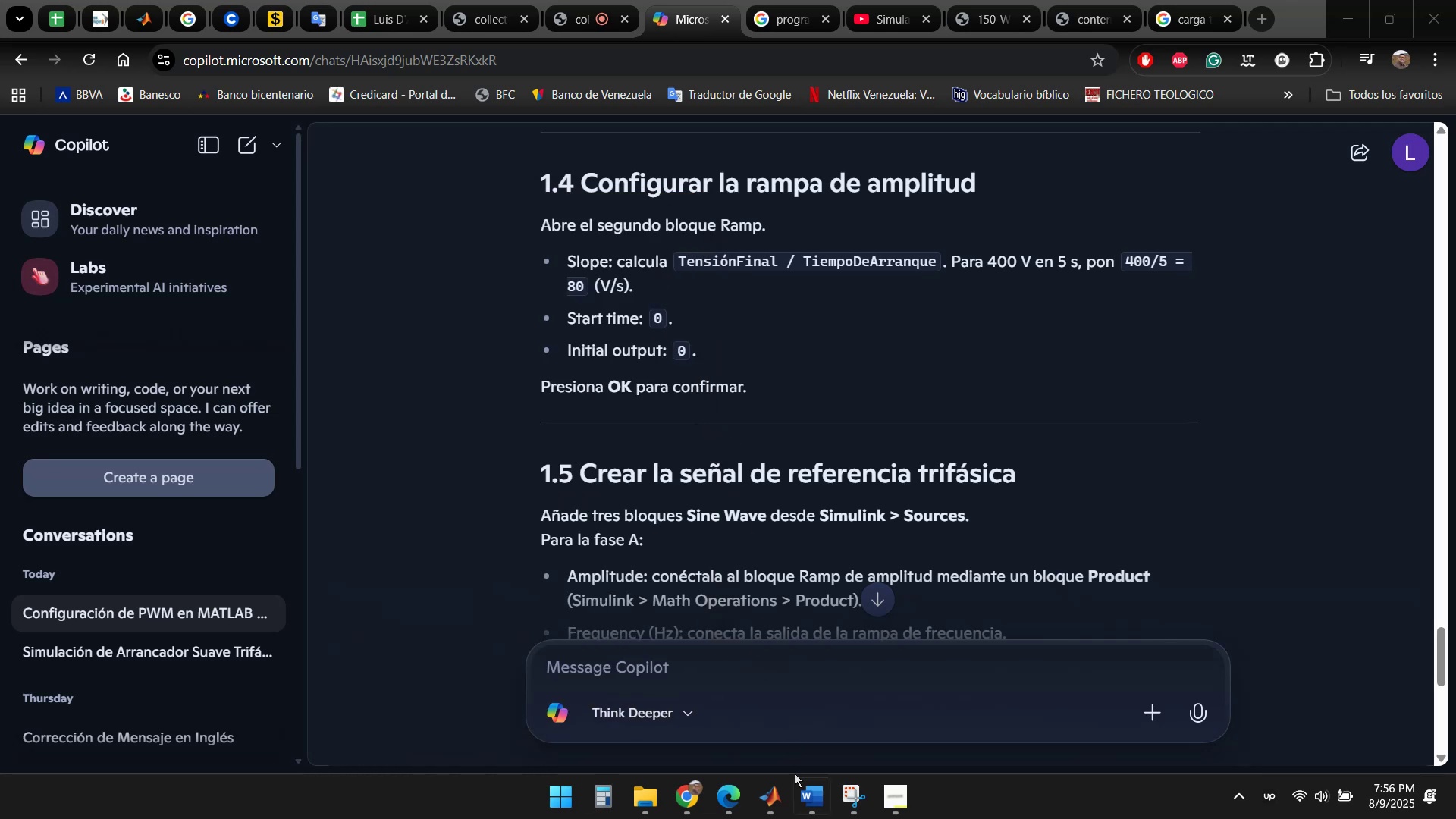 
scroll: coordinate [821, 334], scroll_direction: down, amount: 3.0
 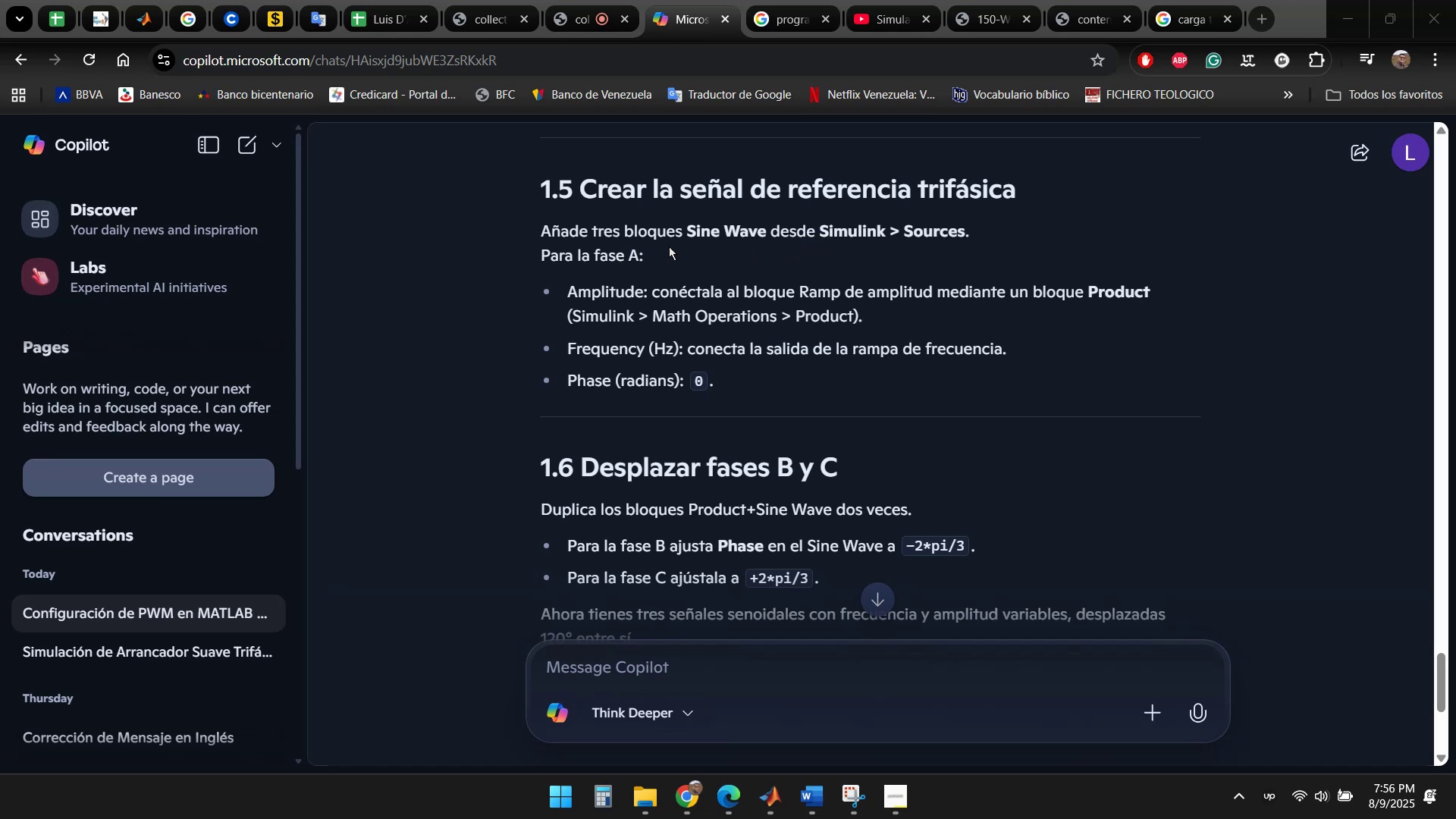 
wait(9.88)
 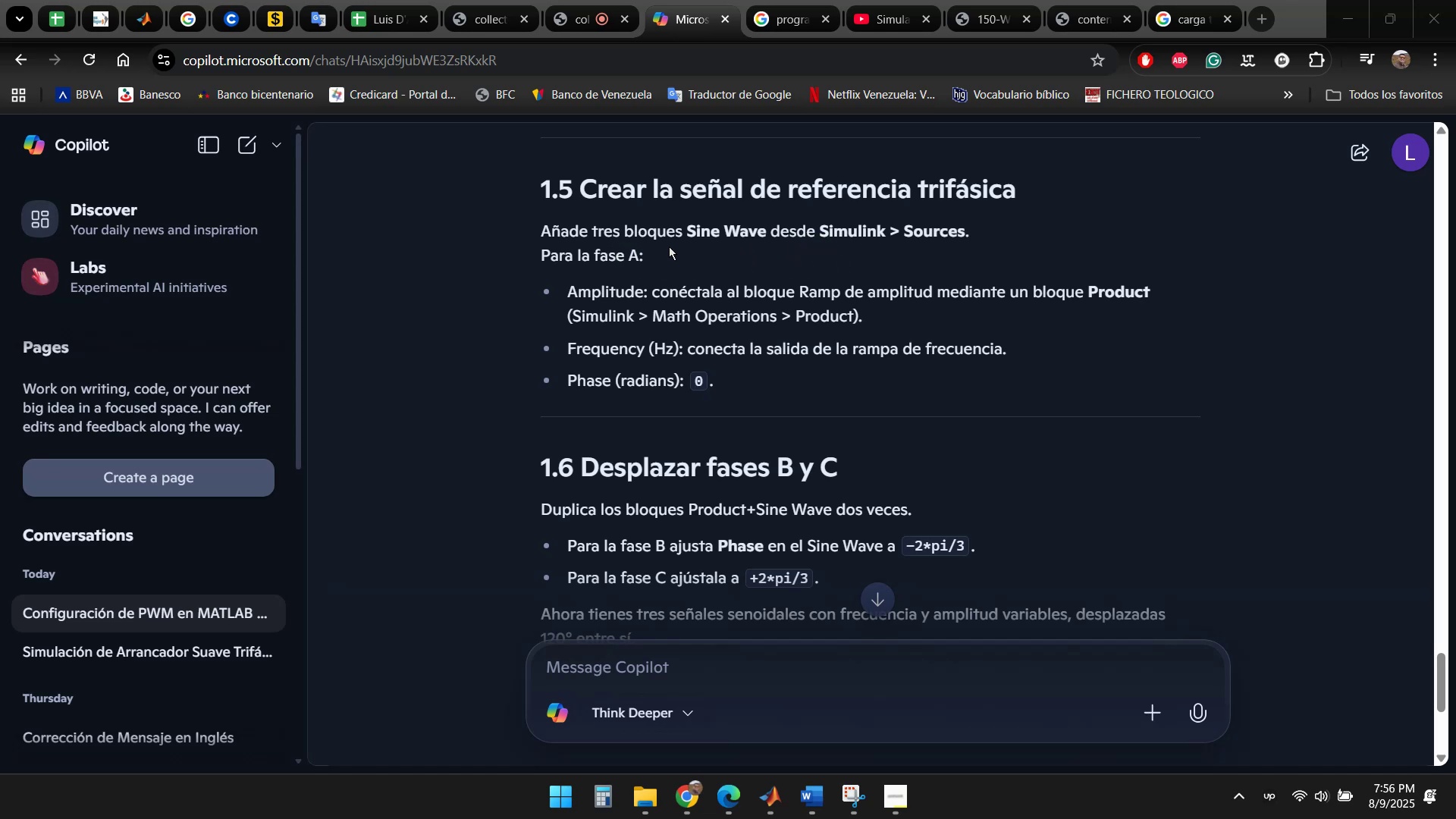 
left_click([767, 791])
 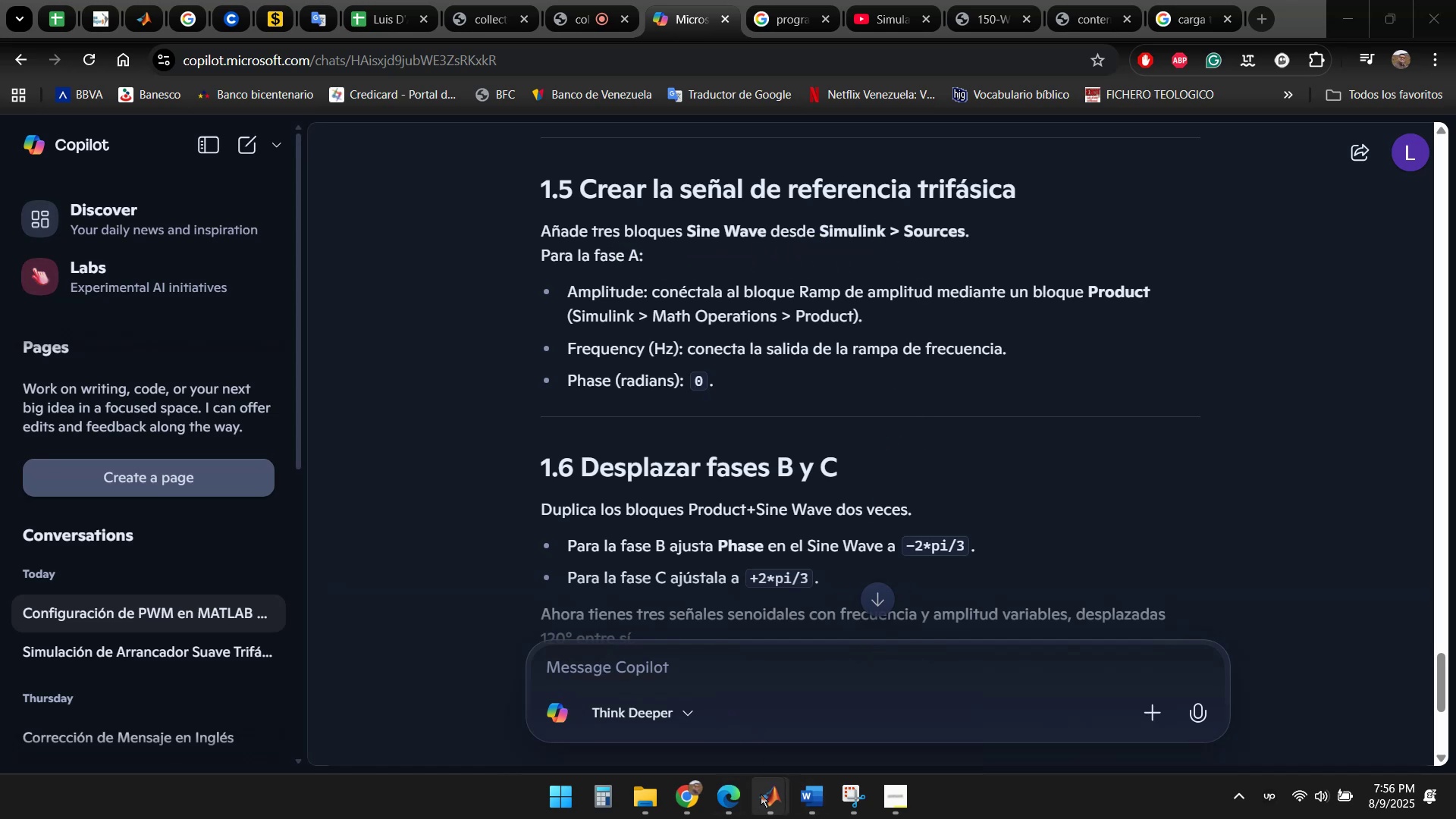 
left_click([764, 795])
 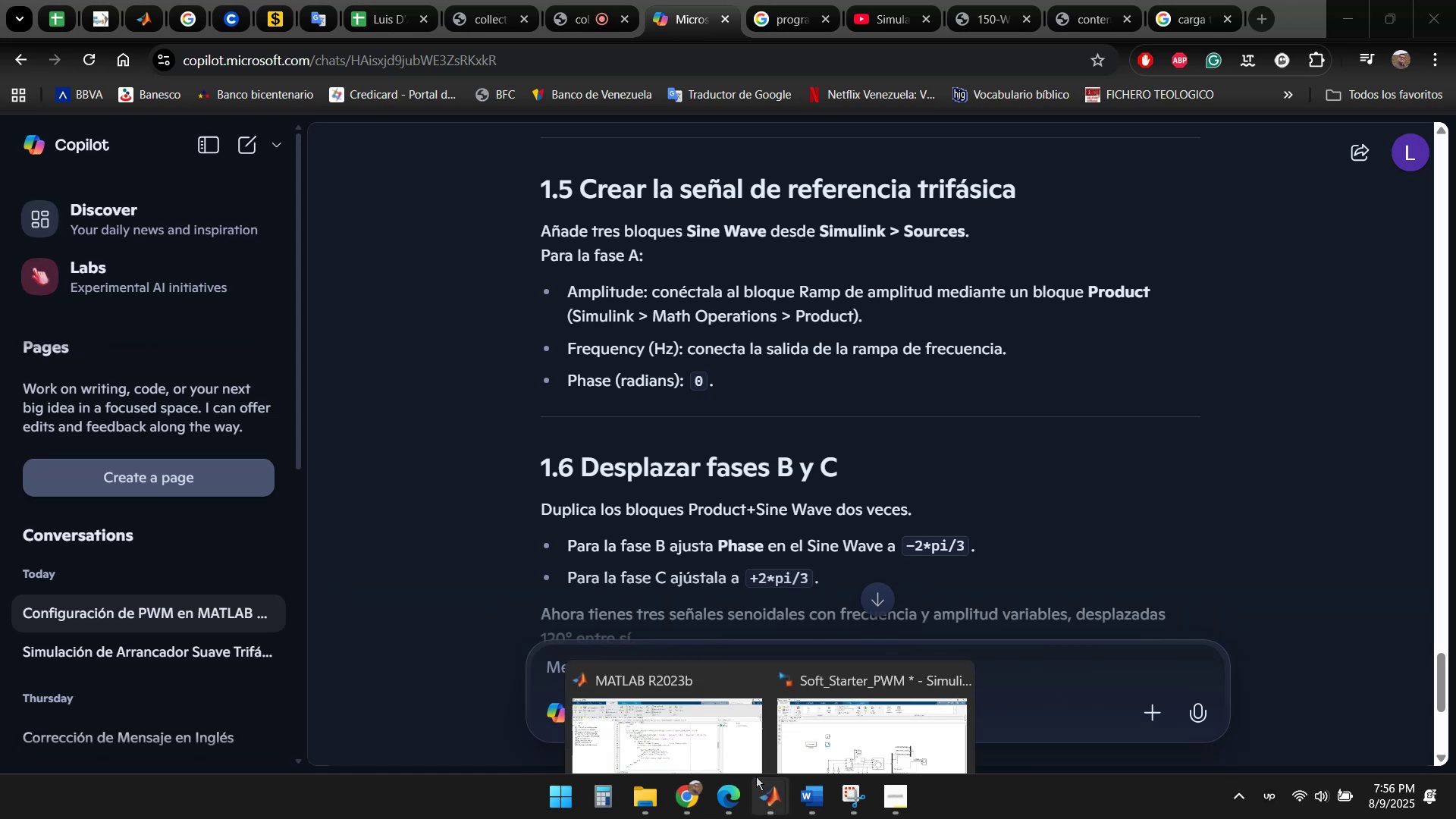 
left_click([706, 719])
 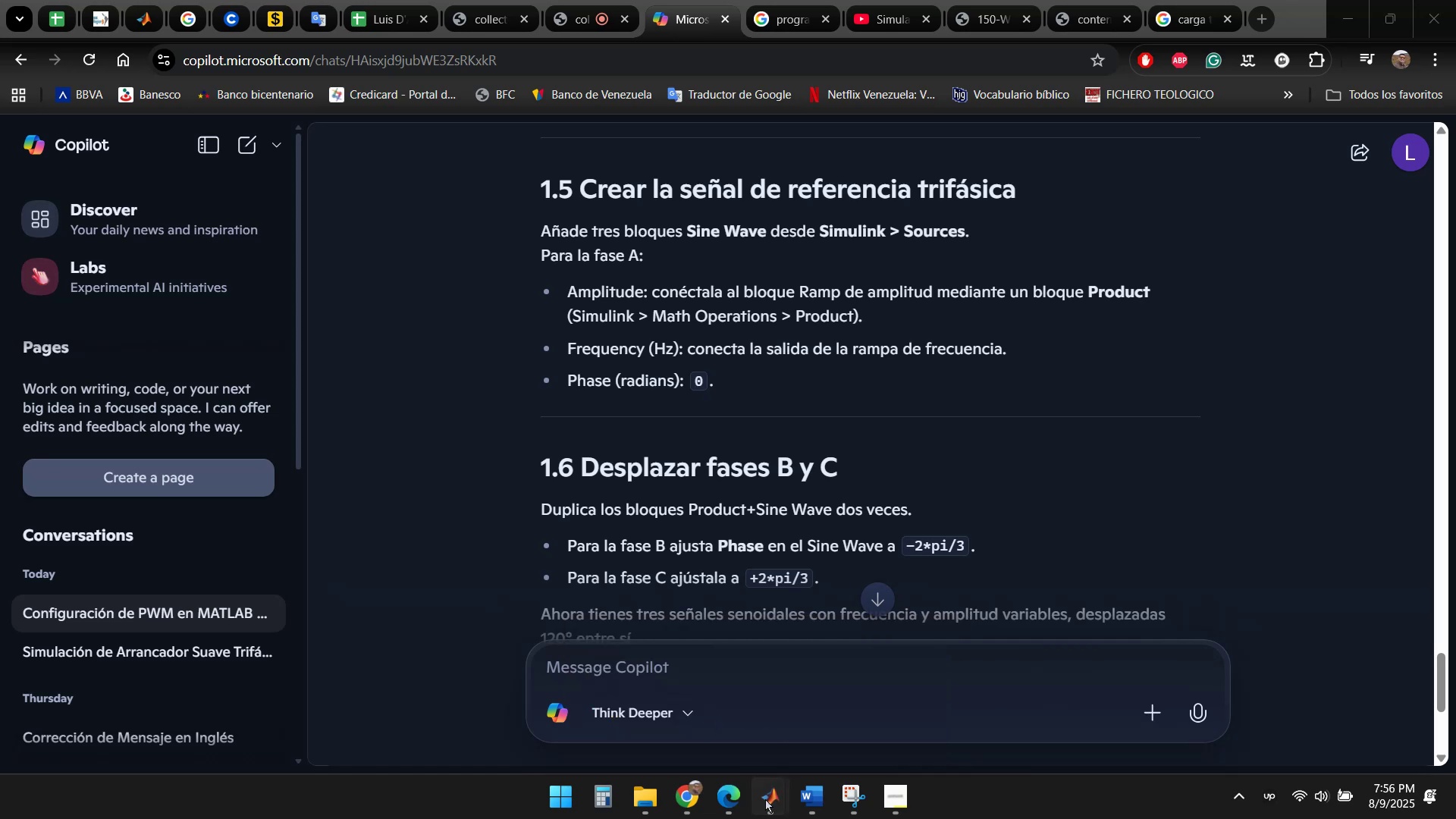 
double_click([852, 722])
 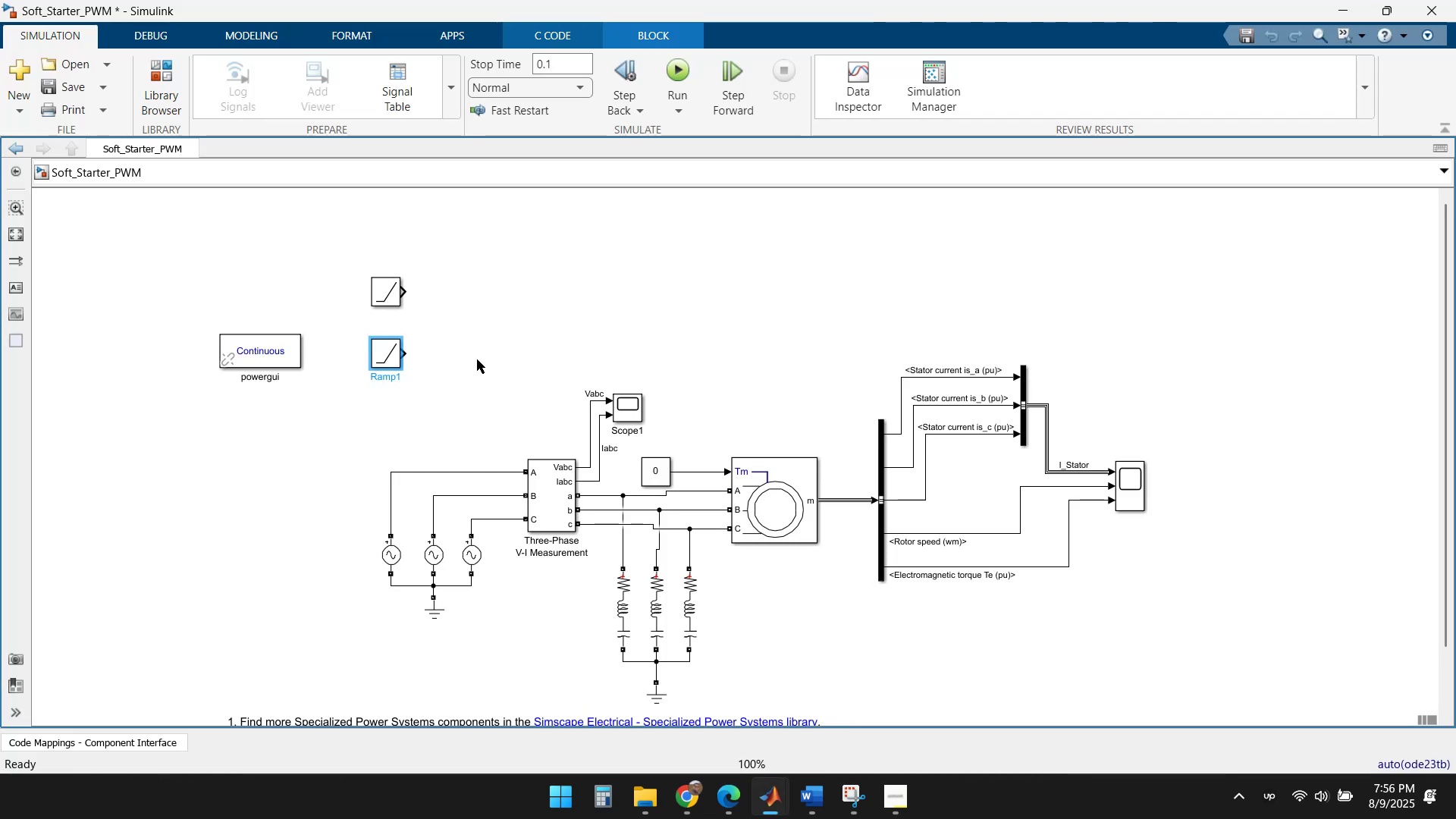 
double_click([476, 357])
 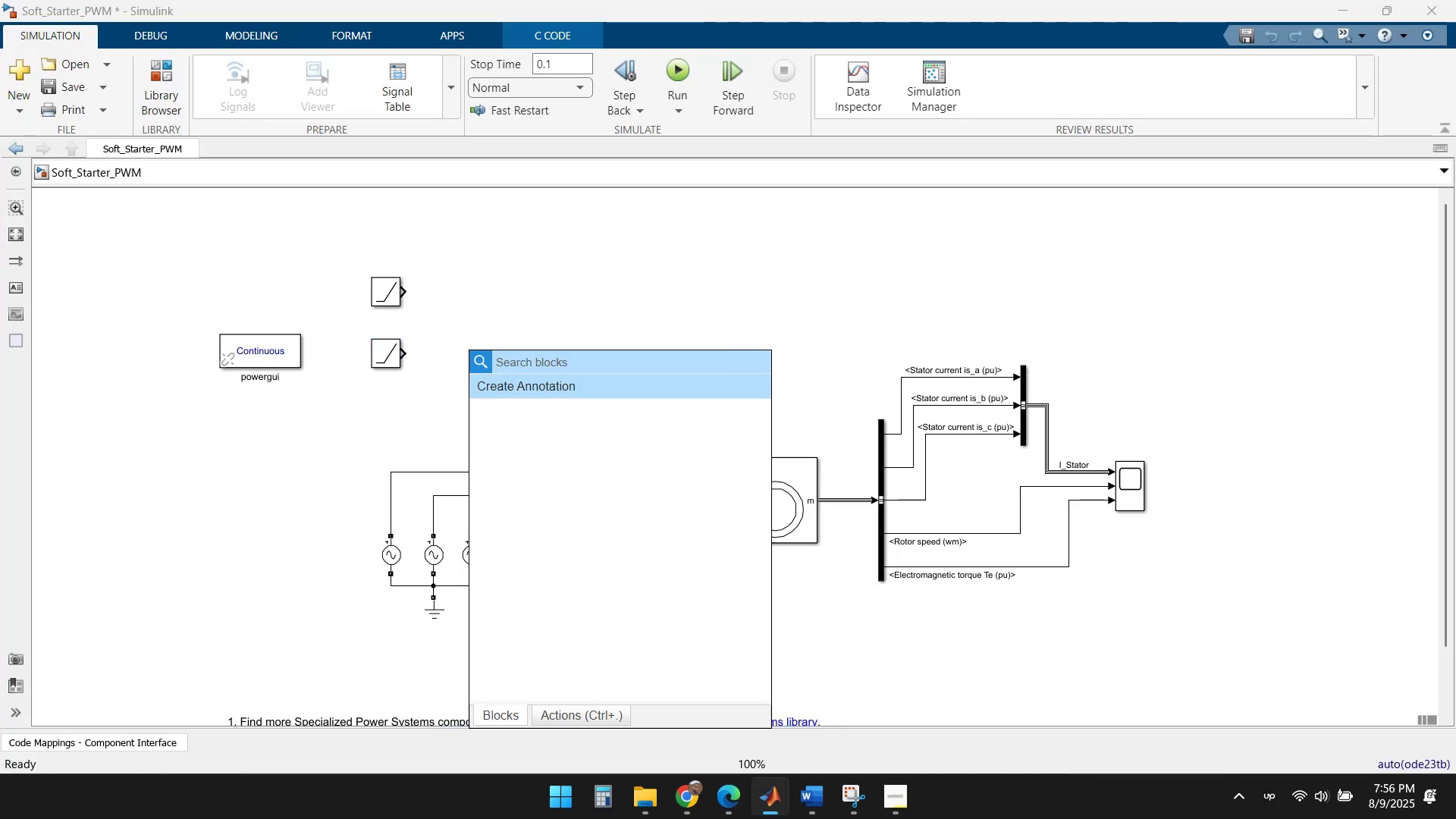 
type(sine wave)
 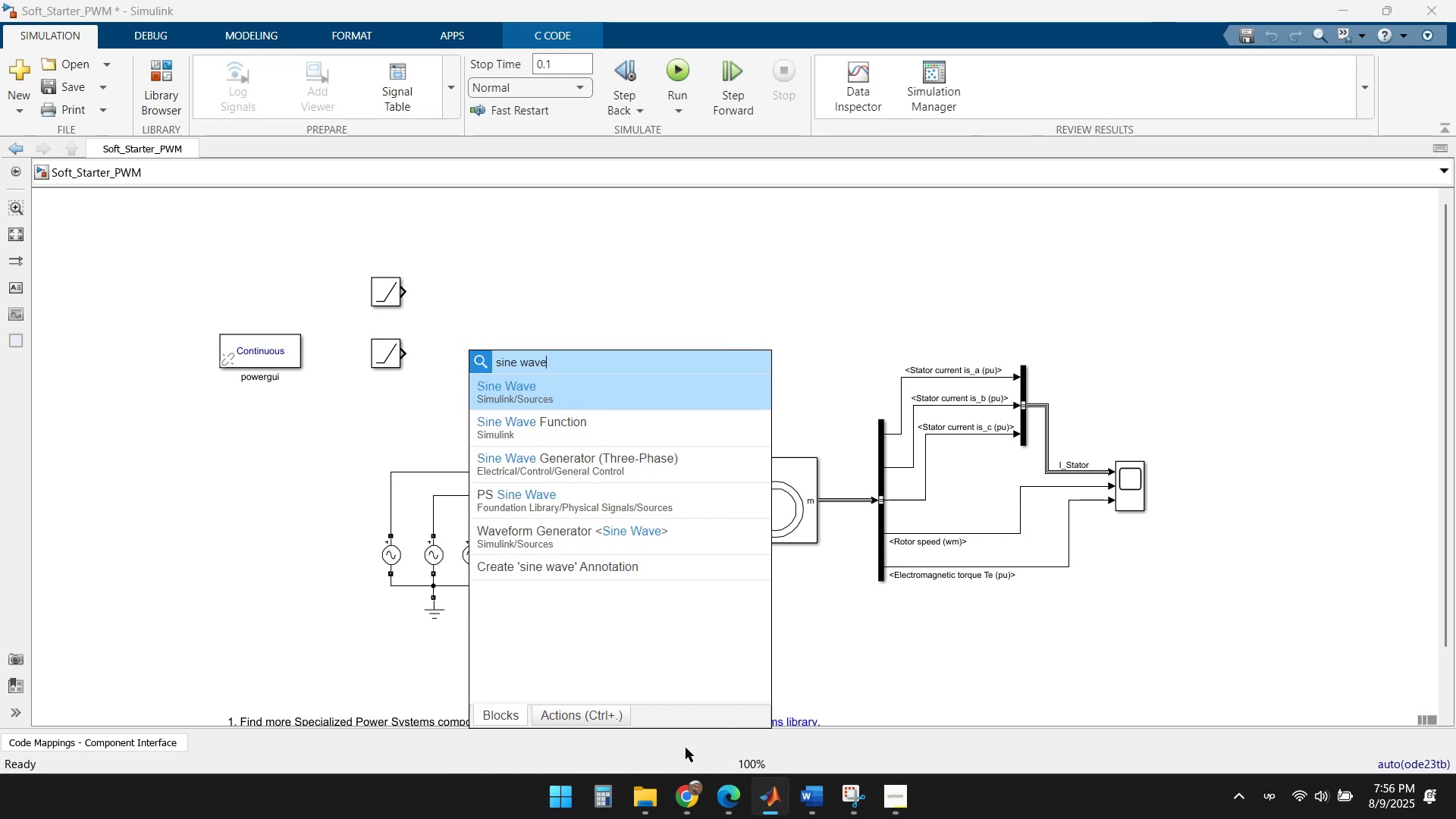 
left_click([687, 804])
 